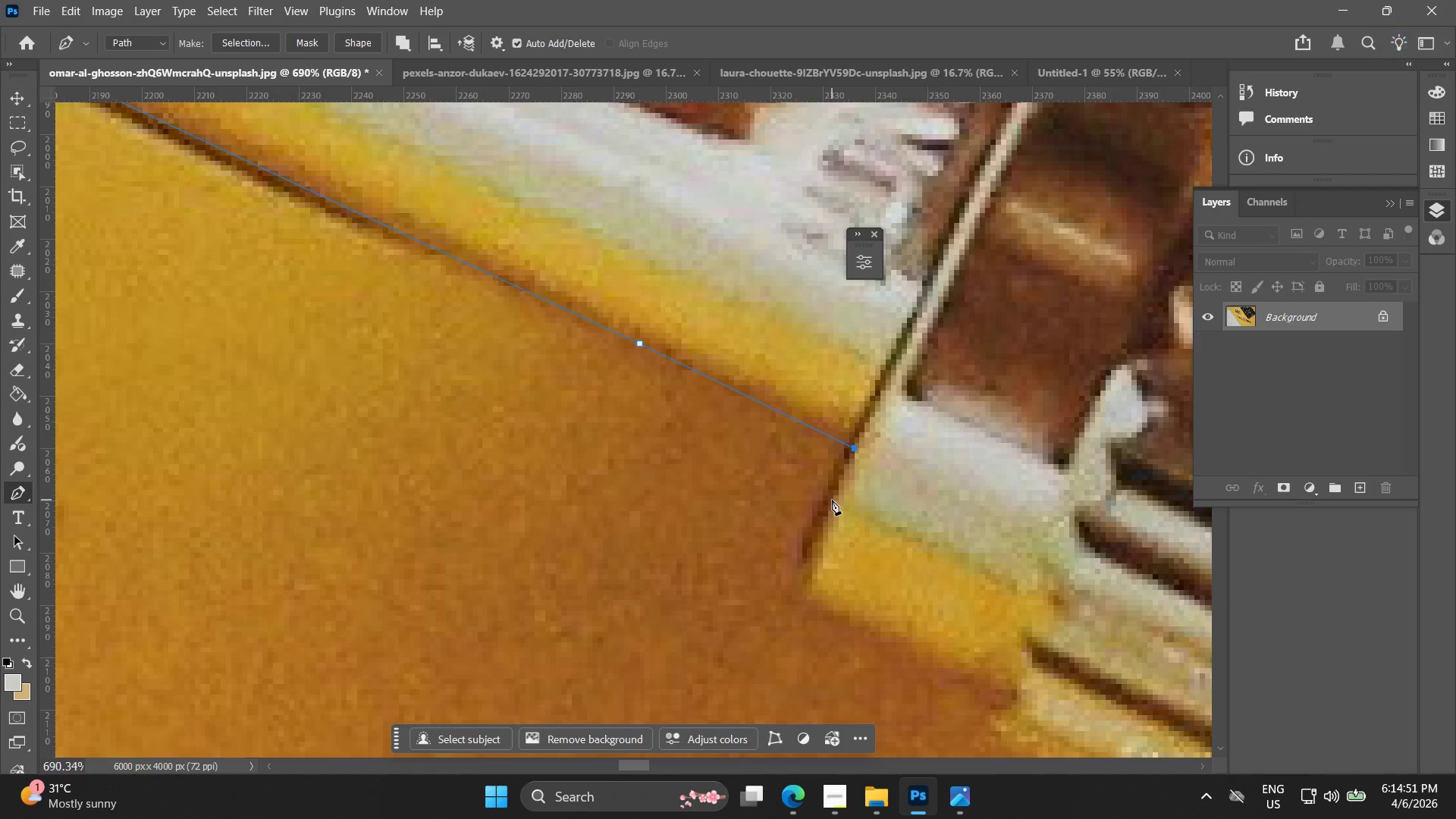 
left_click_drag(start_coordinate=[789, 626], to_coordinate=[849, 491])
 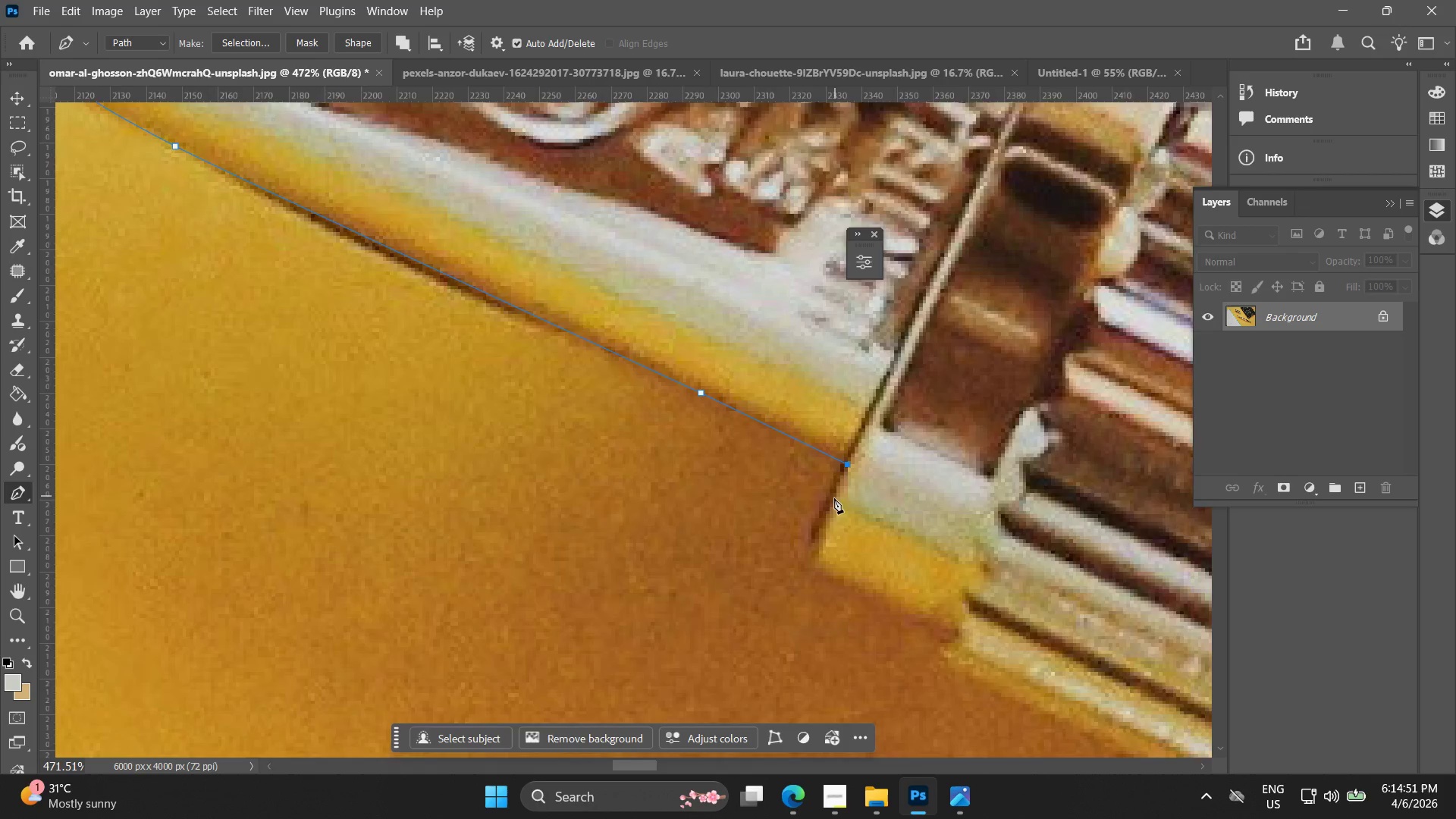 
scroll: coordinate [769, 626], scroll_direction: up, amount: 4.0
 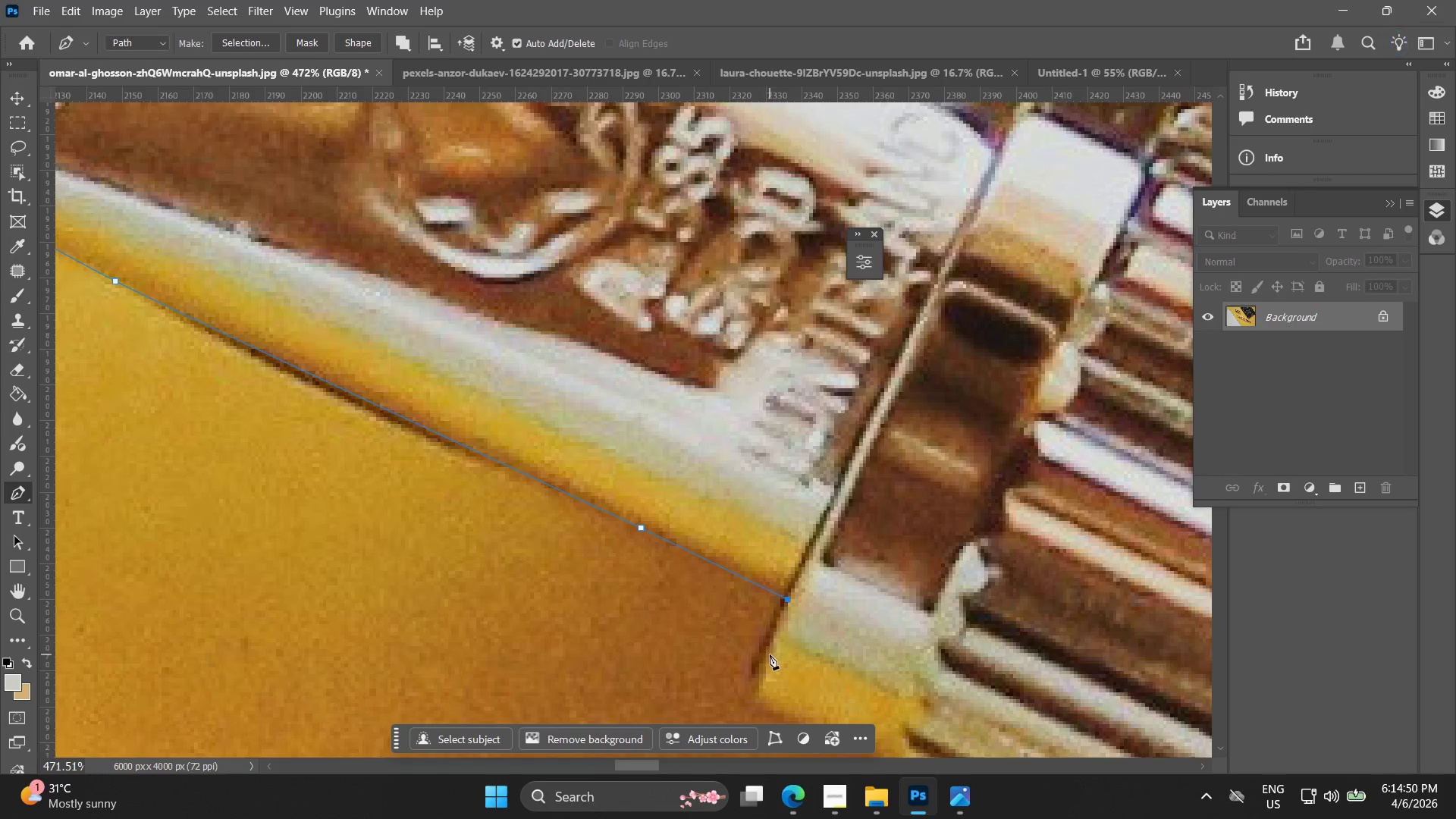 
key(Alt+AltLeft)
 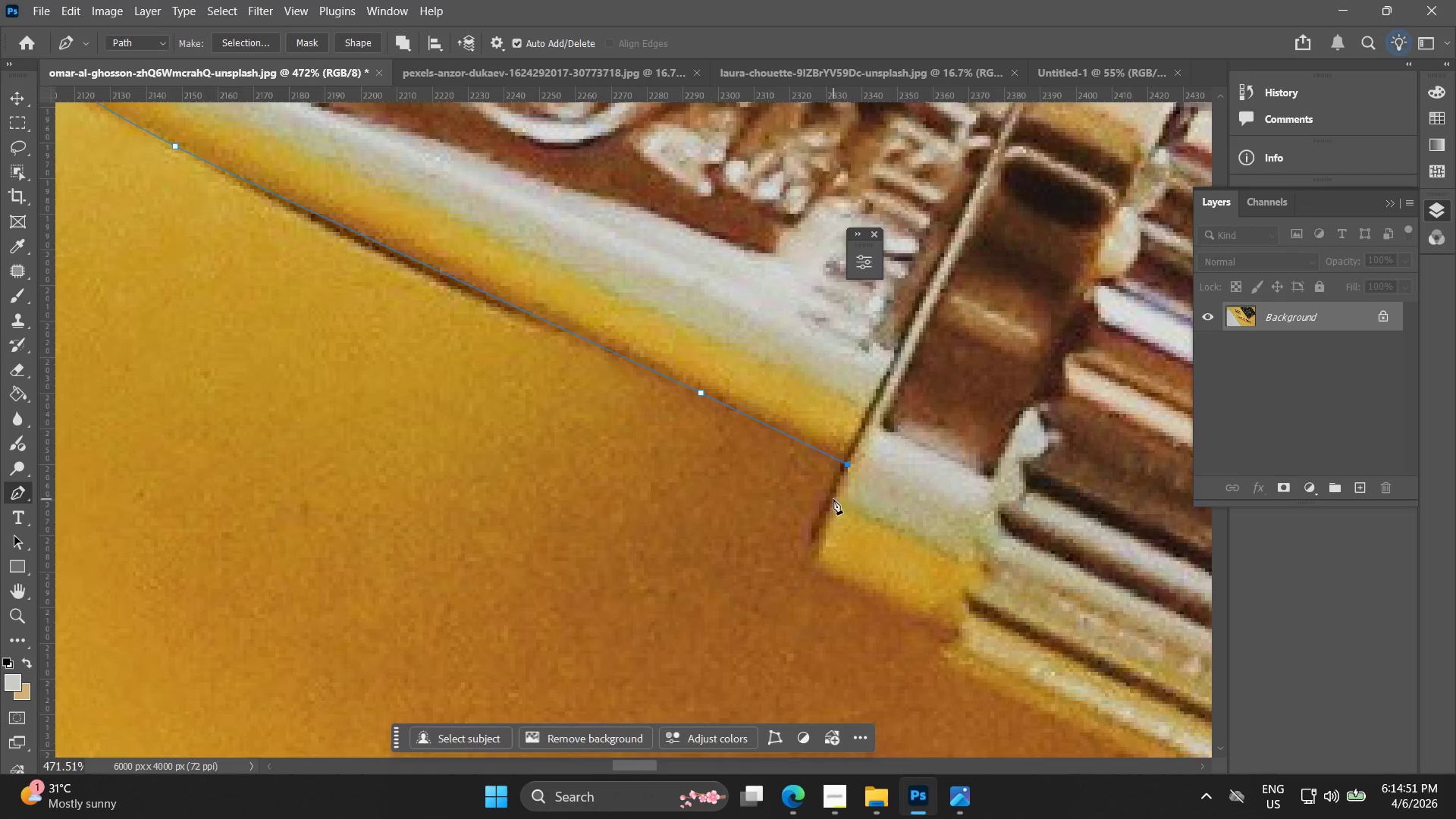 
key(Alt+AltLeft)
 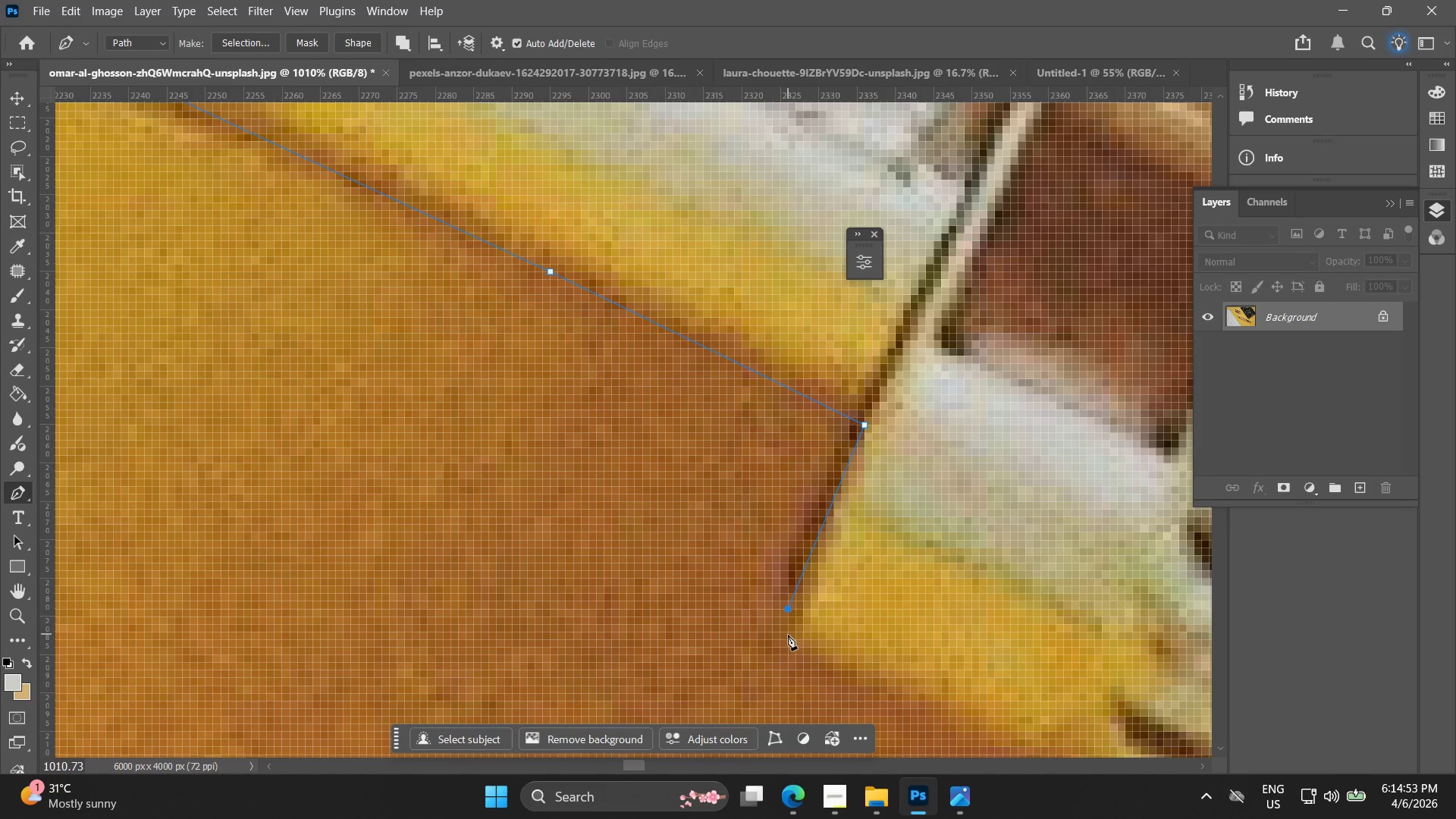 
scroll: coordinate [832, 500], scroll_direction: up, amount: 8.0
 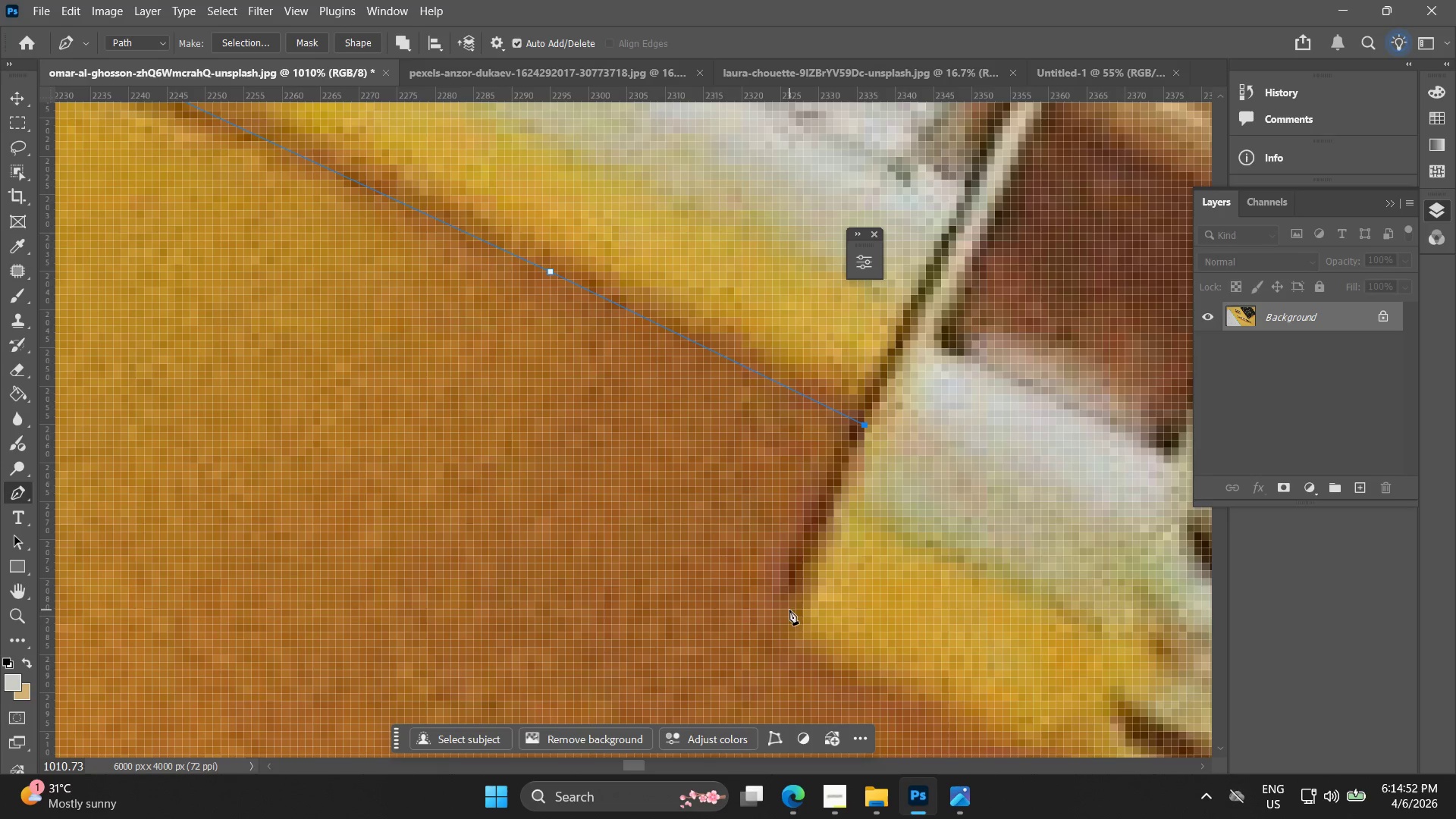 
left_click_drag(start_coordinate=[792, 642], to_coordinate=[805, 654])
 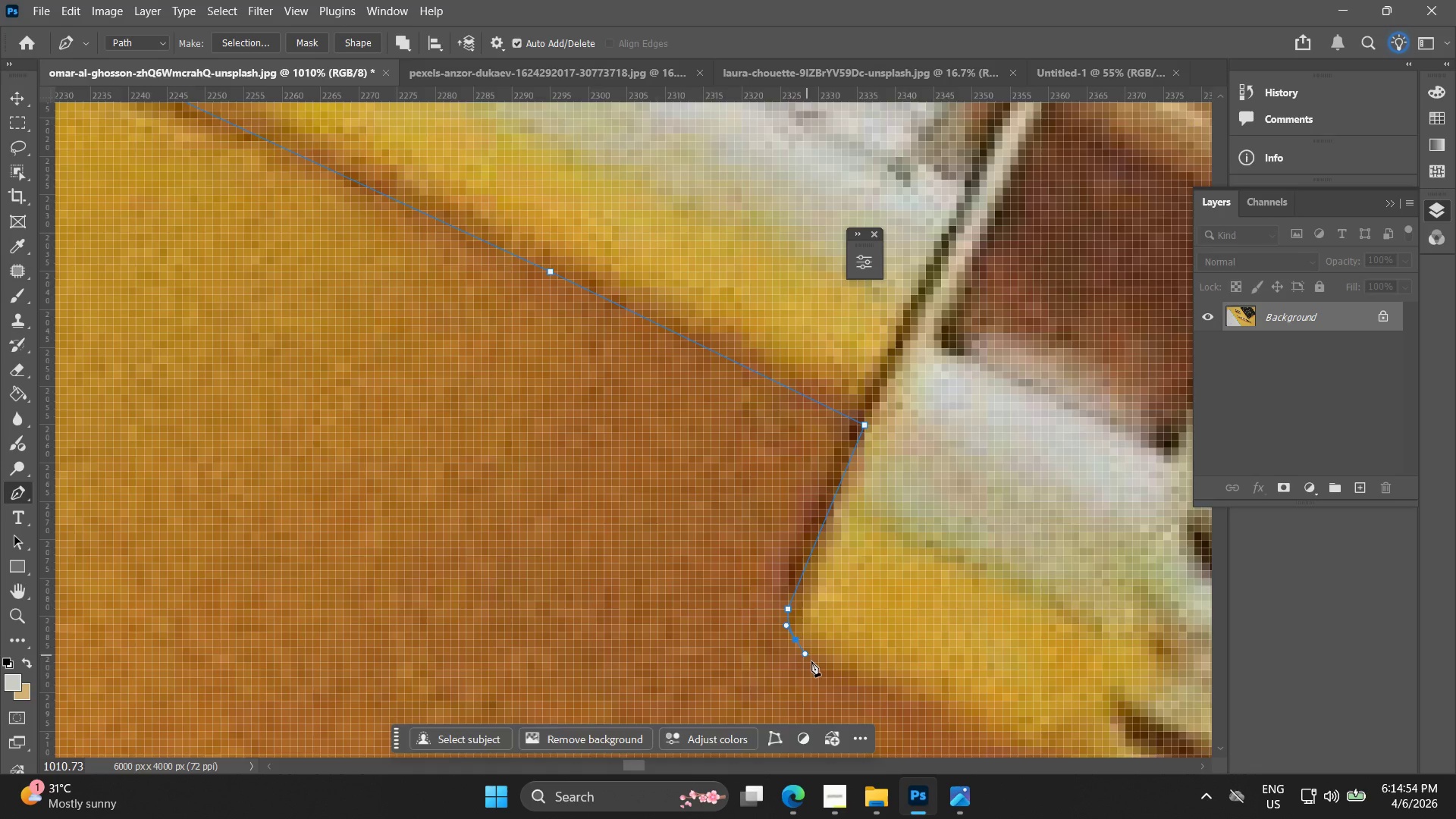 
hold_key(key=Space, duration=0.45)
 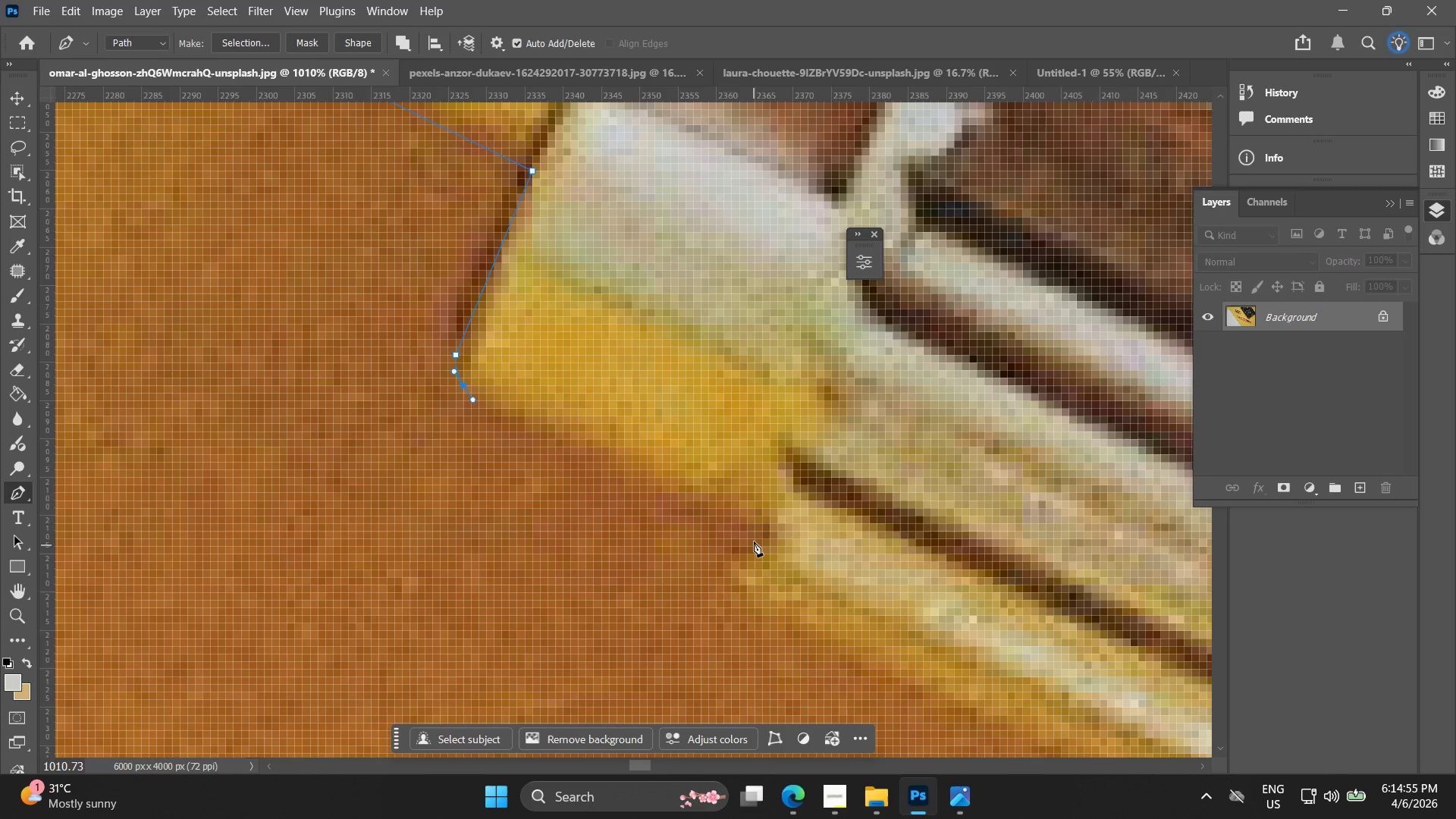 
left_click_drag(start_coordinate=[834, 670], to_coordinate=[502, 416])
 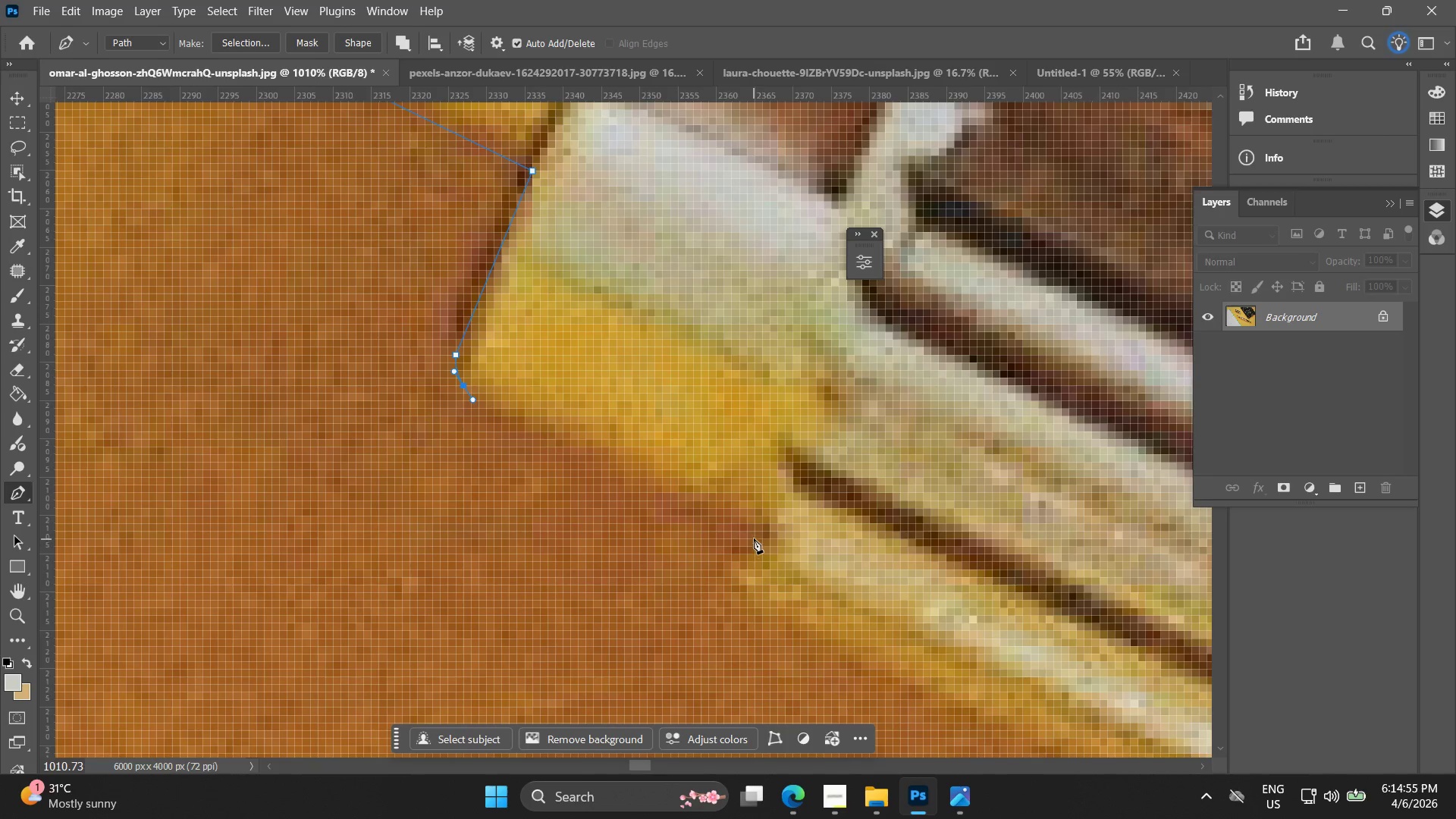 
left_click([752, 538])
 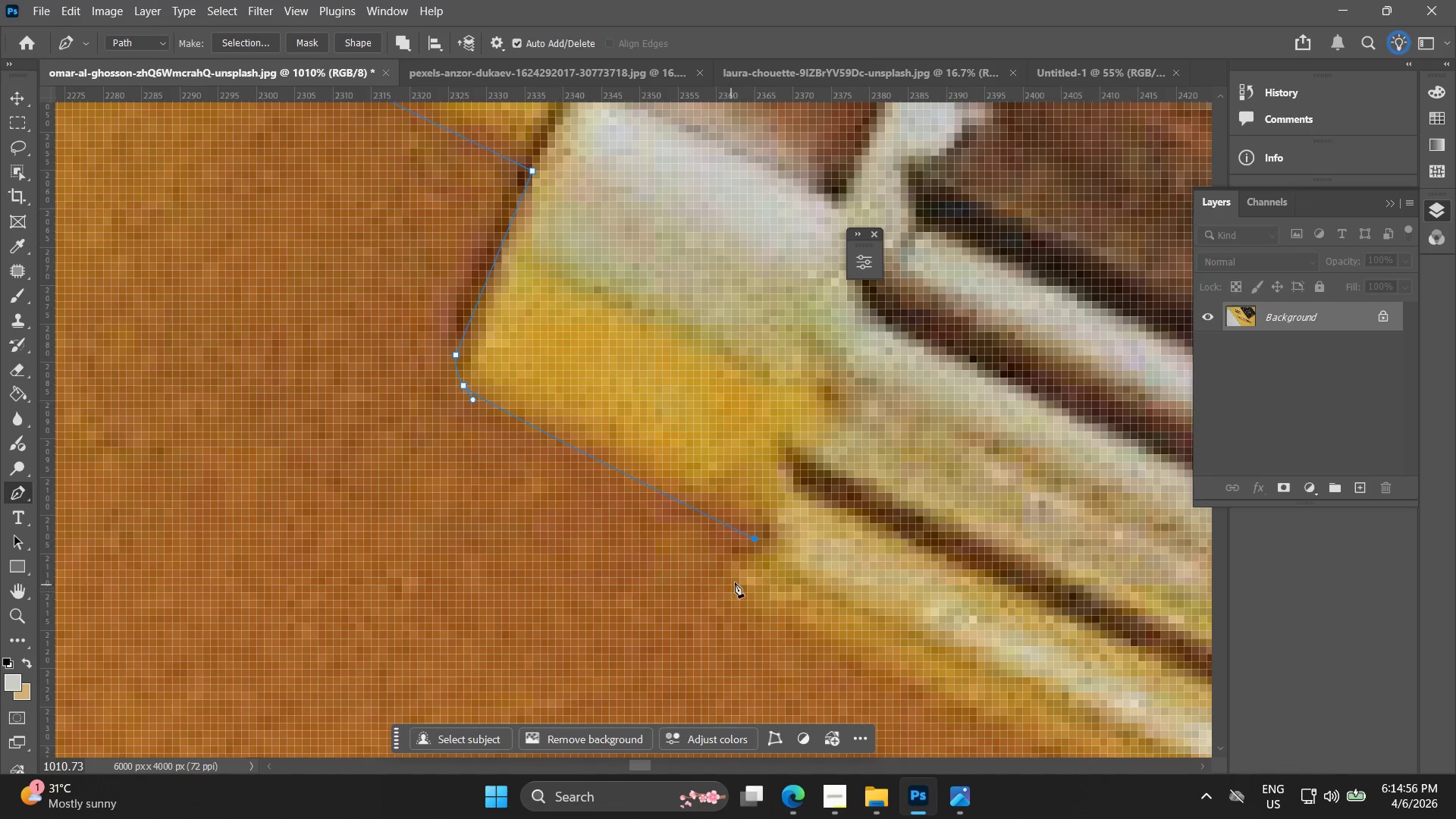 
left_click_drag(start_coordinate=[735, 581], to_coordinate=[746, 591])
 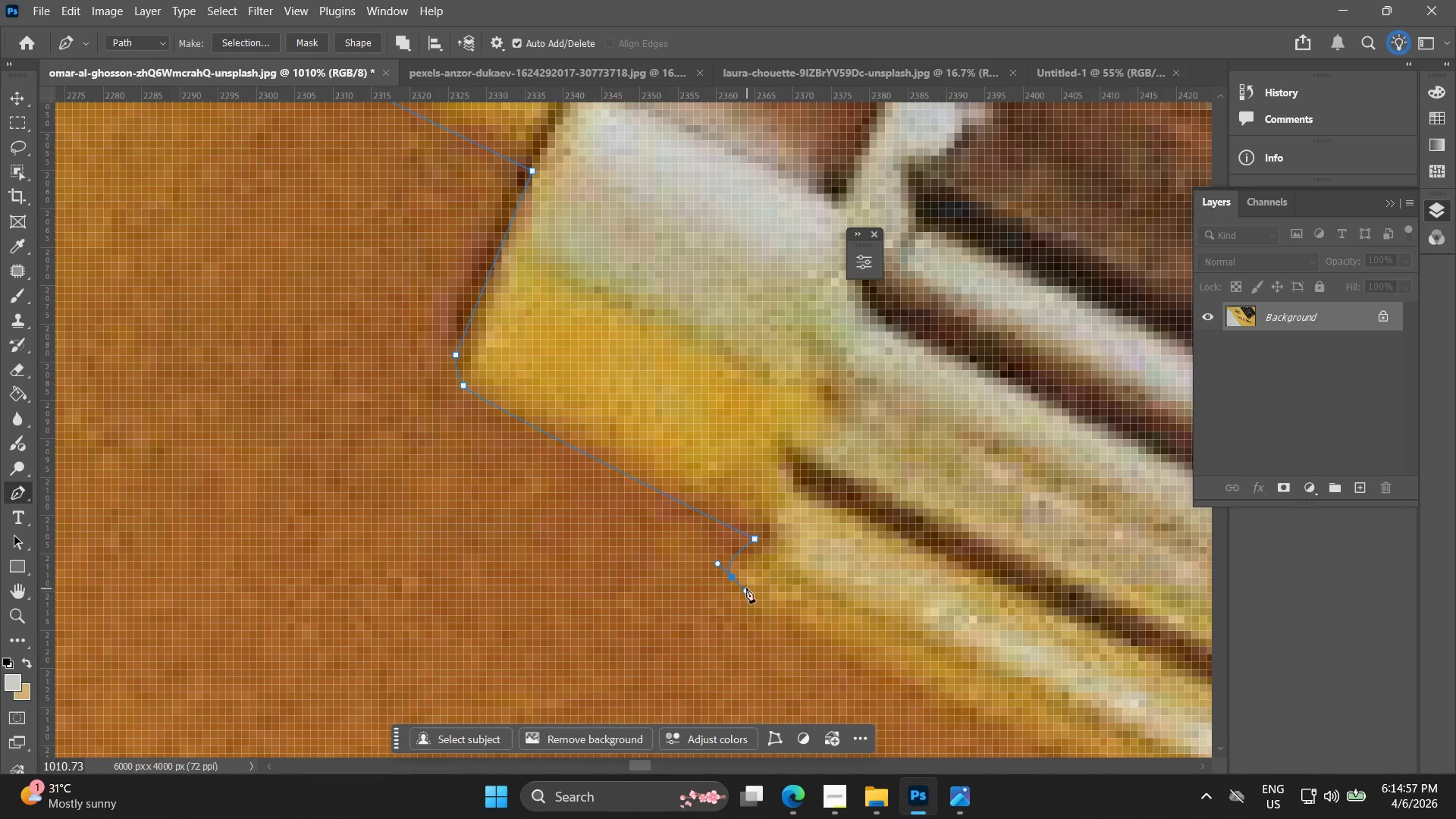 
key(Control+ControlLeft)
 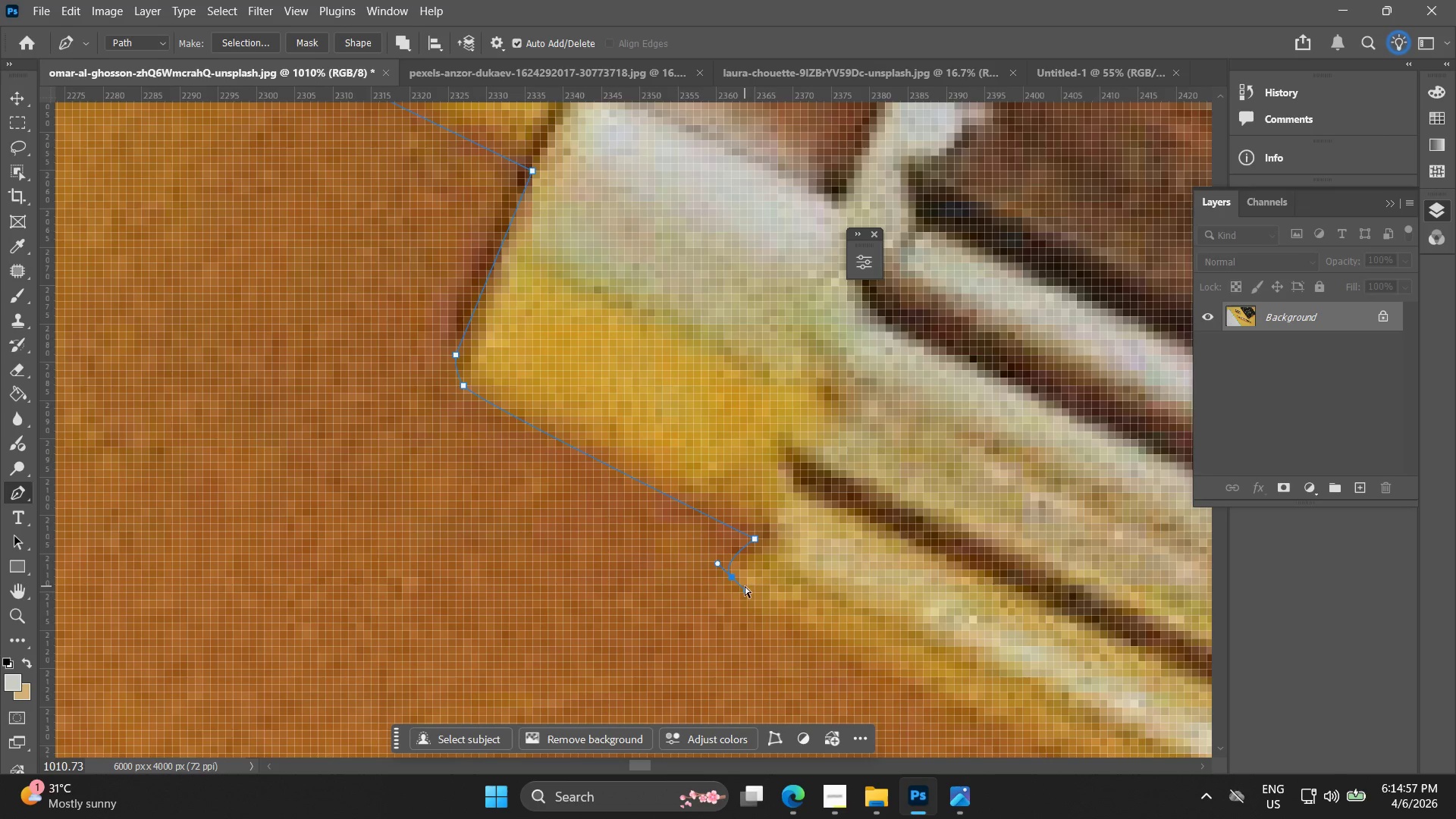 
key(Control+Z)
 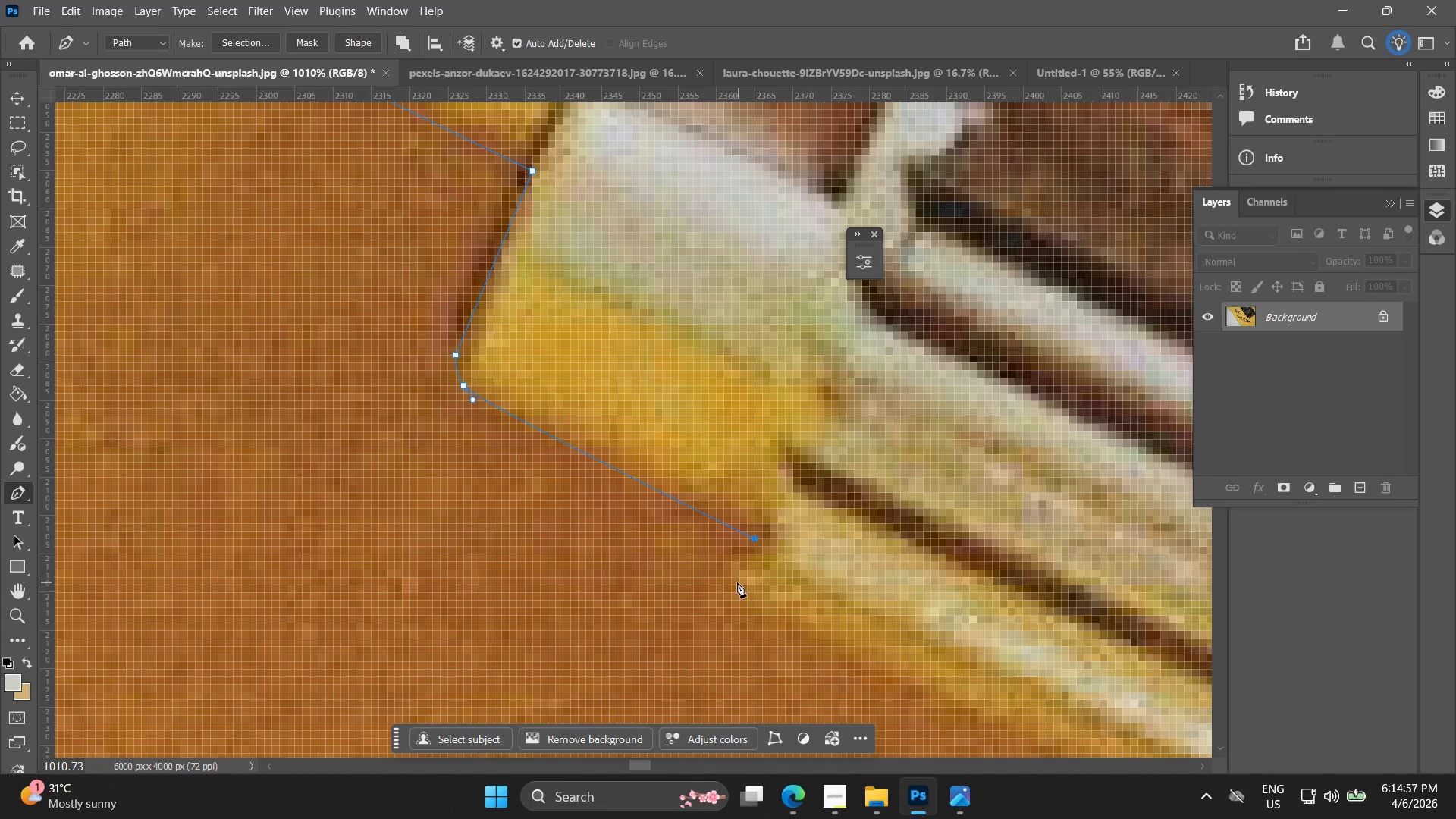 
left_click_drag(start_coordinate=[737, 582], to_coordinate=[752, 594])
 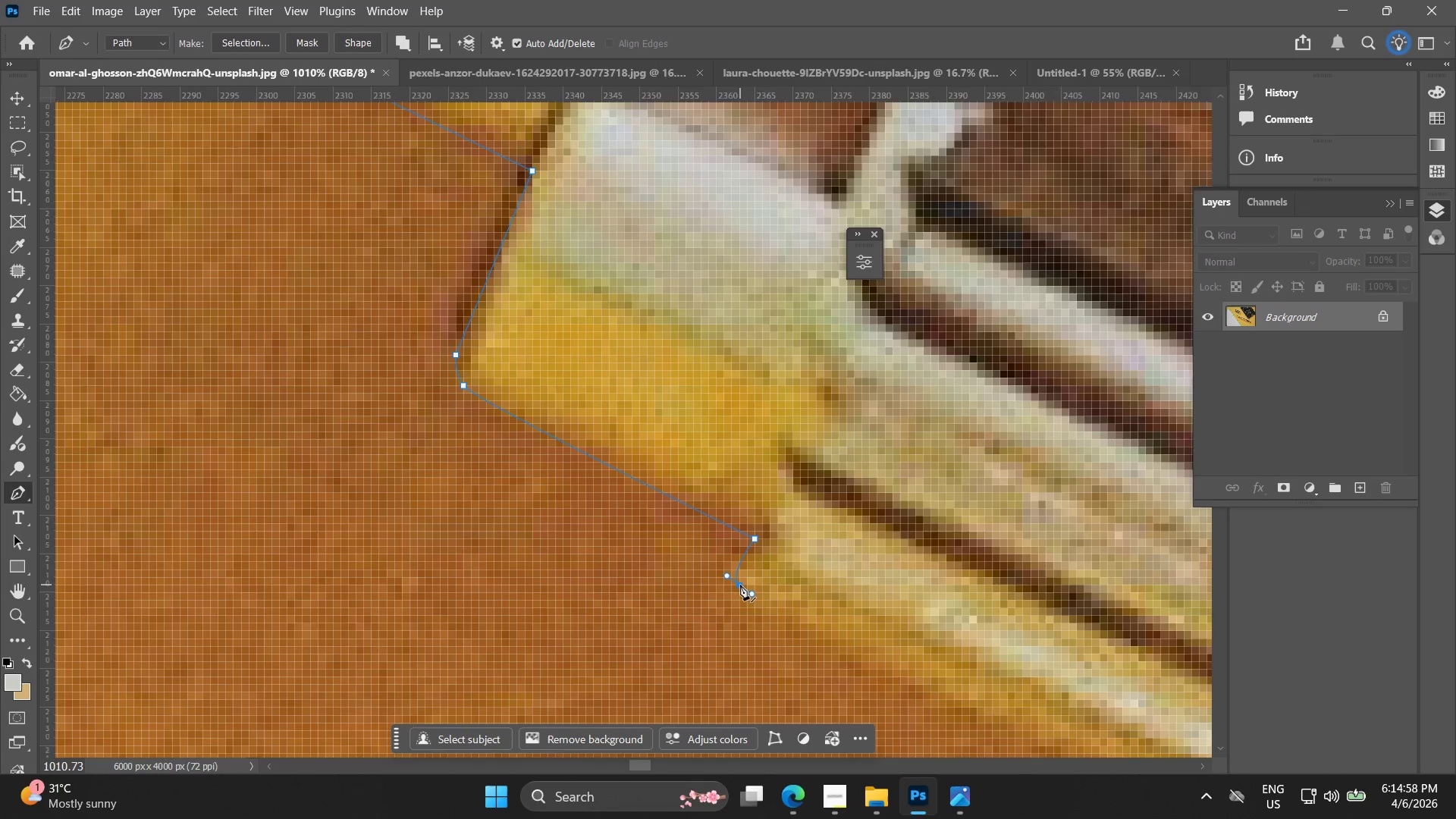 
key(Alt+AltLeft)
 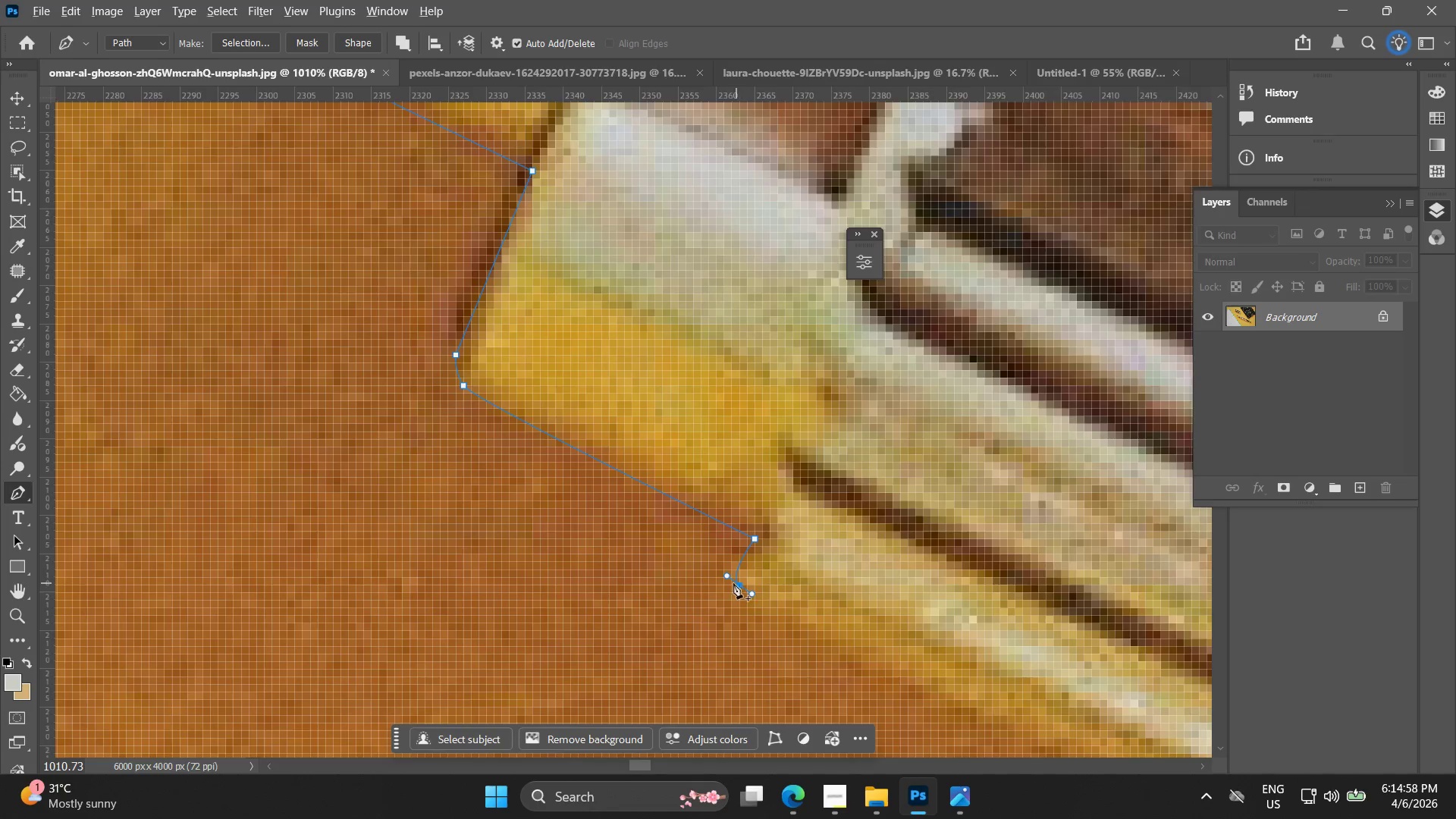 
hold_key(key=Space, duration=0.47)
 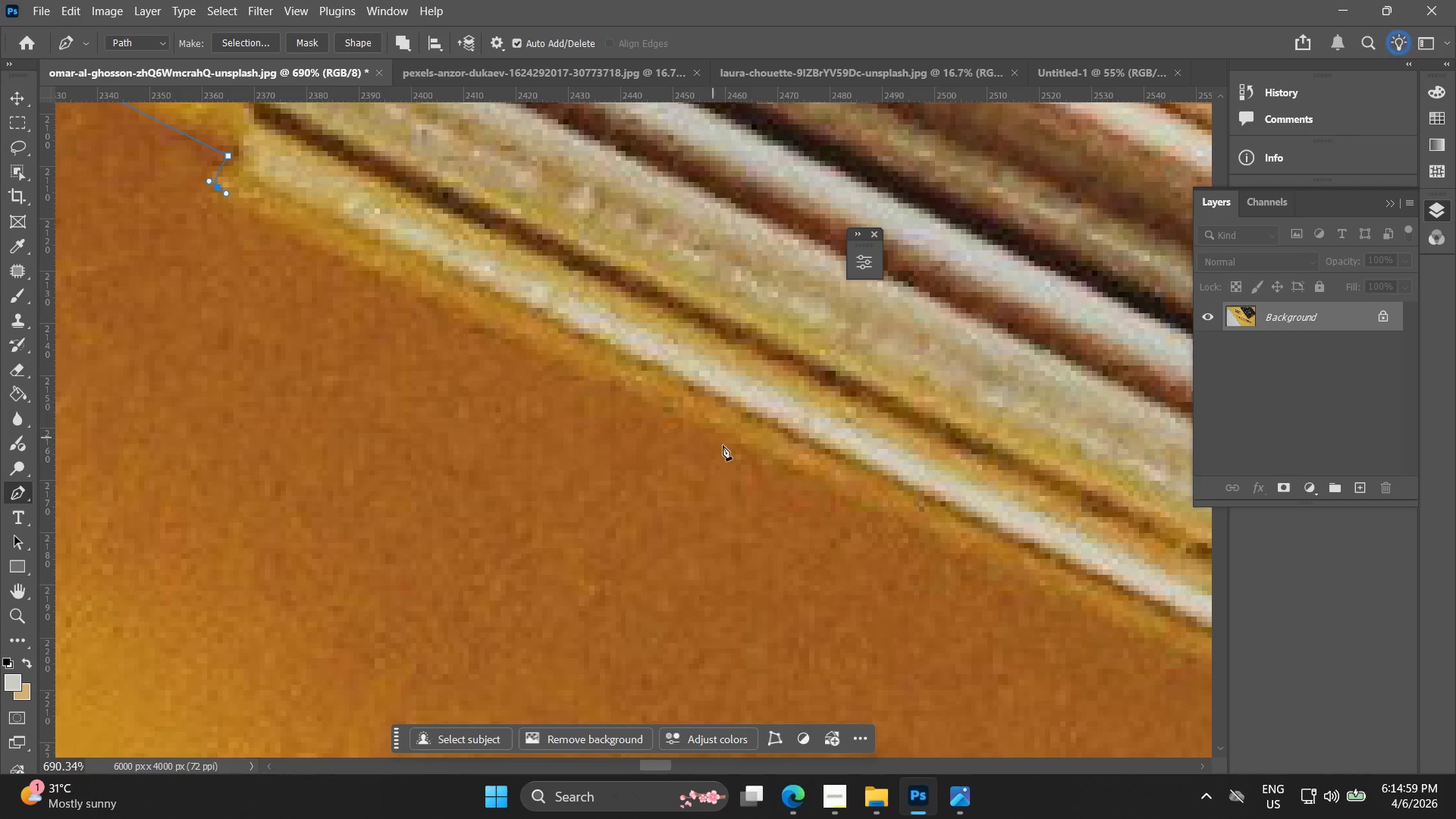 
left_click_drag(start_coordinate=[814, 648], to_coordinate=[296, 251])
 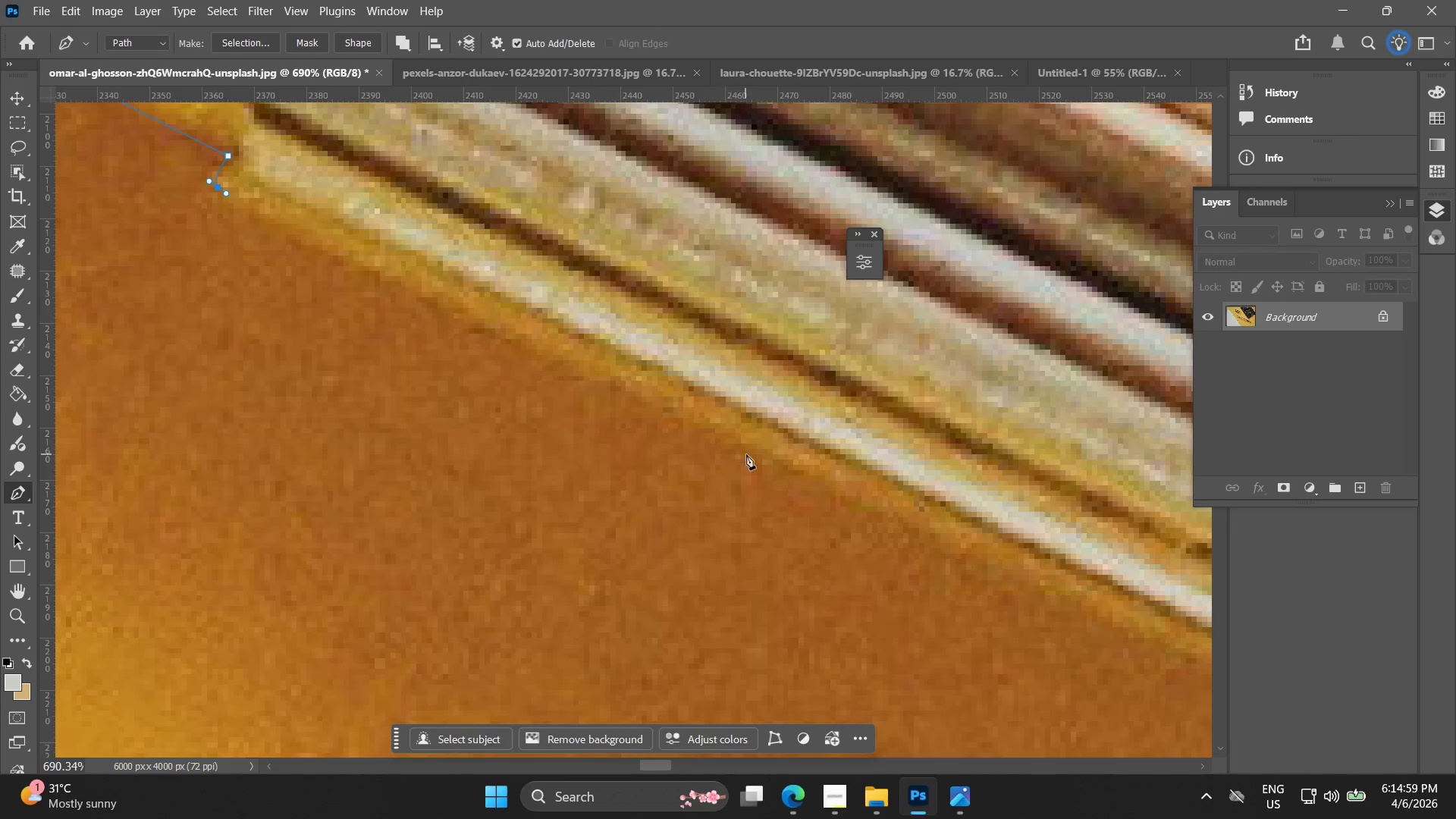 
scroll: coordinate [728, 583], scroll_direction: down, amount: 4.0
 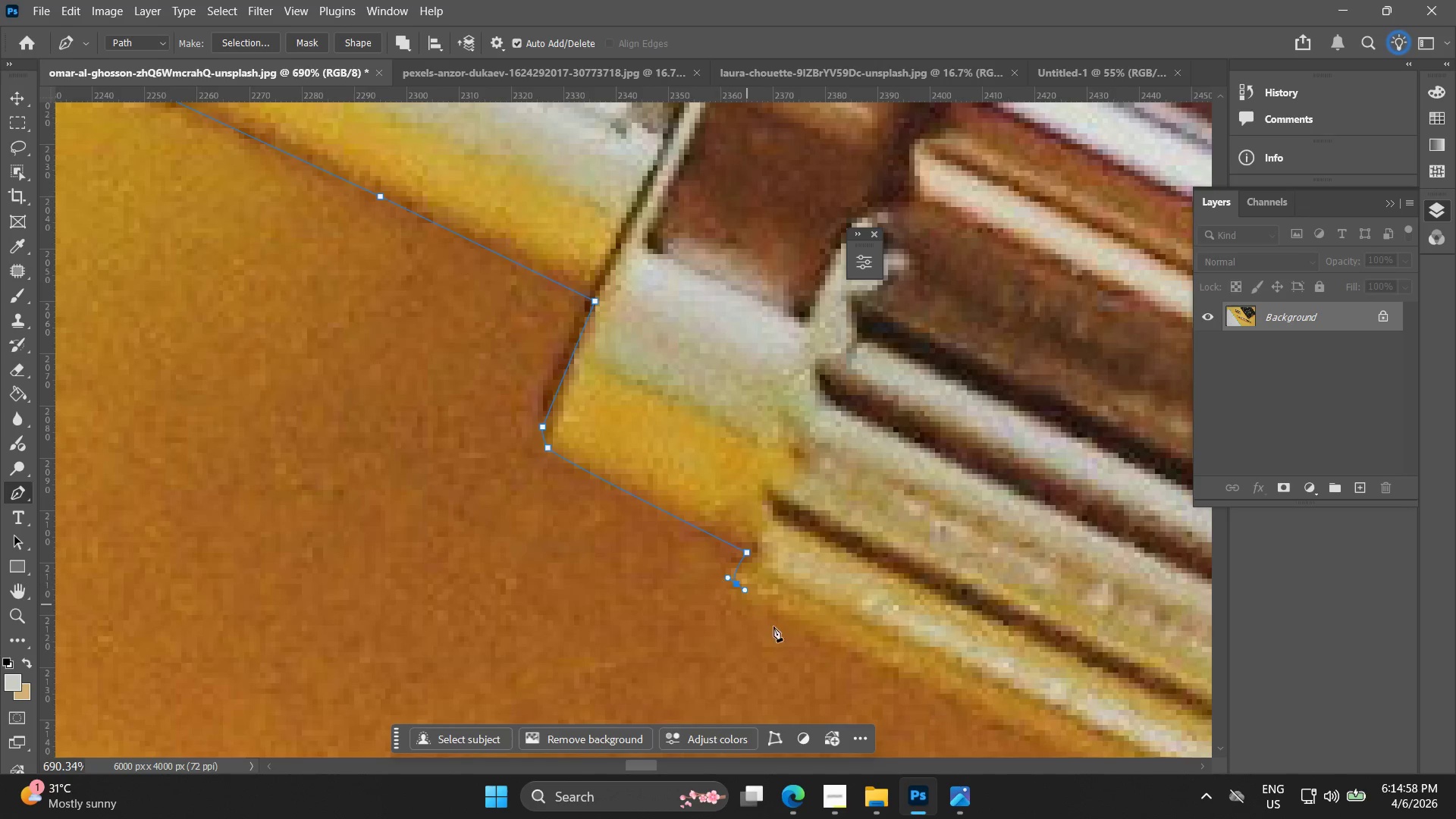 
left_click([756, 452])
 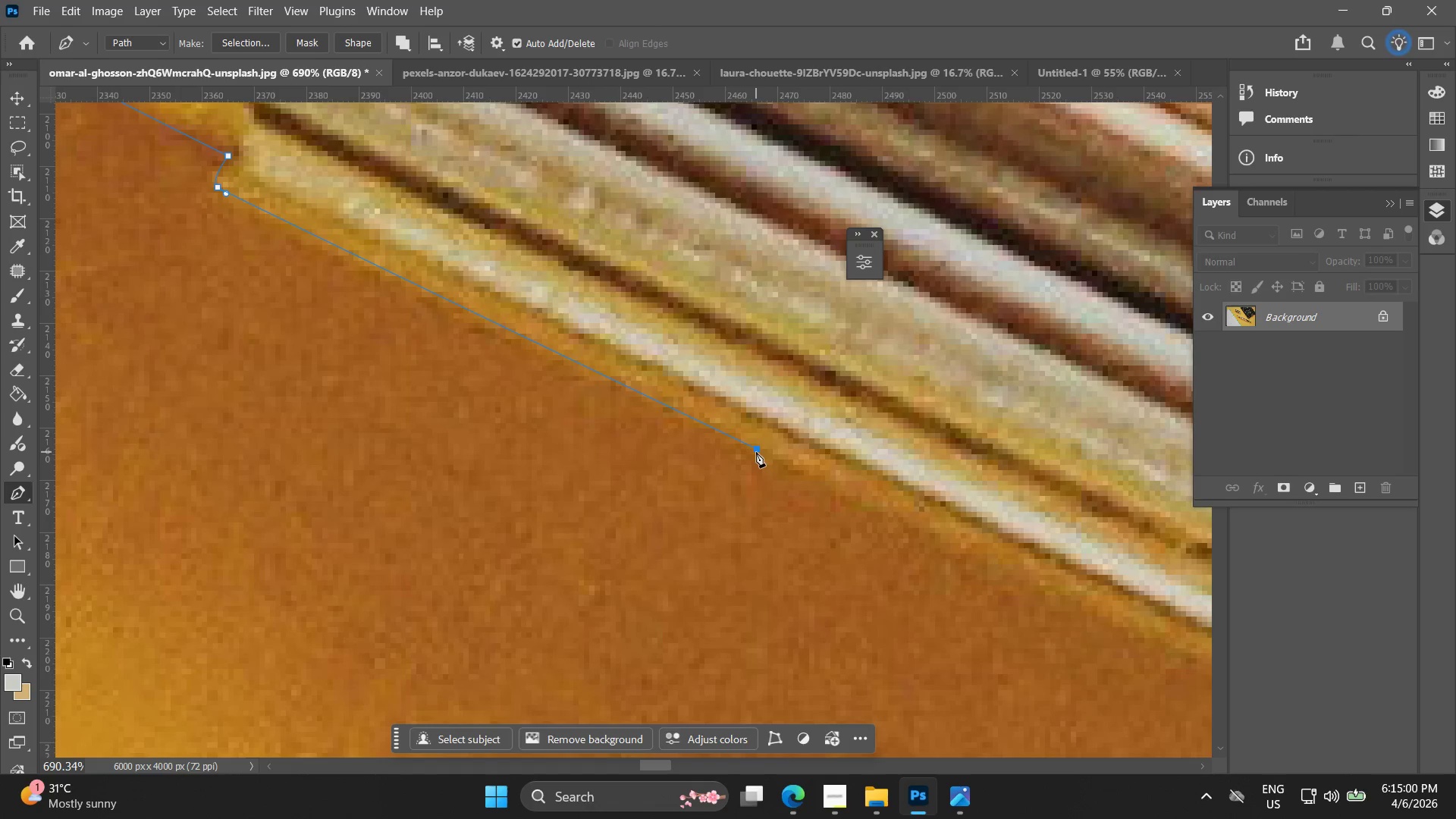 
key(Control+ControlLeft)
 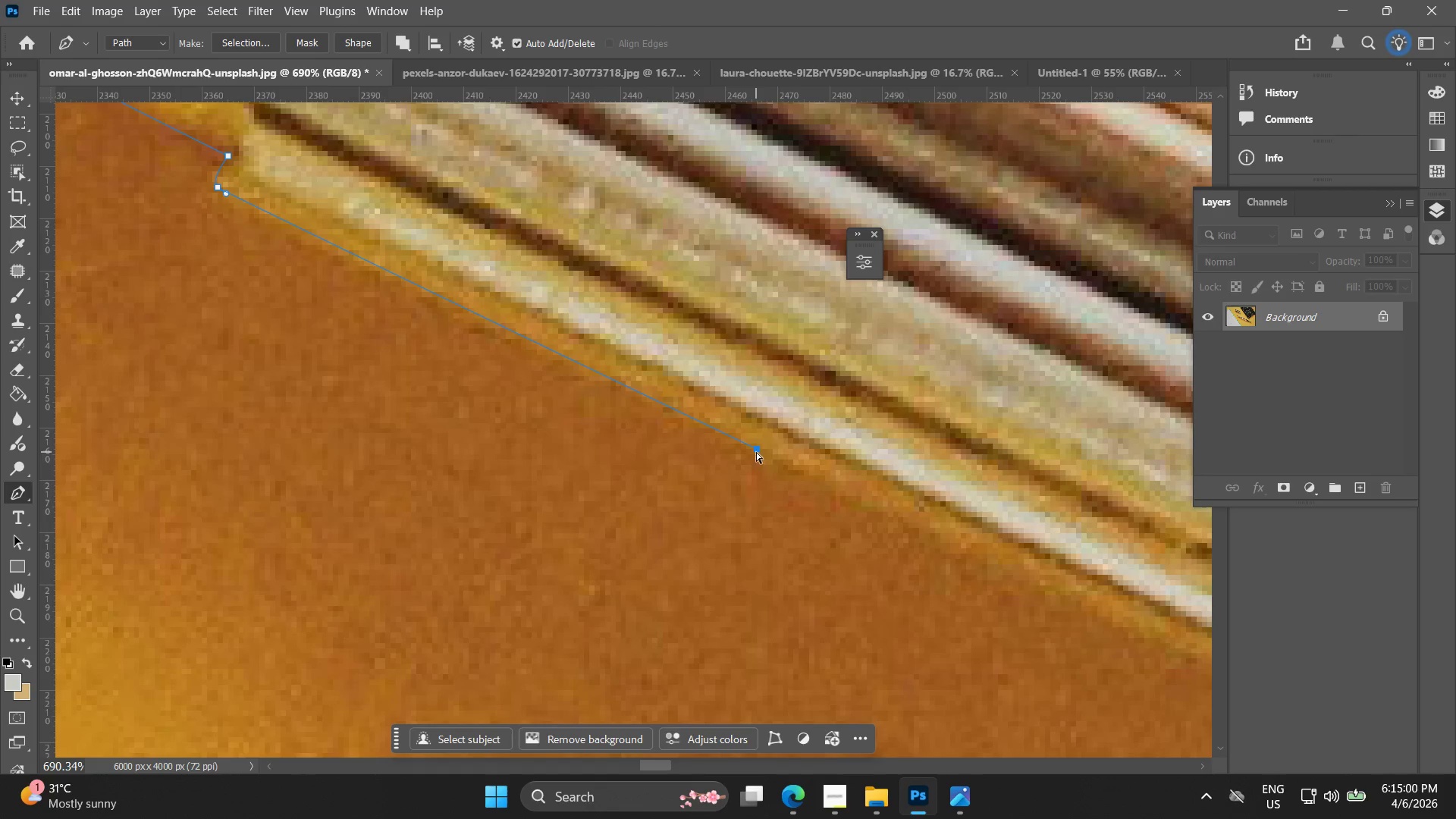 
key(Control+Z)
 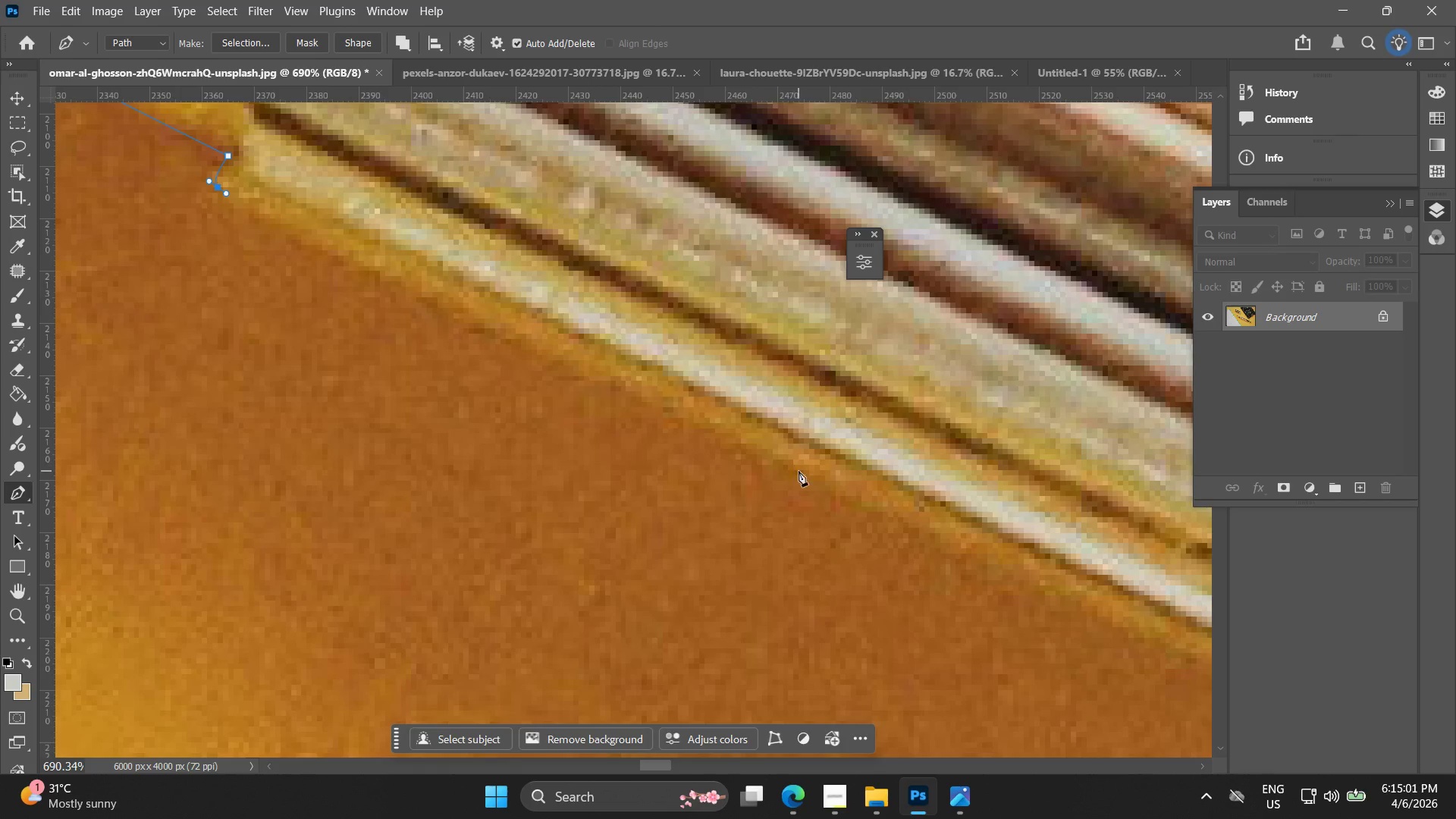 
left_click([804, 475])
 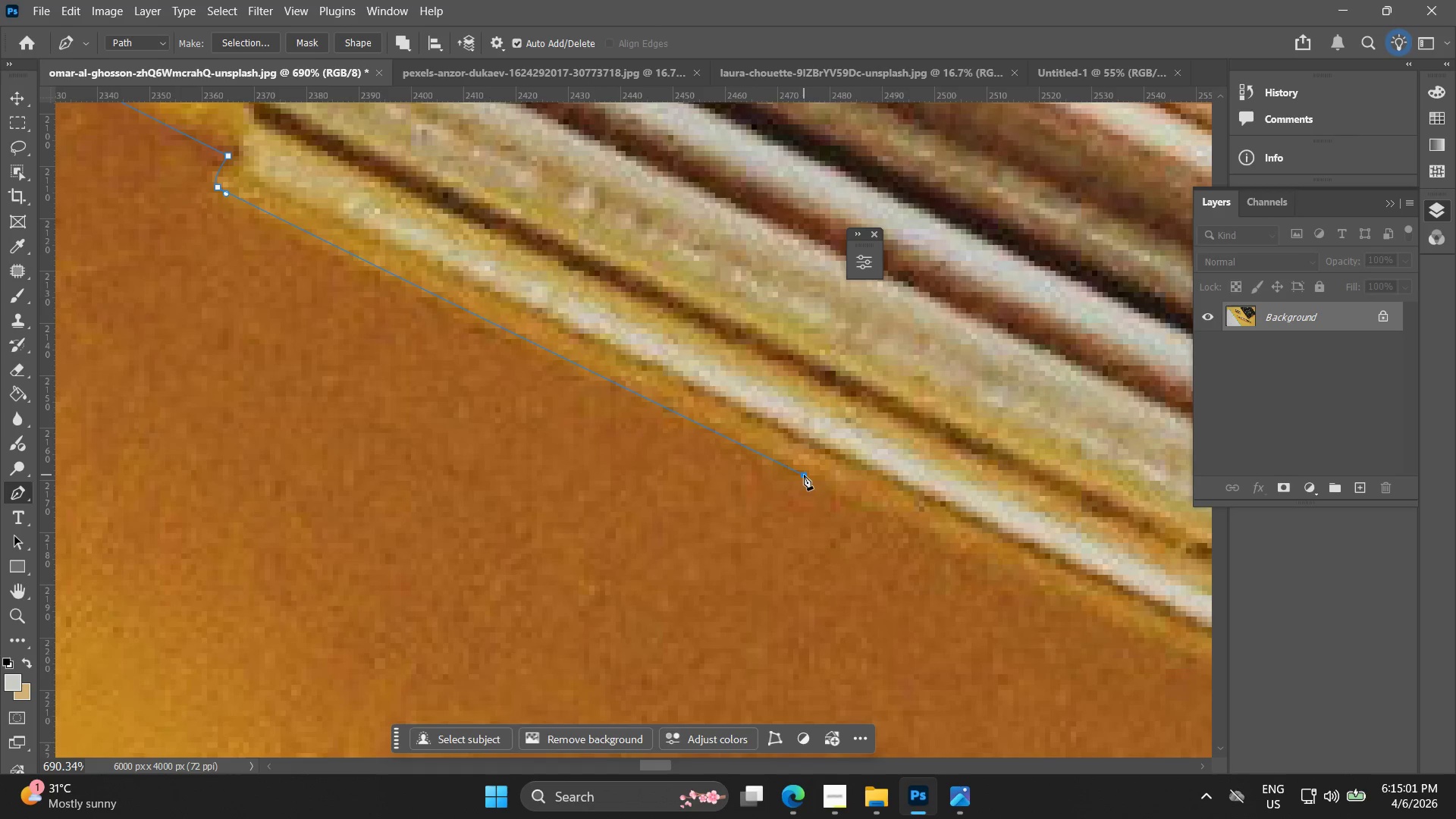 
hold_key(key=Space, duration=0.5)
 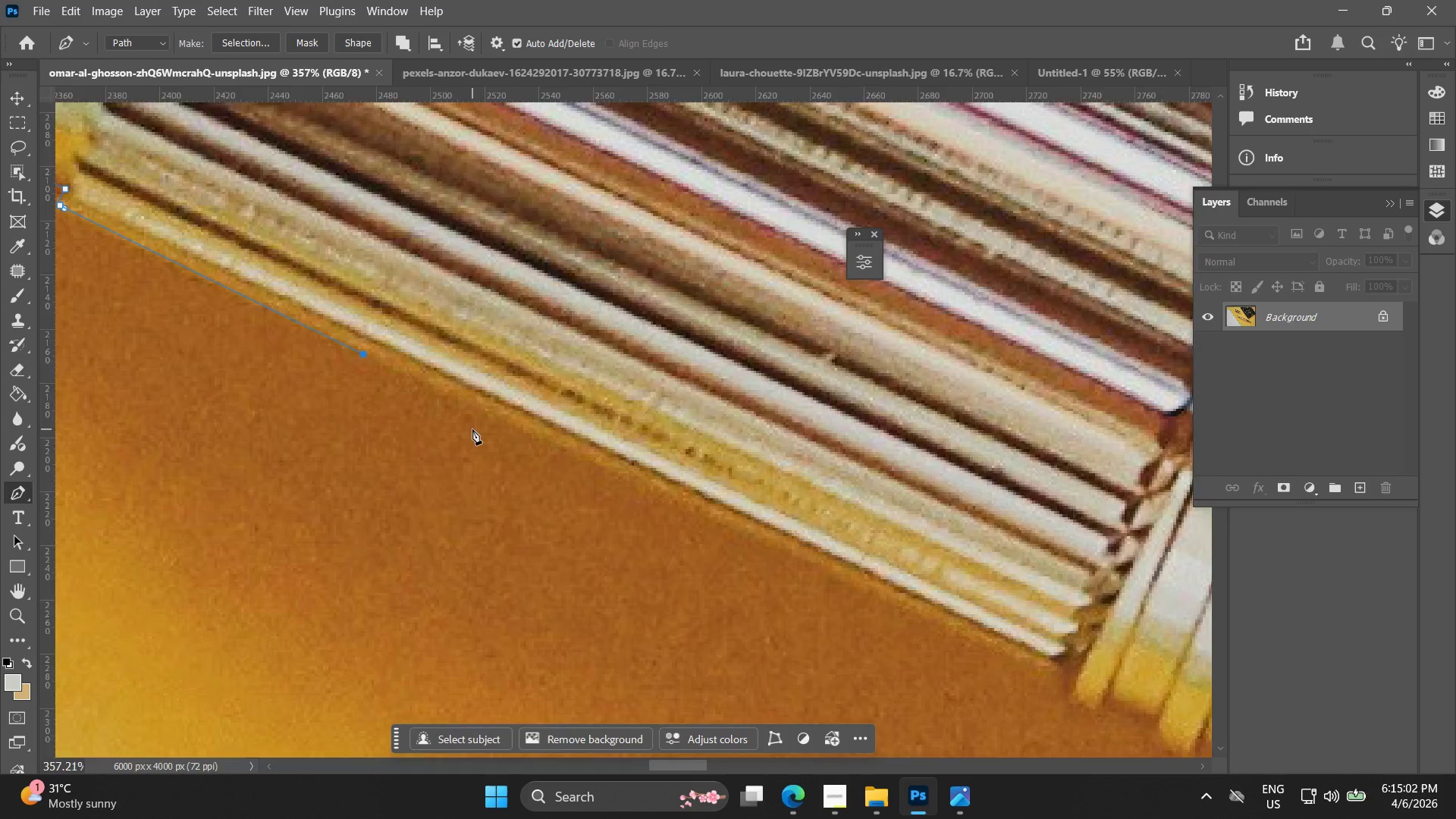 
left_click_drag(start_coordinate=[949, 551], to_coordinate=[409, 363])
 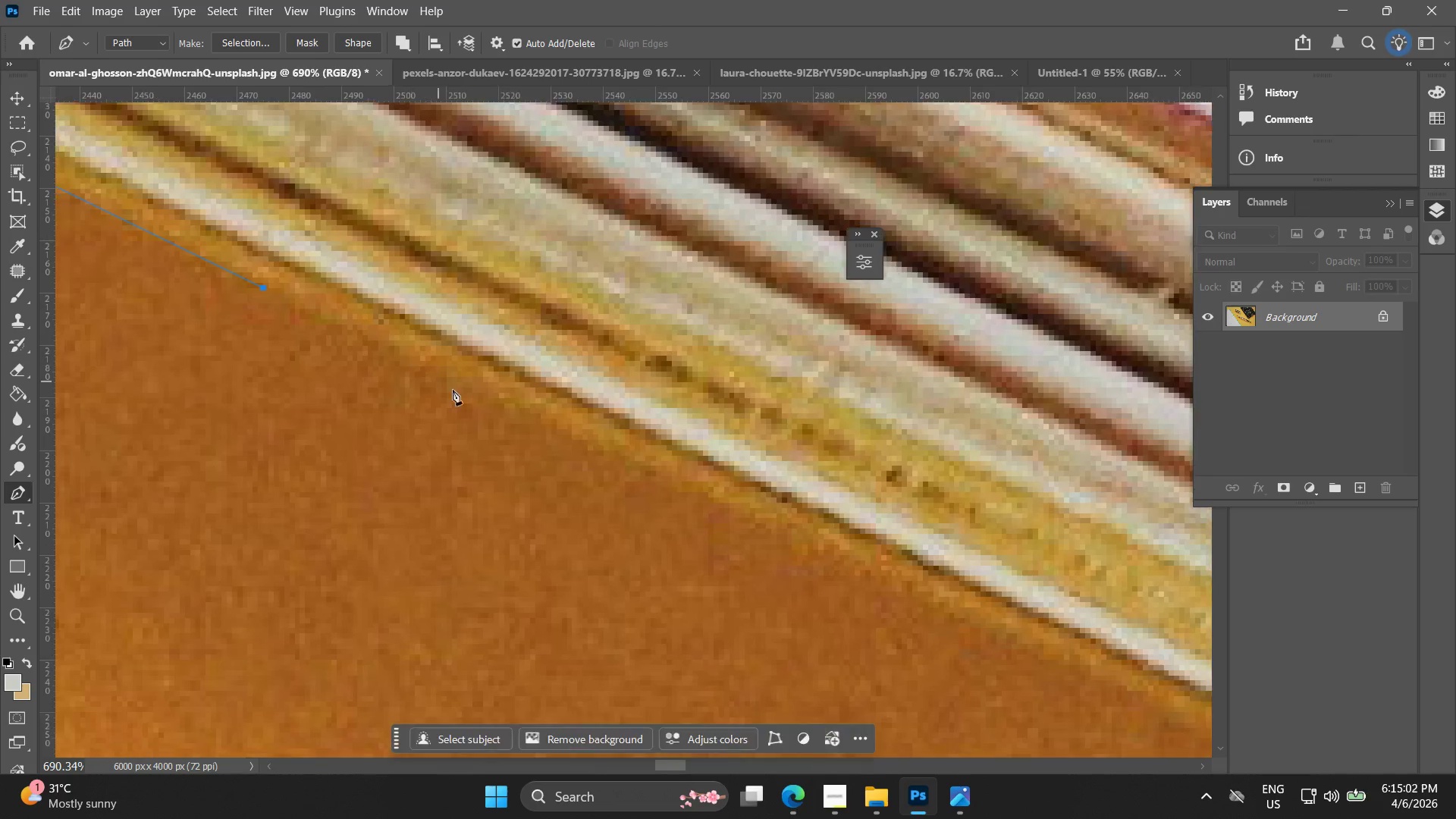 
key(Alt+AltLeft)
 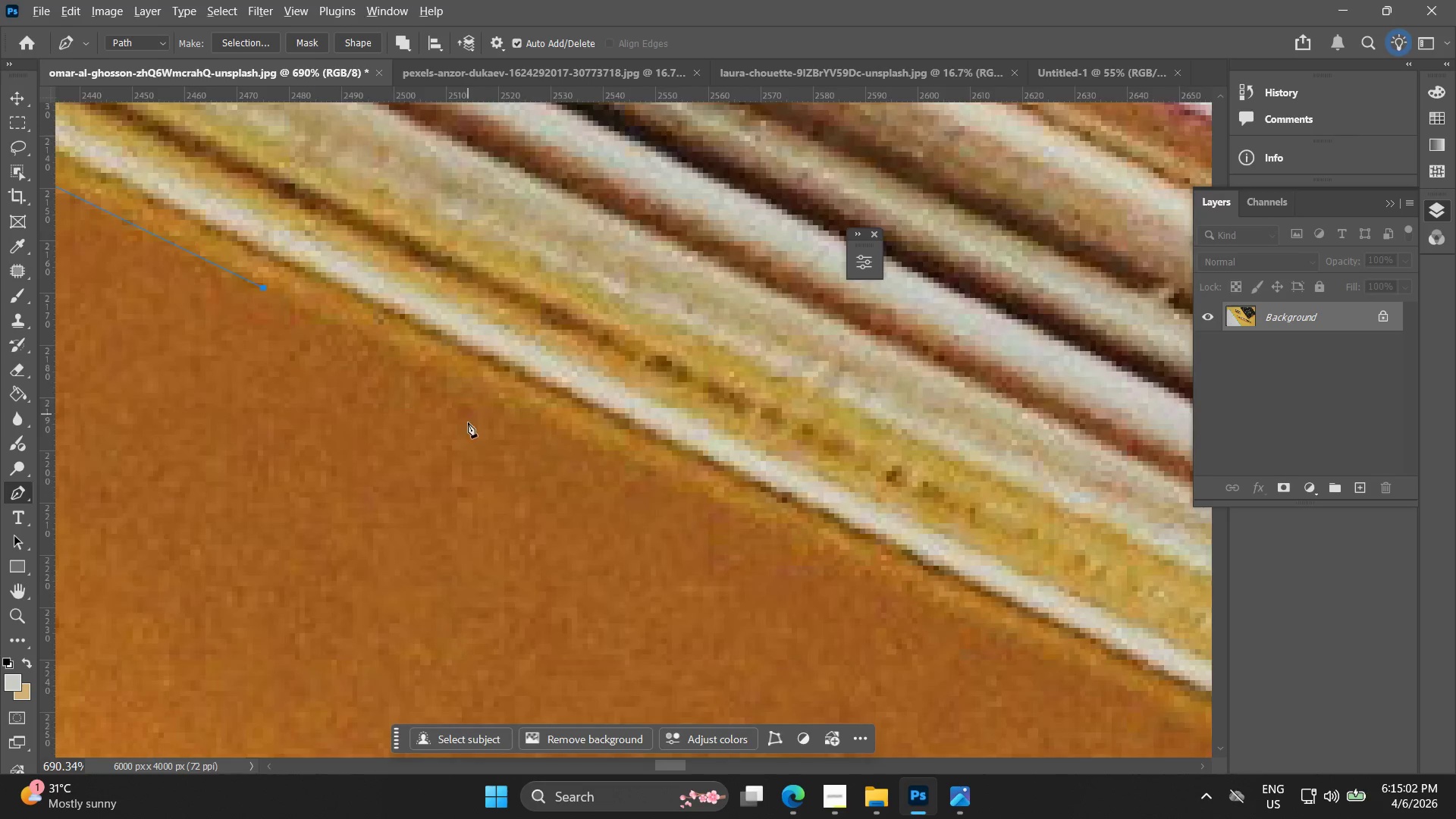 
key(Alt+AltLeft)
 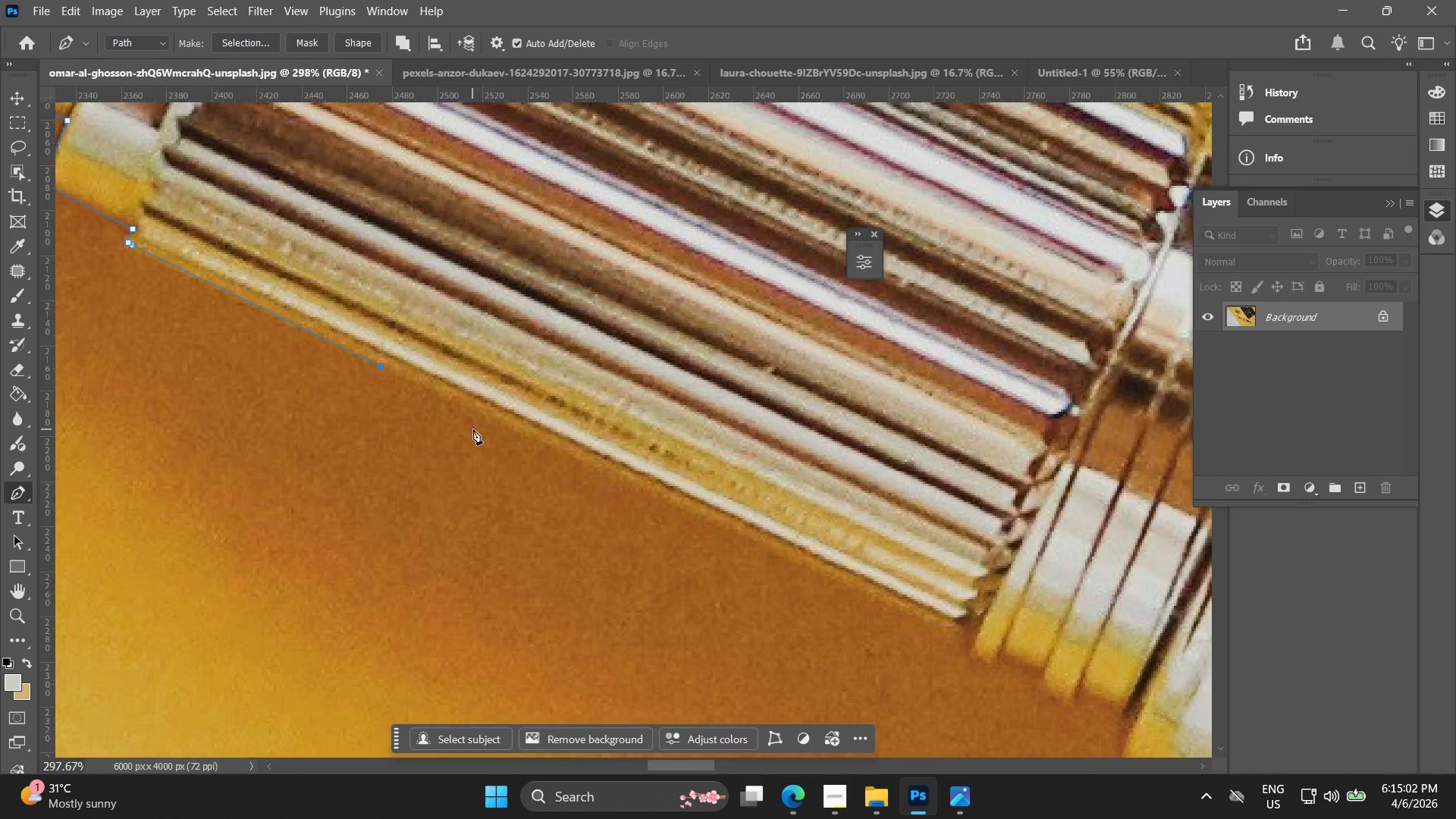 
key(Alt+AltLeft)
 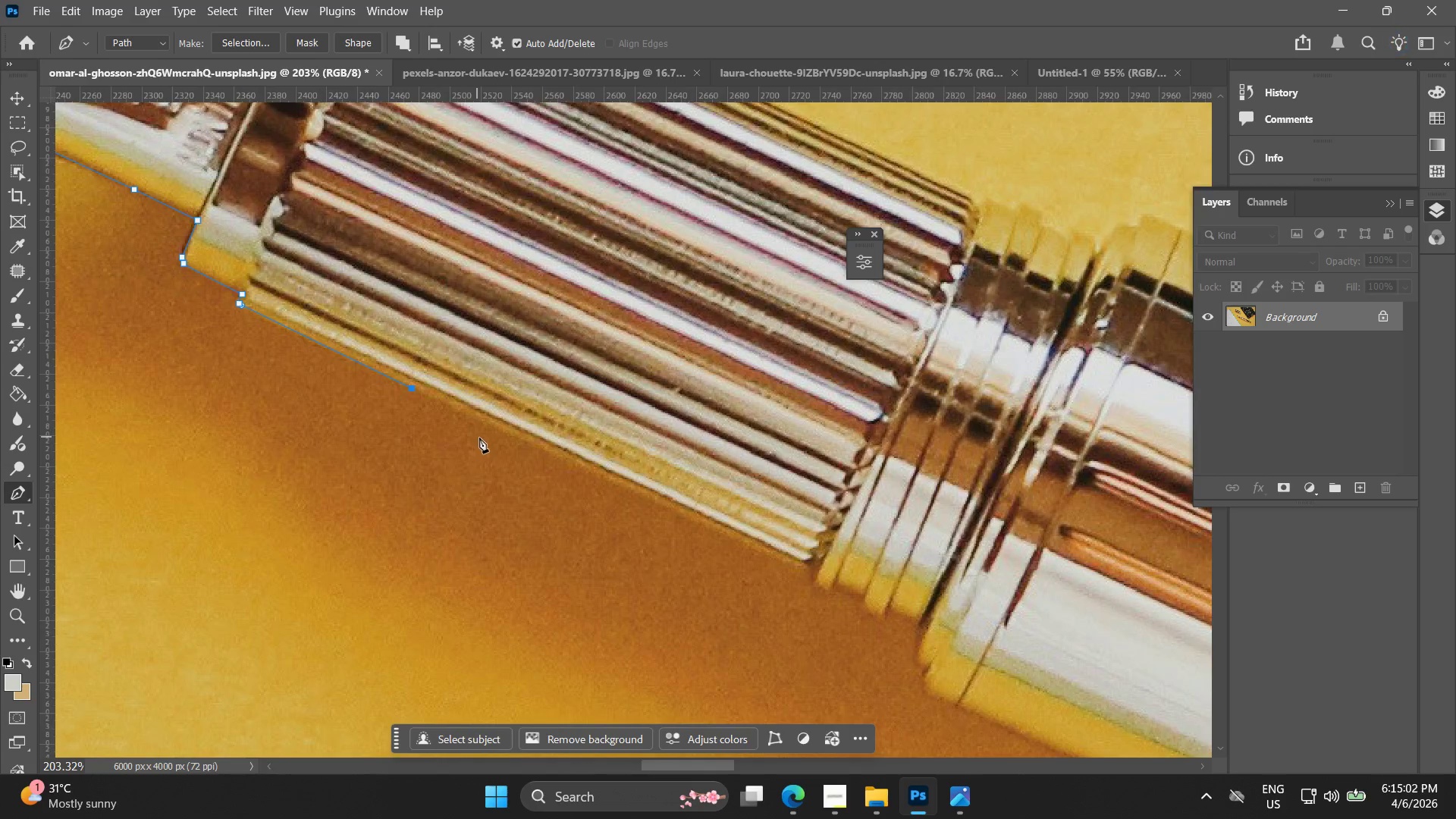 
hold_key(key=Space, duration=0.48)
 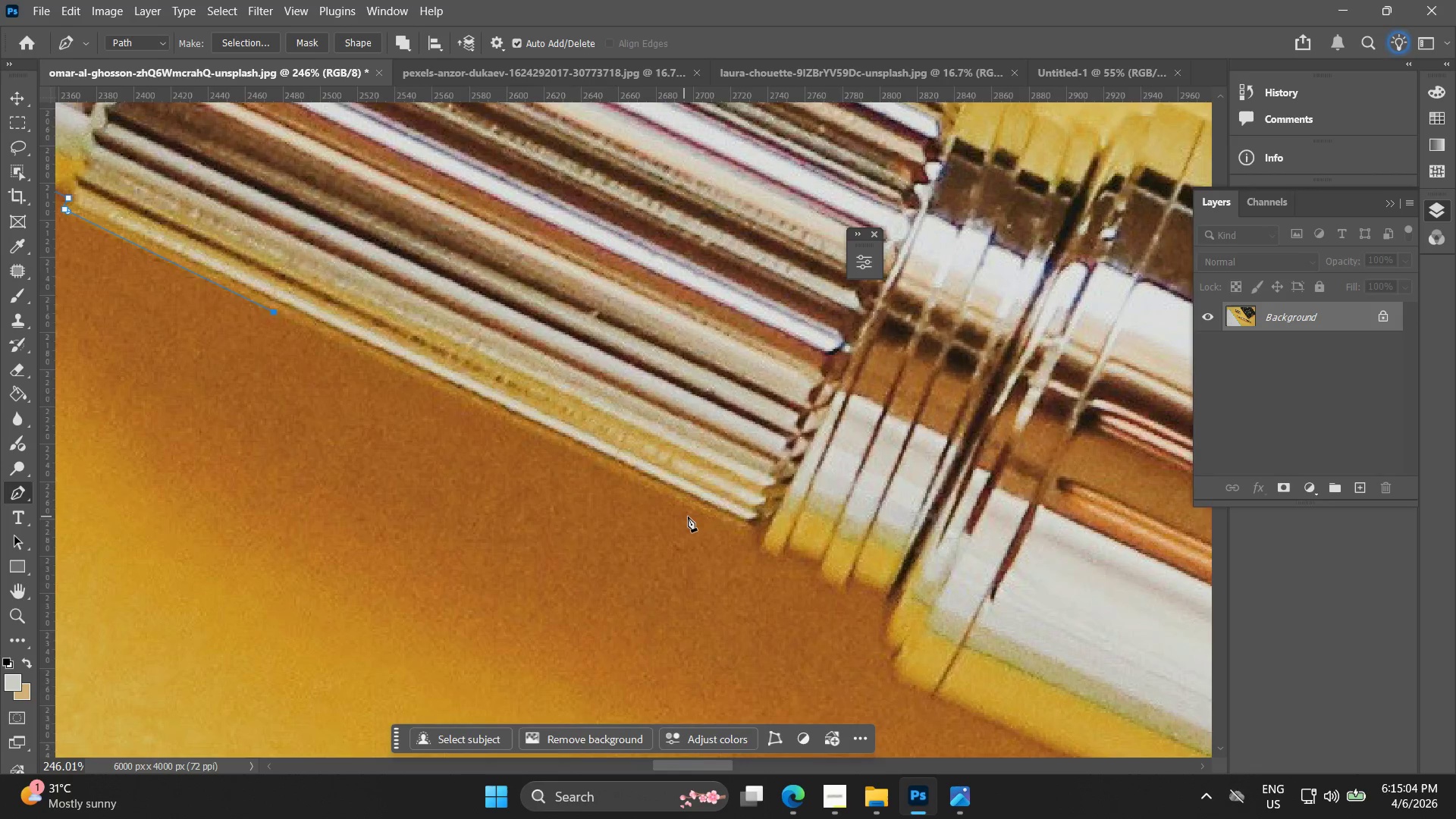 
left_click_drag(start_coordinate=[553, 510], to_coordinate=[466, 461])
 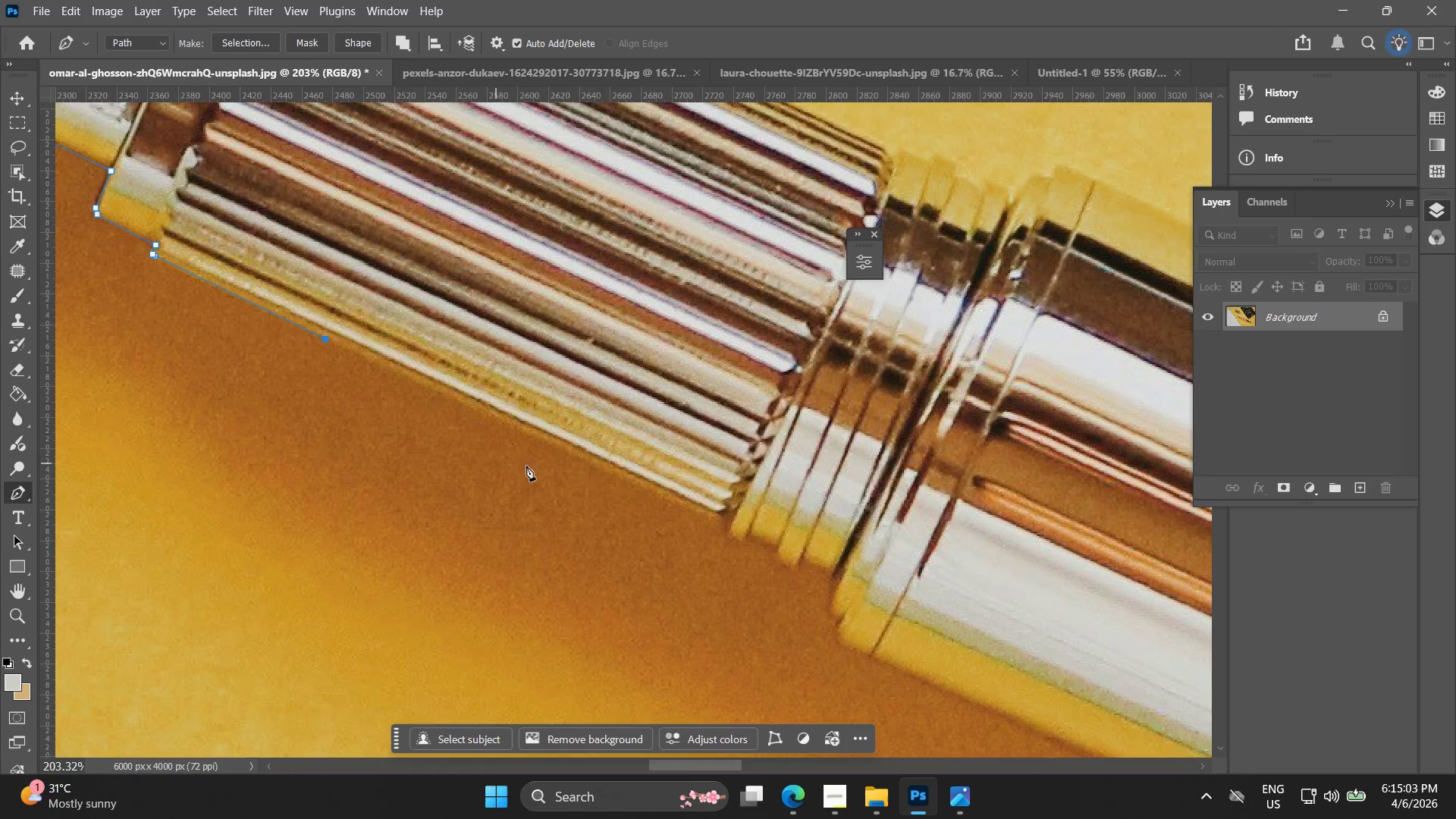 
scroll: coordinate [477, 437], scroll_direction: down, amount: 13.0
 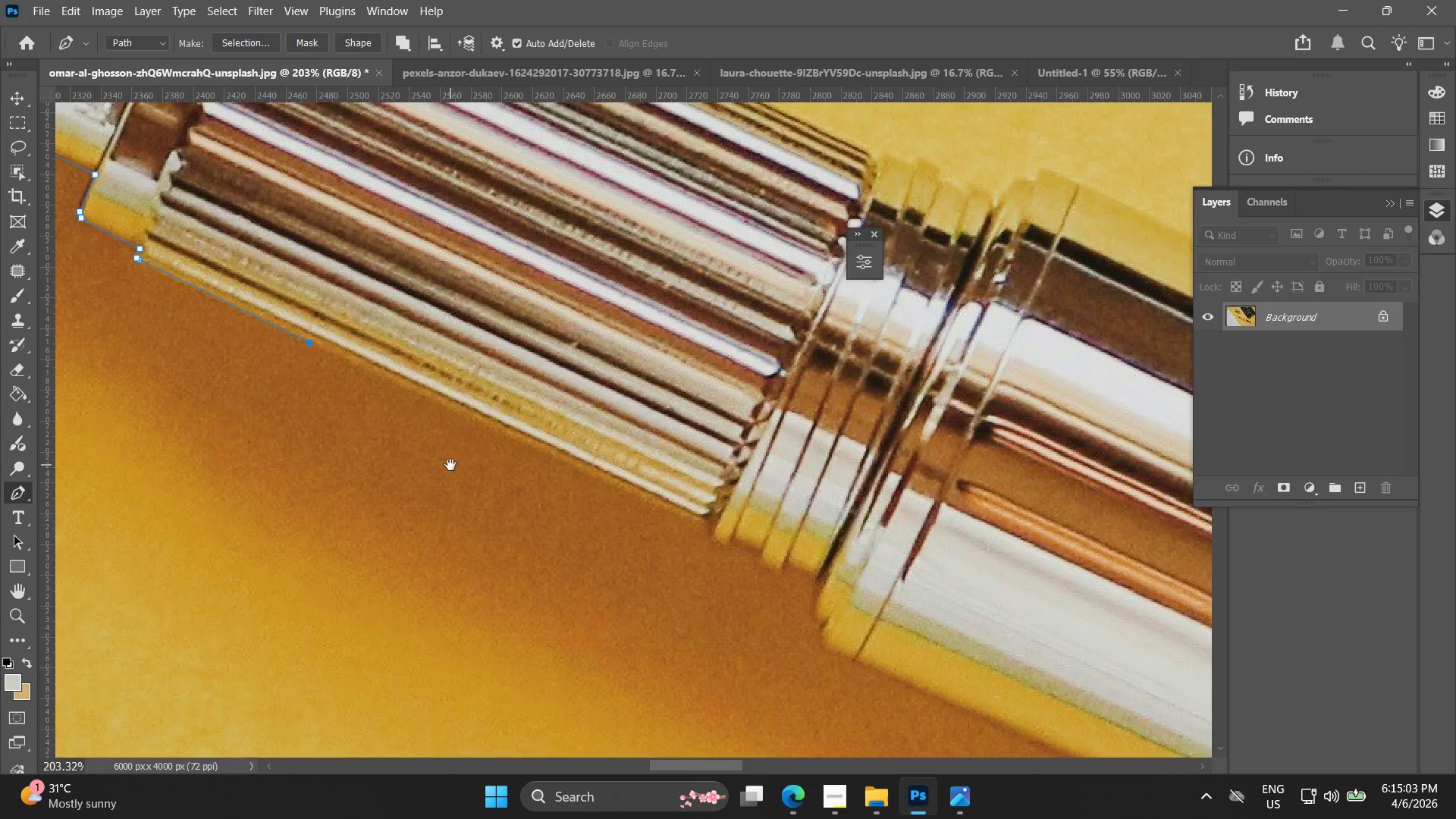 
key(Alt+AltLeft)
 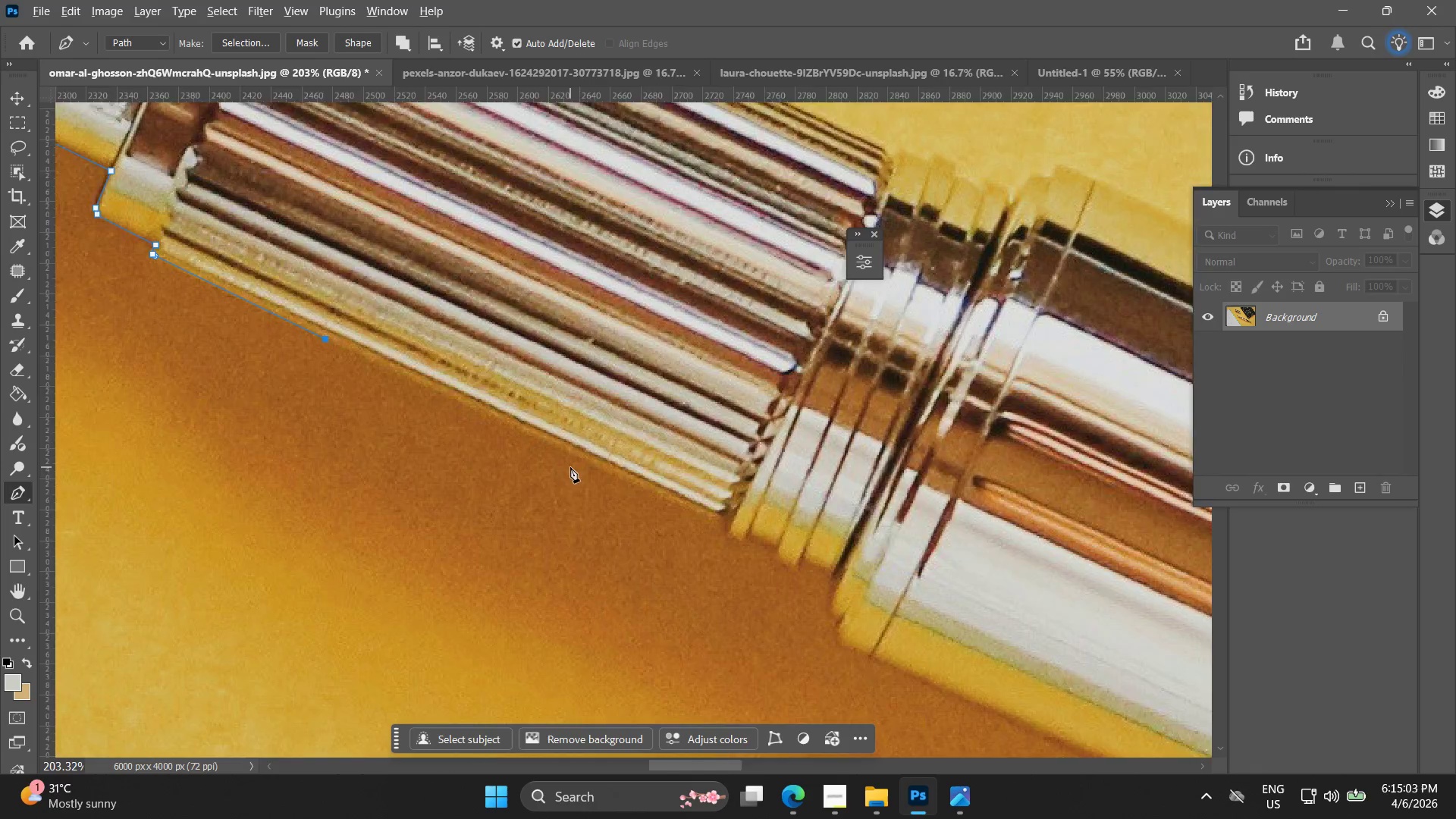 
scroll: coordinate [570, 467], scroll_direction: up, amount: 2.0
 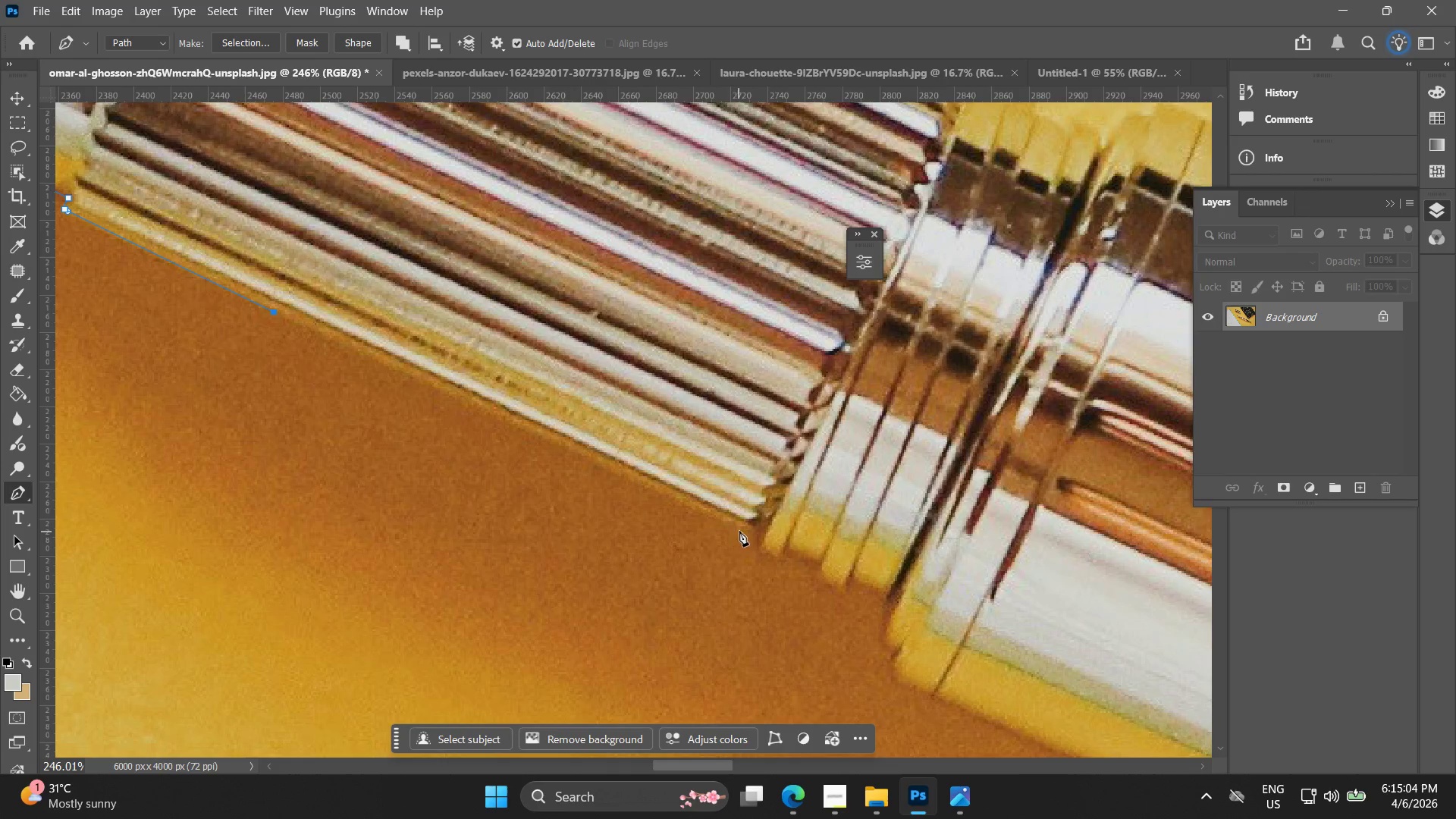 
left_click([743, 531])
 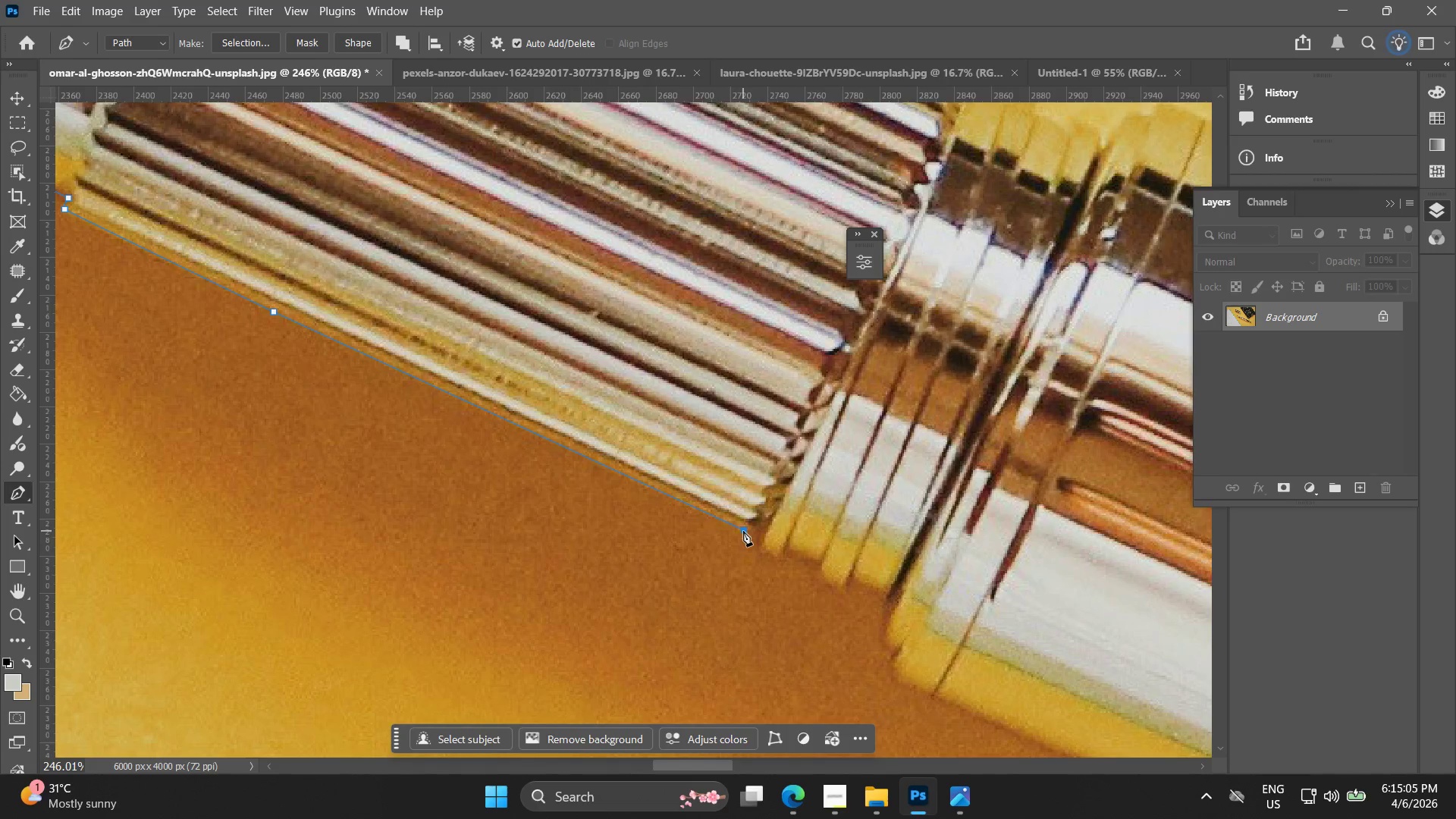 
hold_key(key=AltLeft, duration=0.64)
scroll: coordinate [743, 538], scroll_direction: up, amount: 7.0
 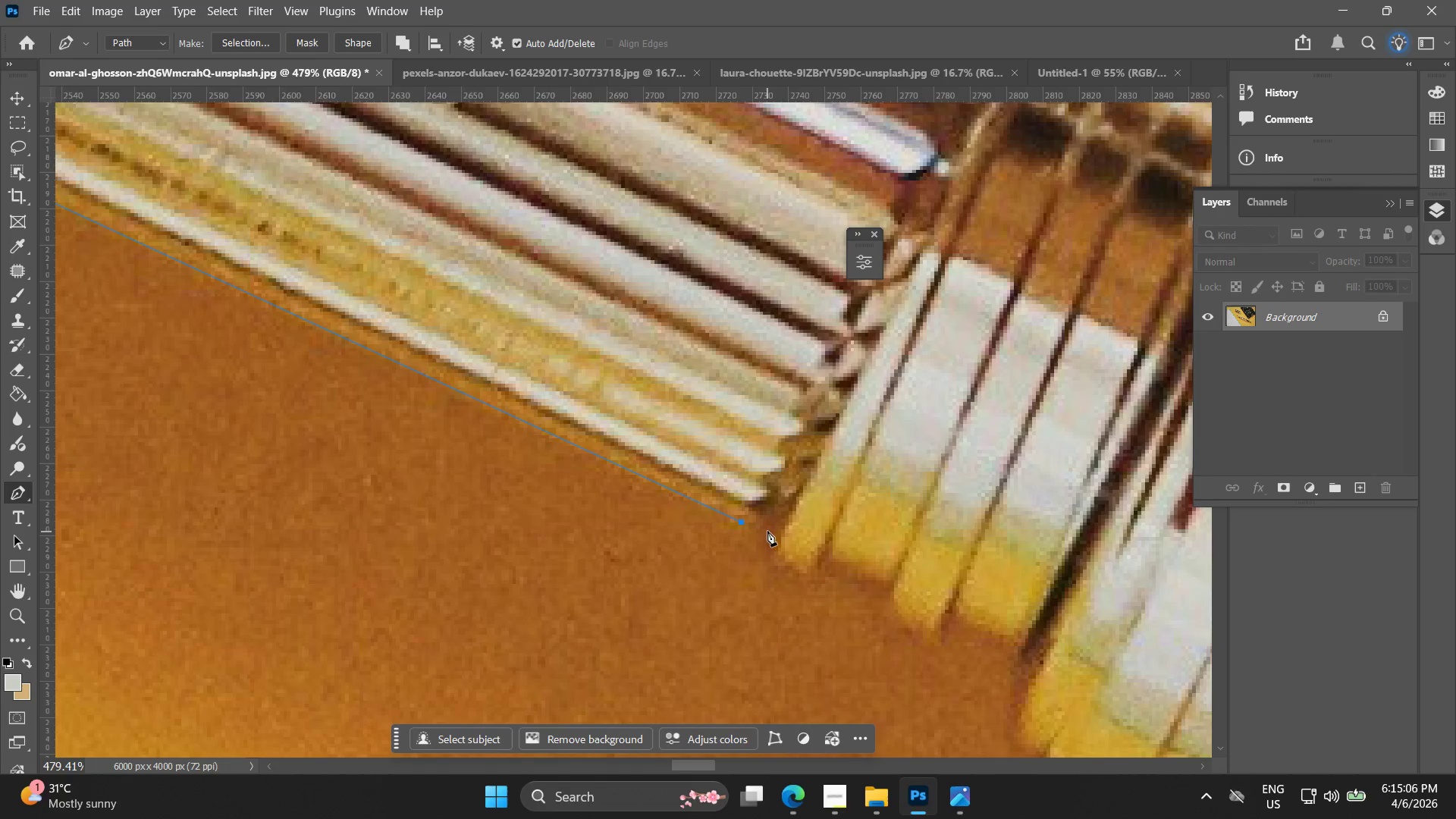 
left_click_drag(start_coordinate=[769, 530], to_coordinate=[777, 532])
 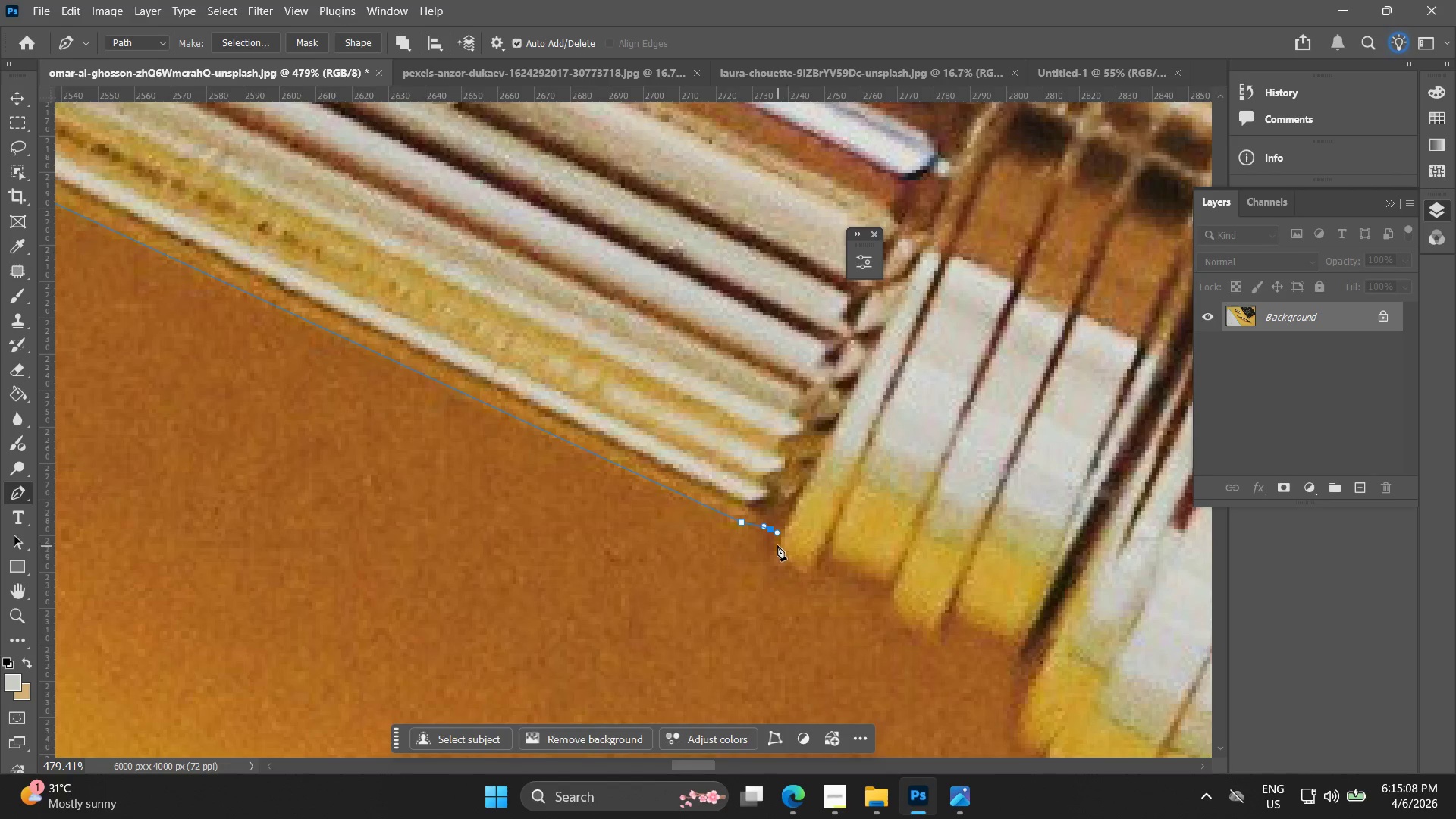 
left_click([775, 544])
 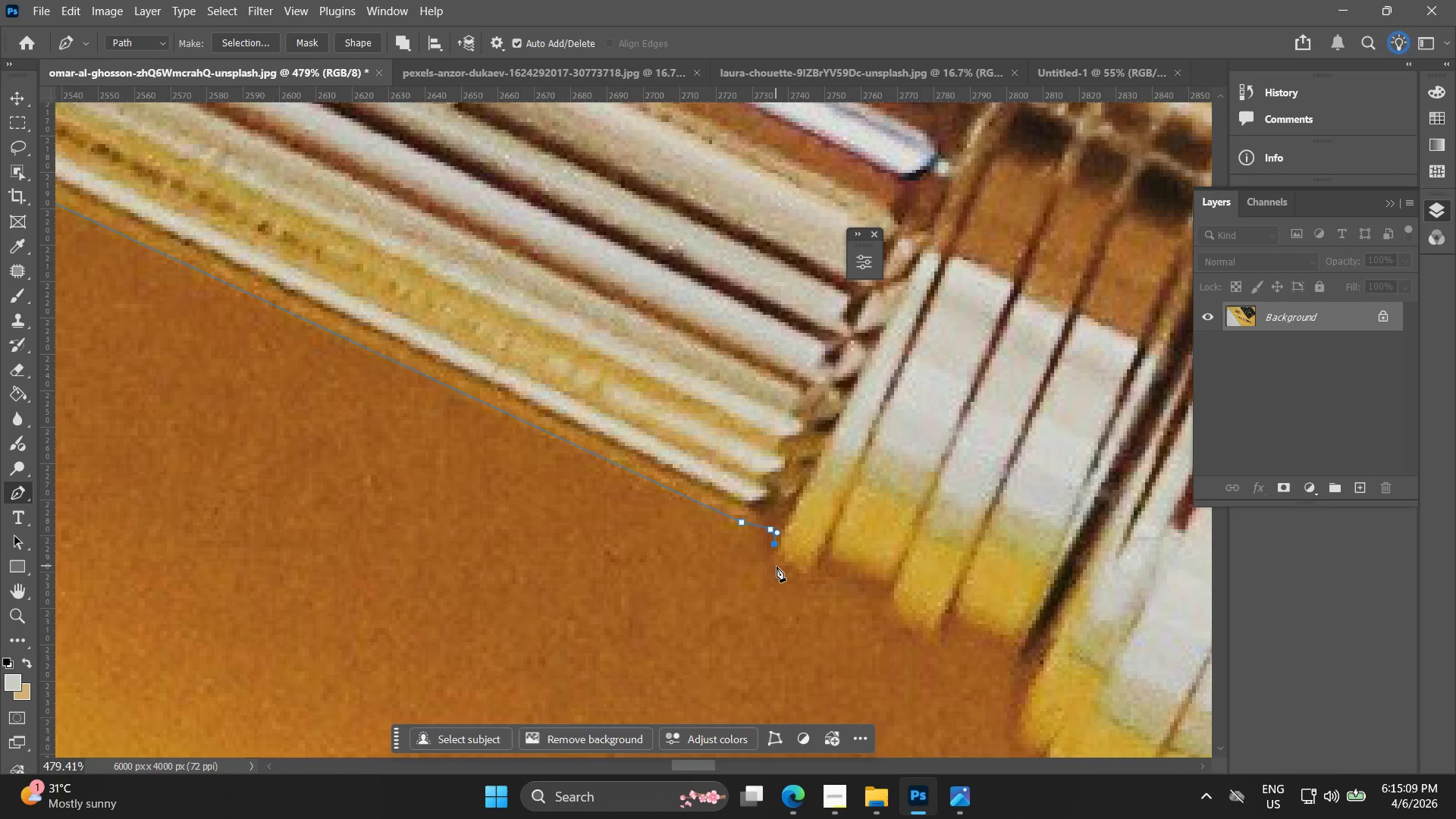 
left_click_drag(start_coordinate=[780, 568], to_coordinate=[786, 572])
 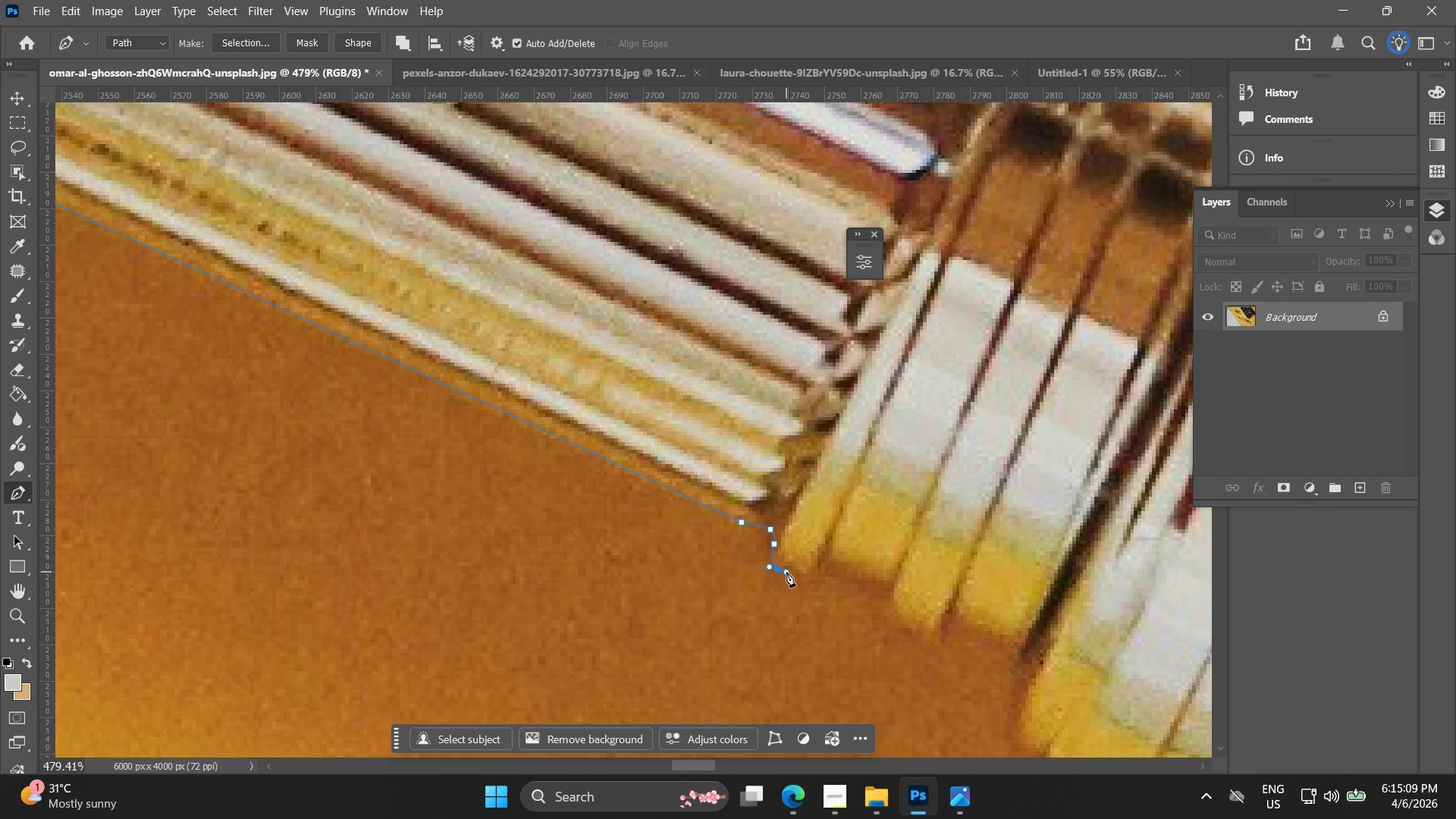 
key(Control+ControlLeft)
 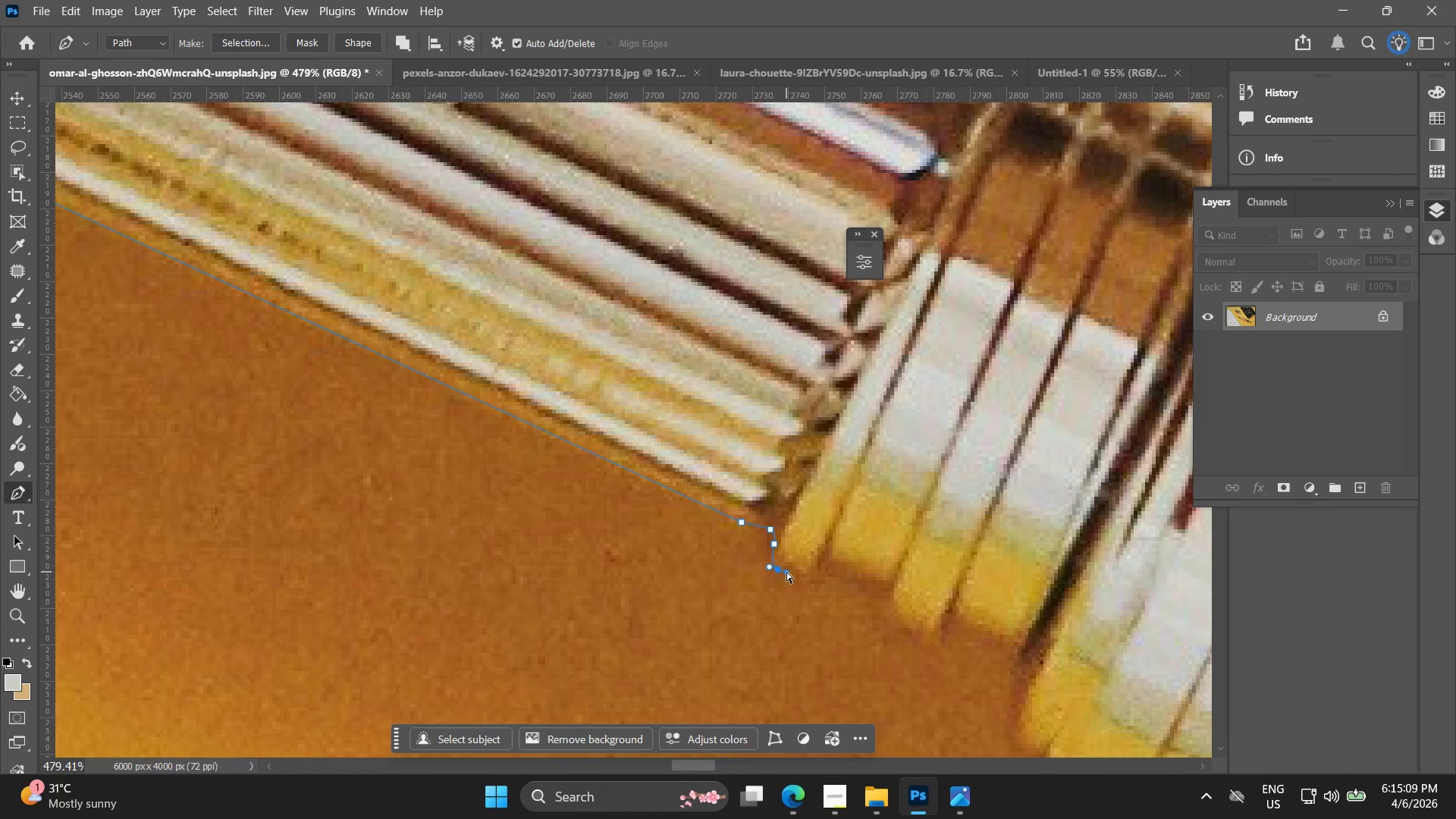 
key(Control+Z)
 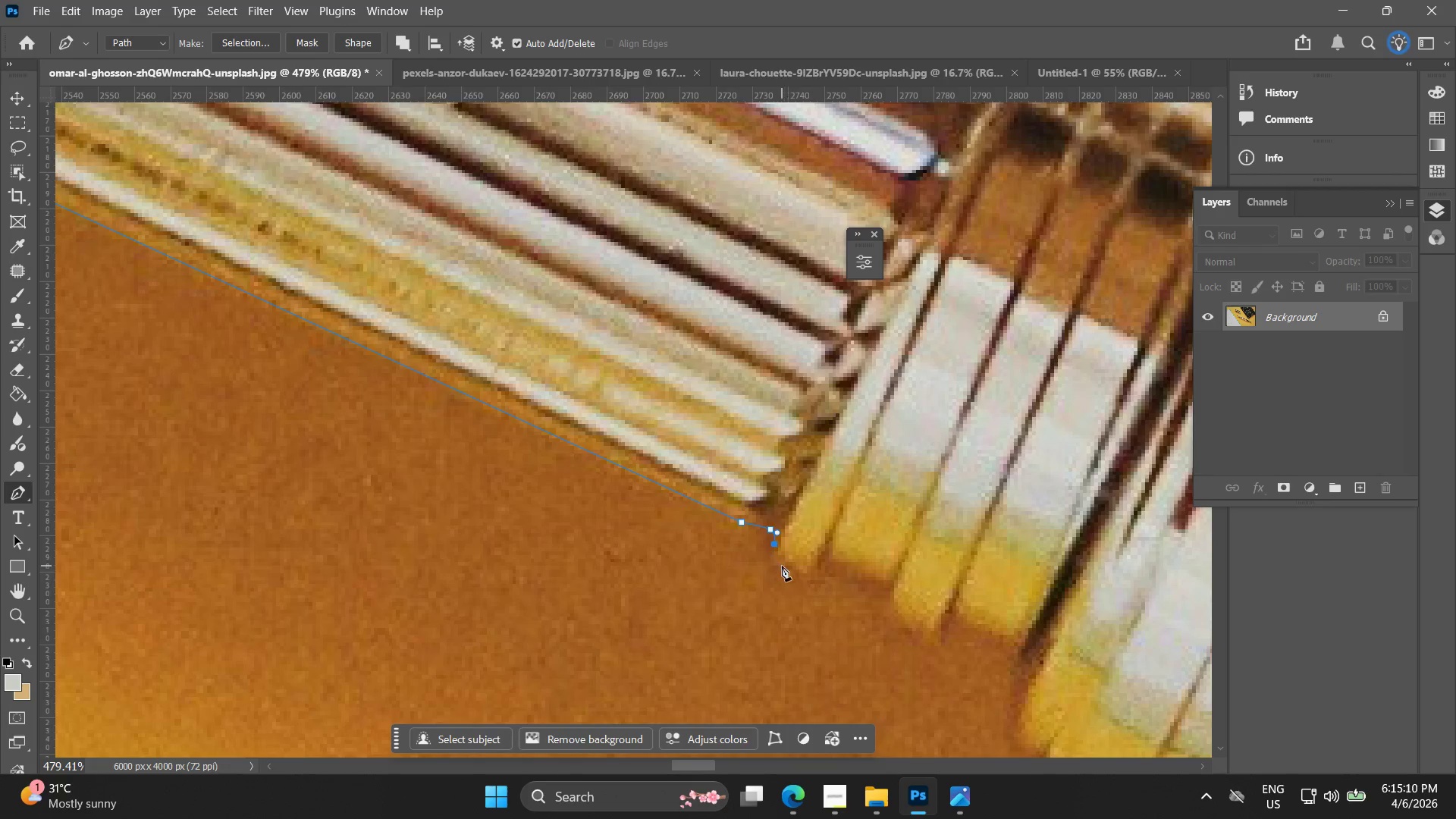 
left_click_drag(start_coordinate=[783, 566], to_coordinate=[795, 573])
 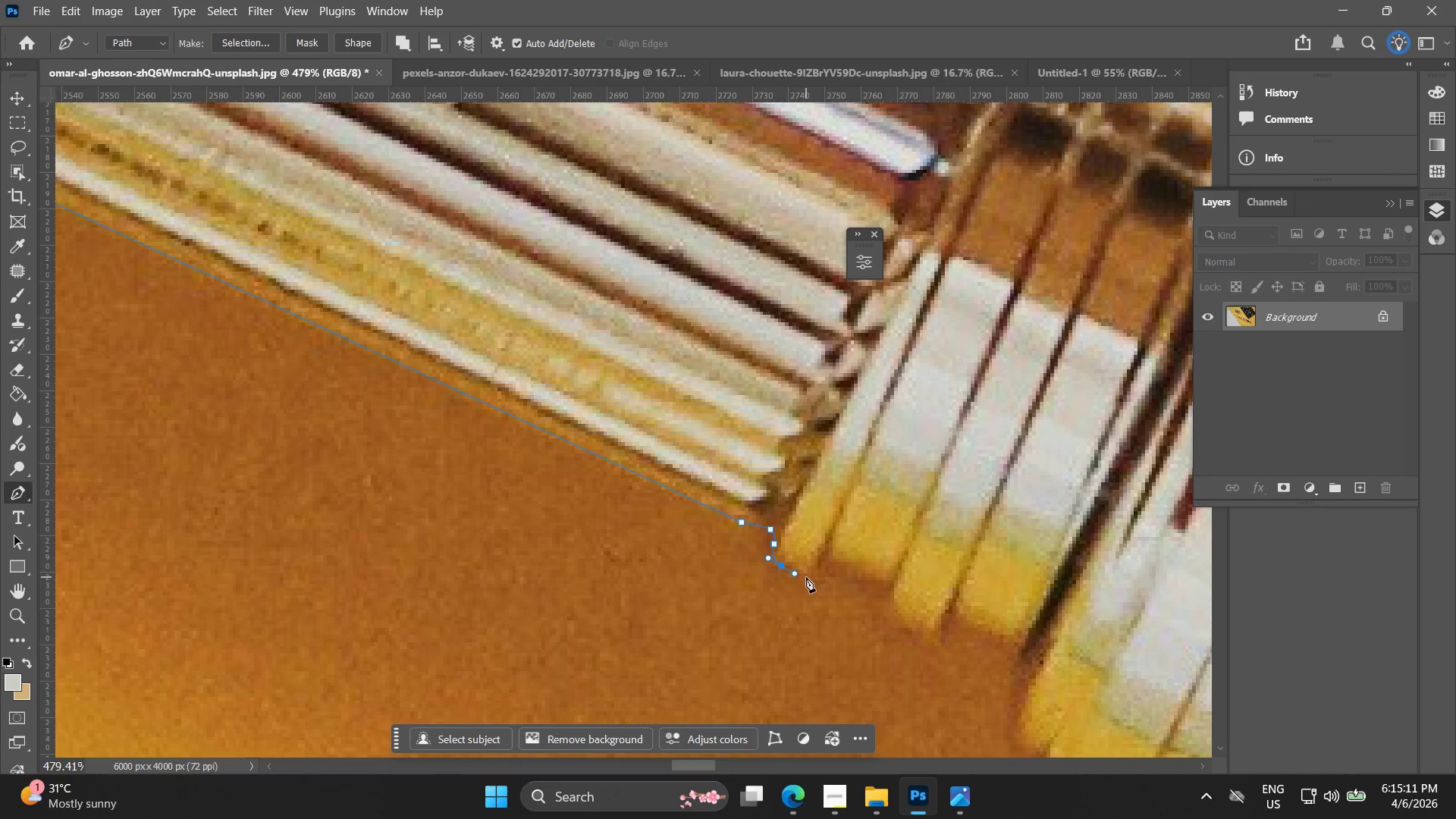 
left_click([809, 579])
 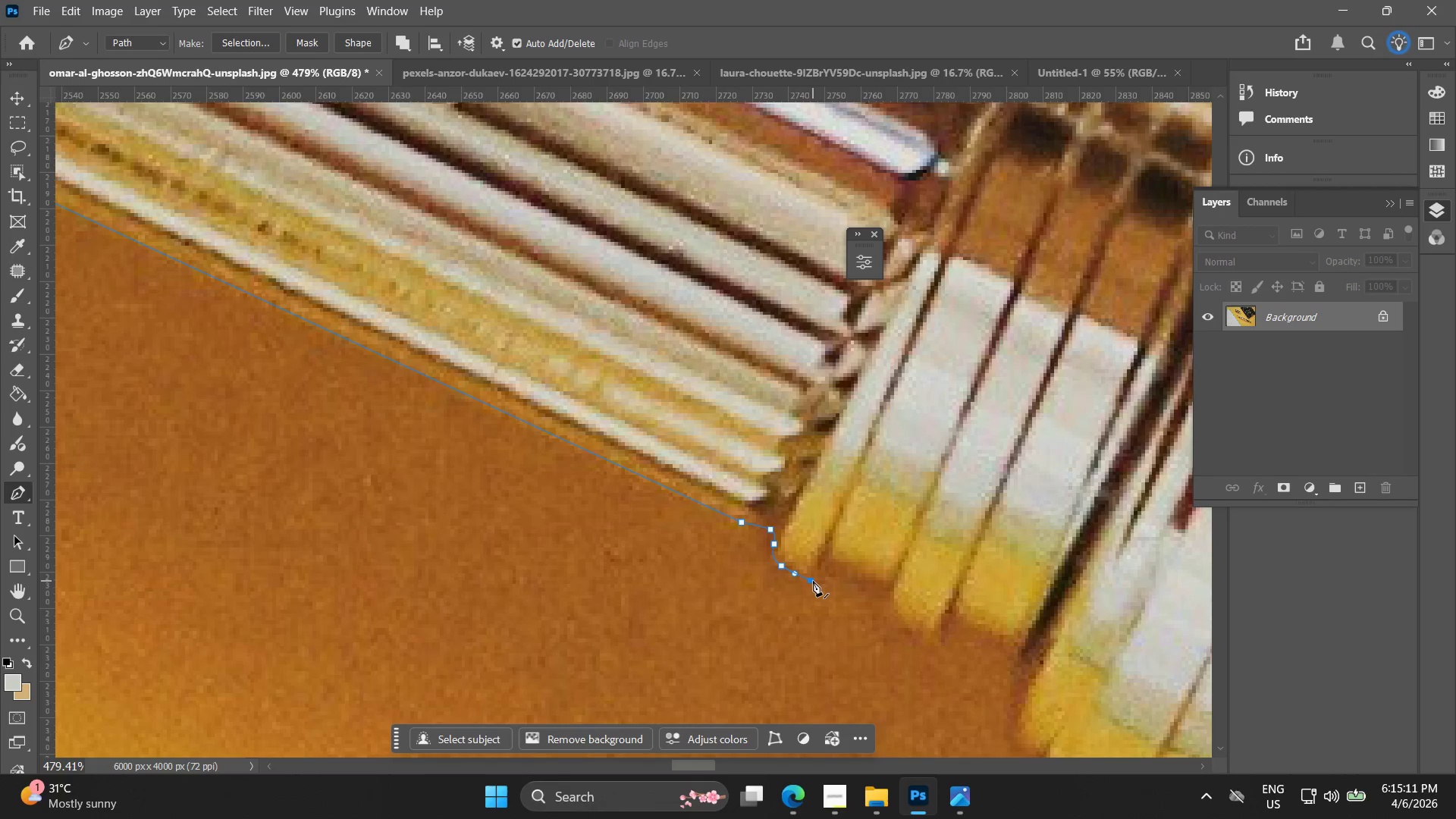 
key(Alt+AltLeft)
 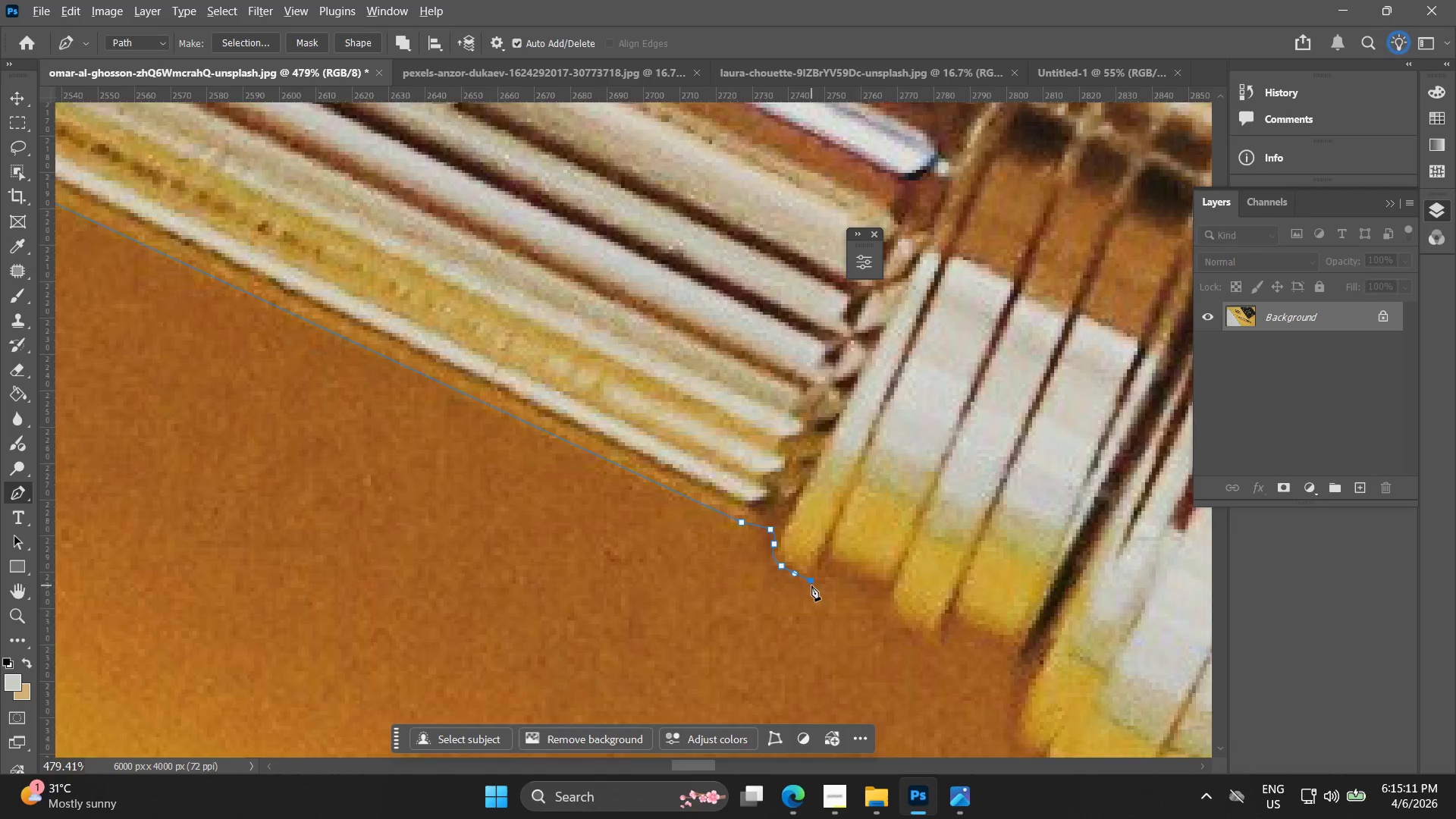 
key(Alt+AltLeft)
 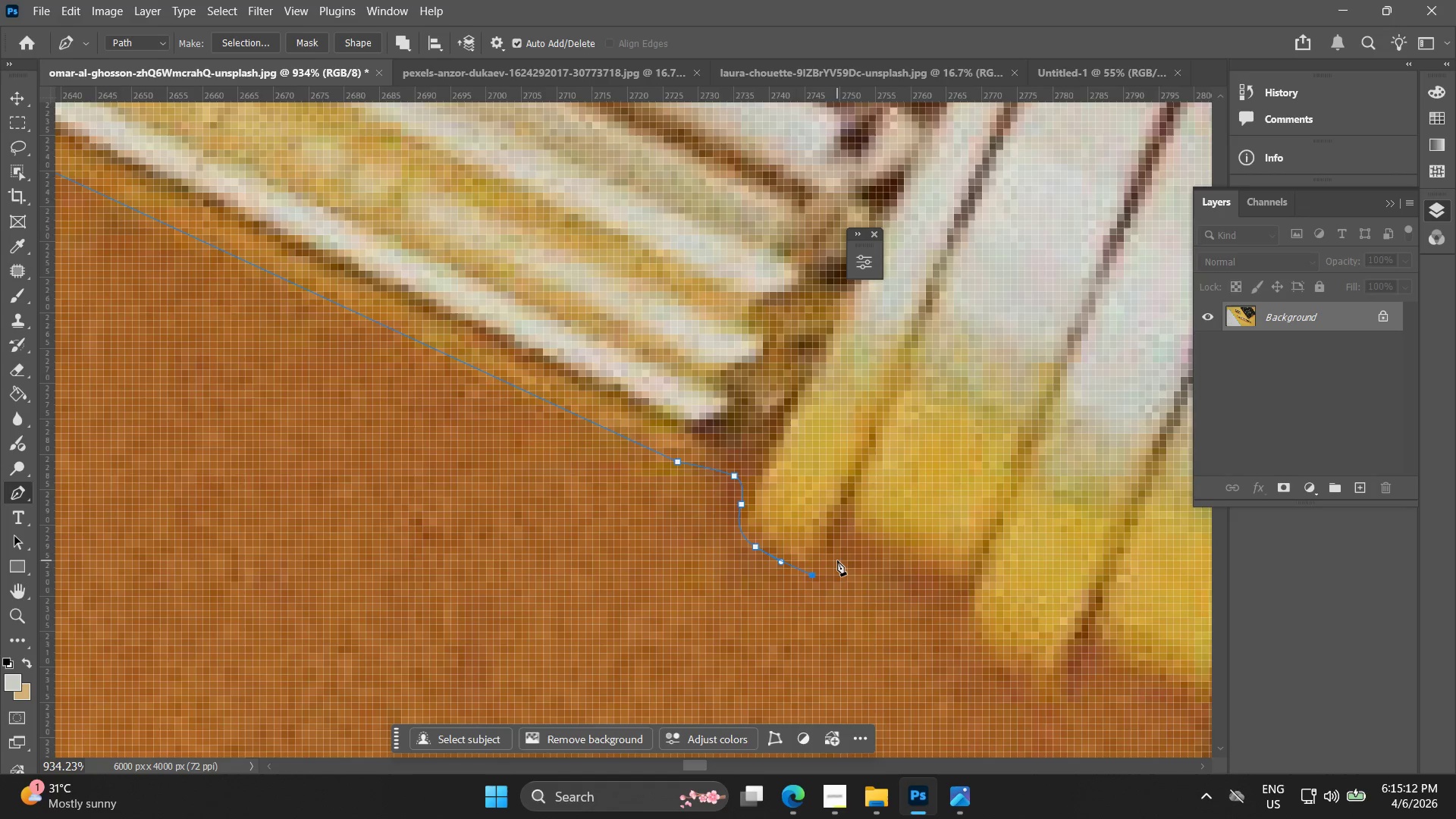 
left_click([837, 560])
 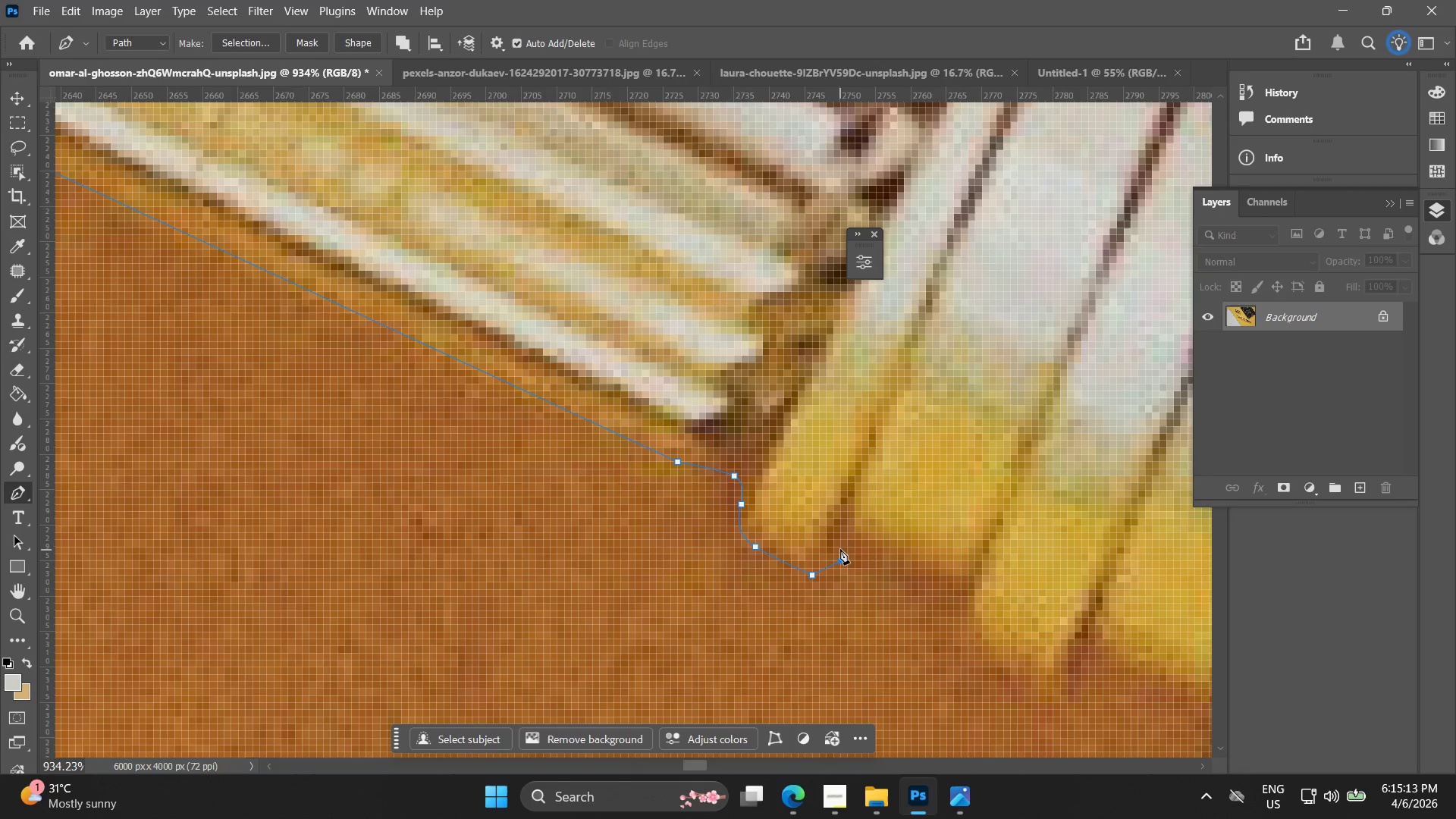 
scroll: coordinate [809, 585], scroll_direction: up, amount: 7.0
 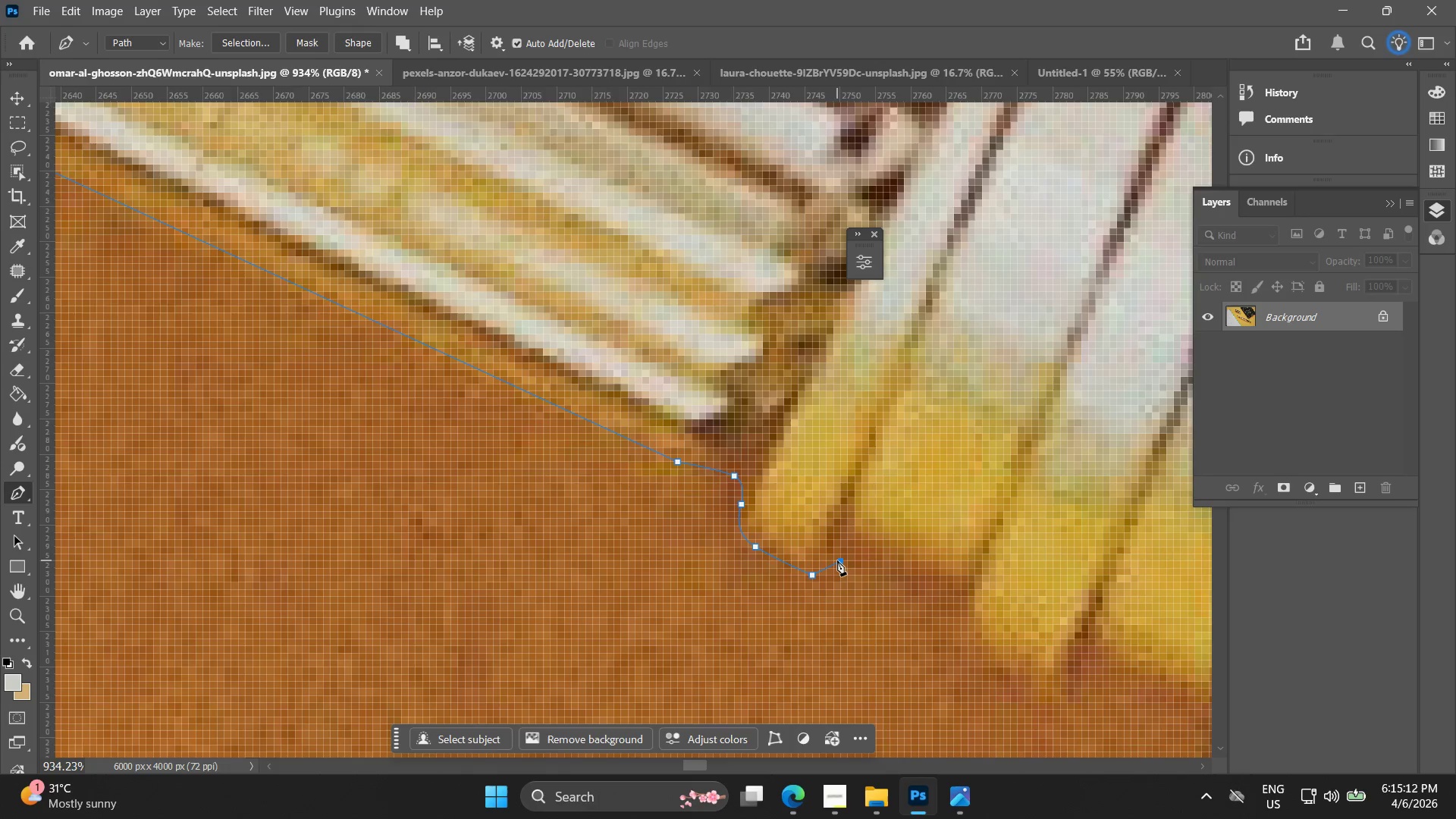 
key(Control+ControlLeft)
 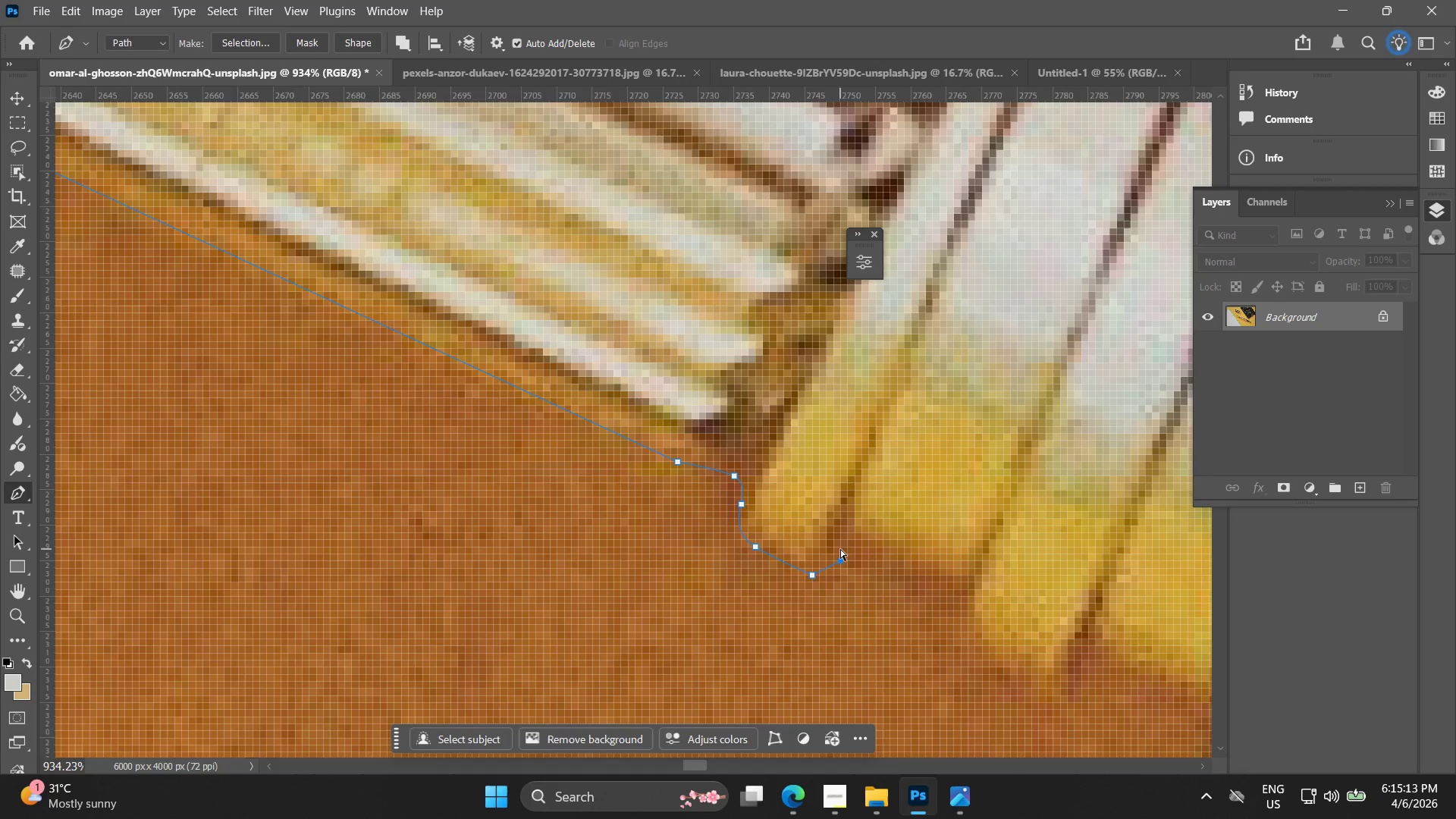 
key(Control+Z)
 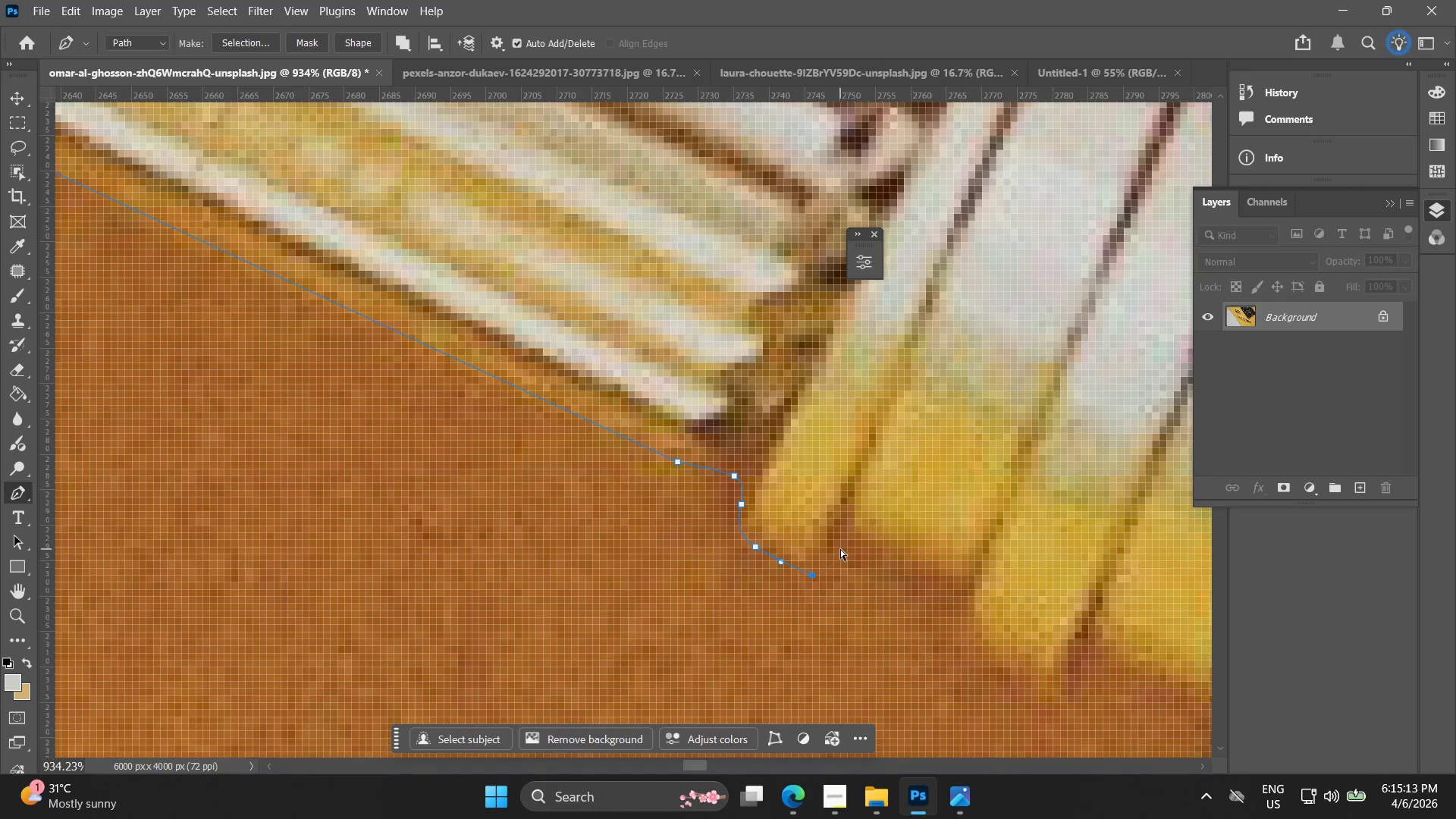 
left_click([840, 549])
 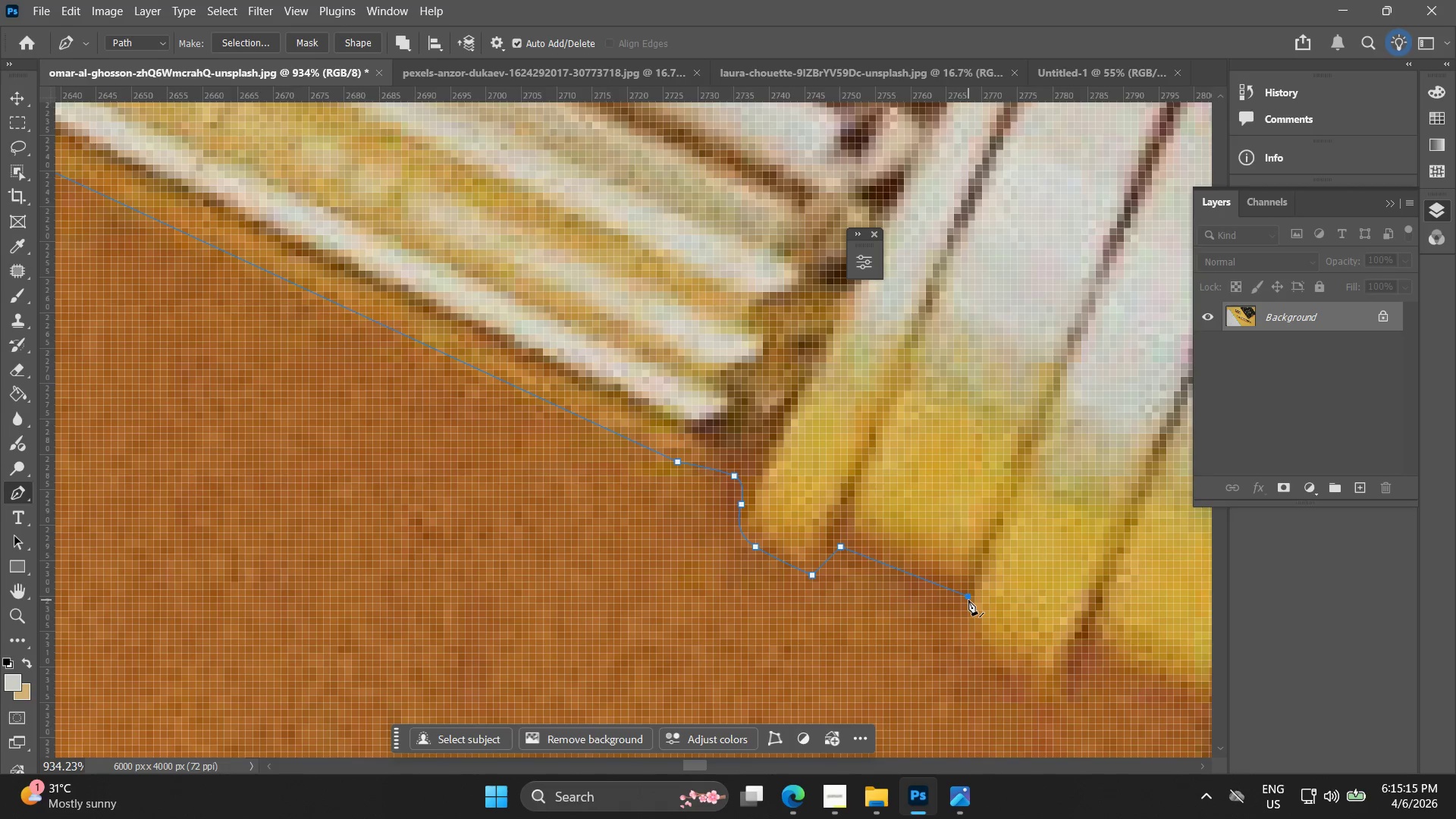 
left_click_drag(start_coordinate=[976, 632], to_coordinate=[981, 640])
 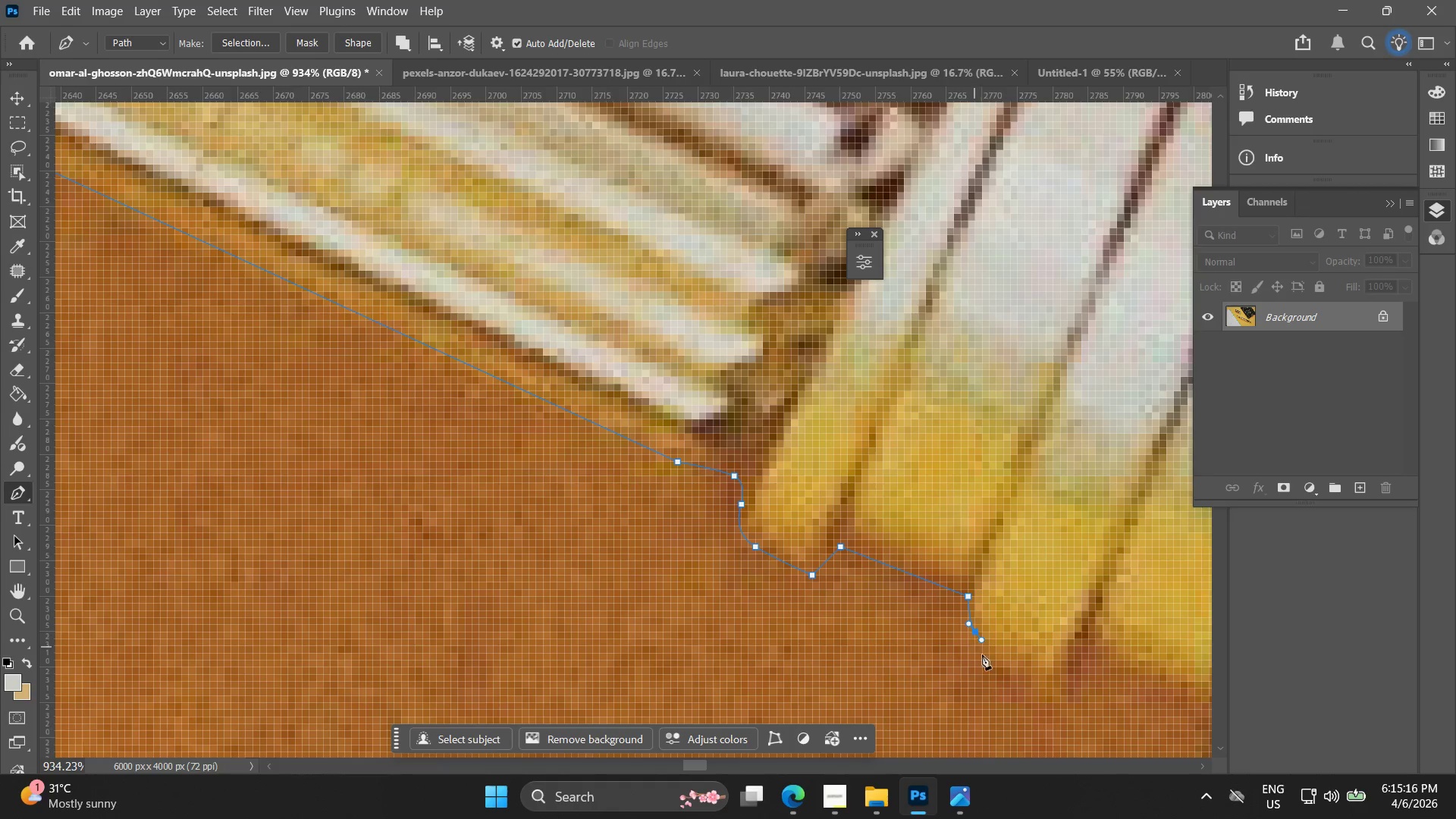 
hold_key(key=Space, duration=0.45)
 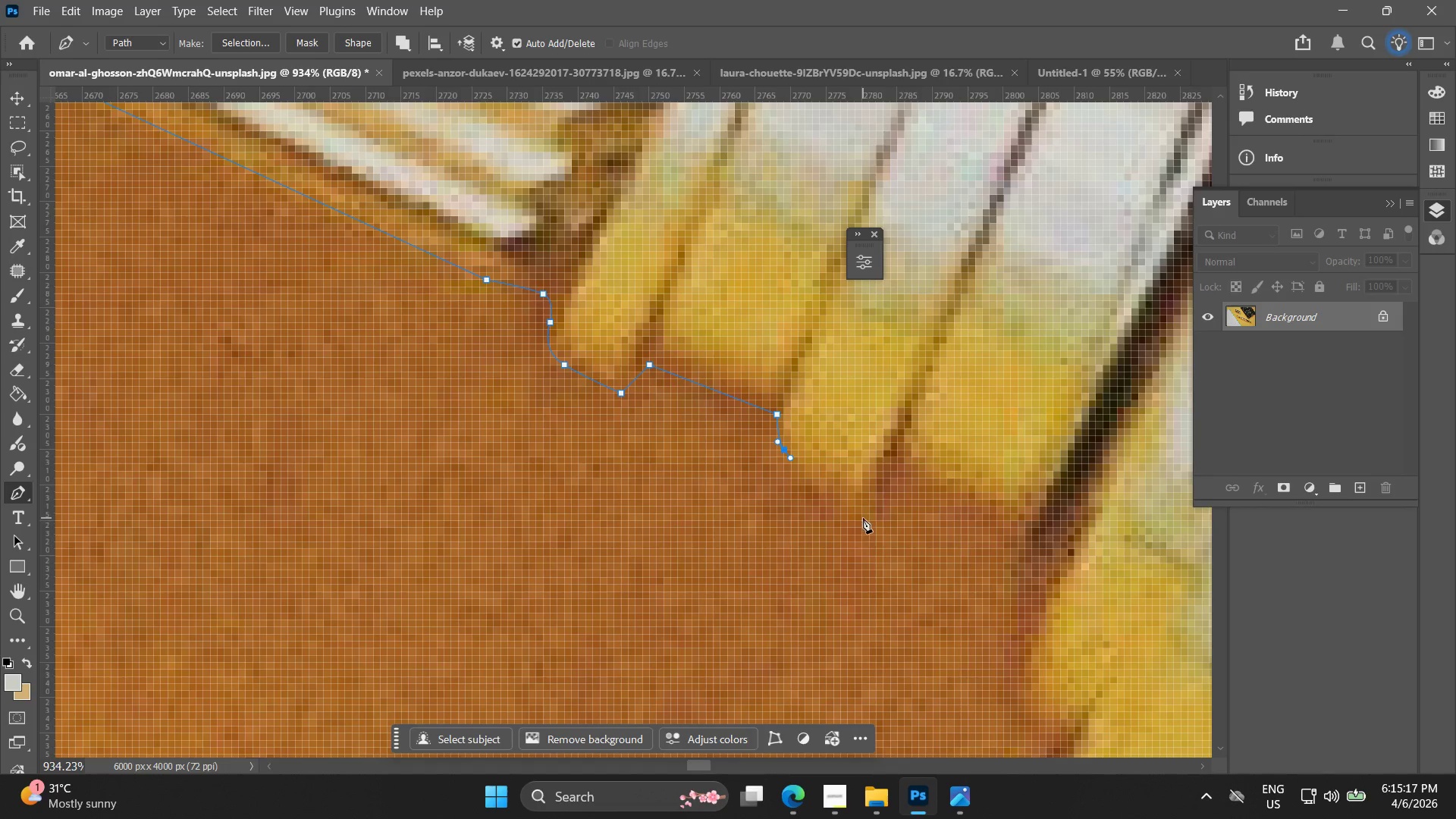 
left_click_drag(start_coordinate=[986, 648], to_coordinate=[795, 466])
 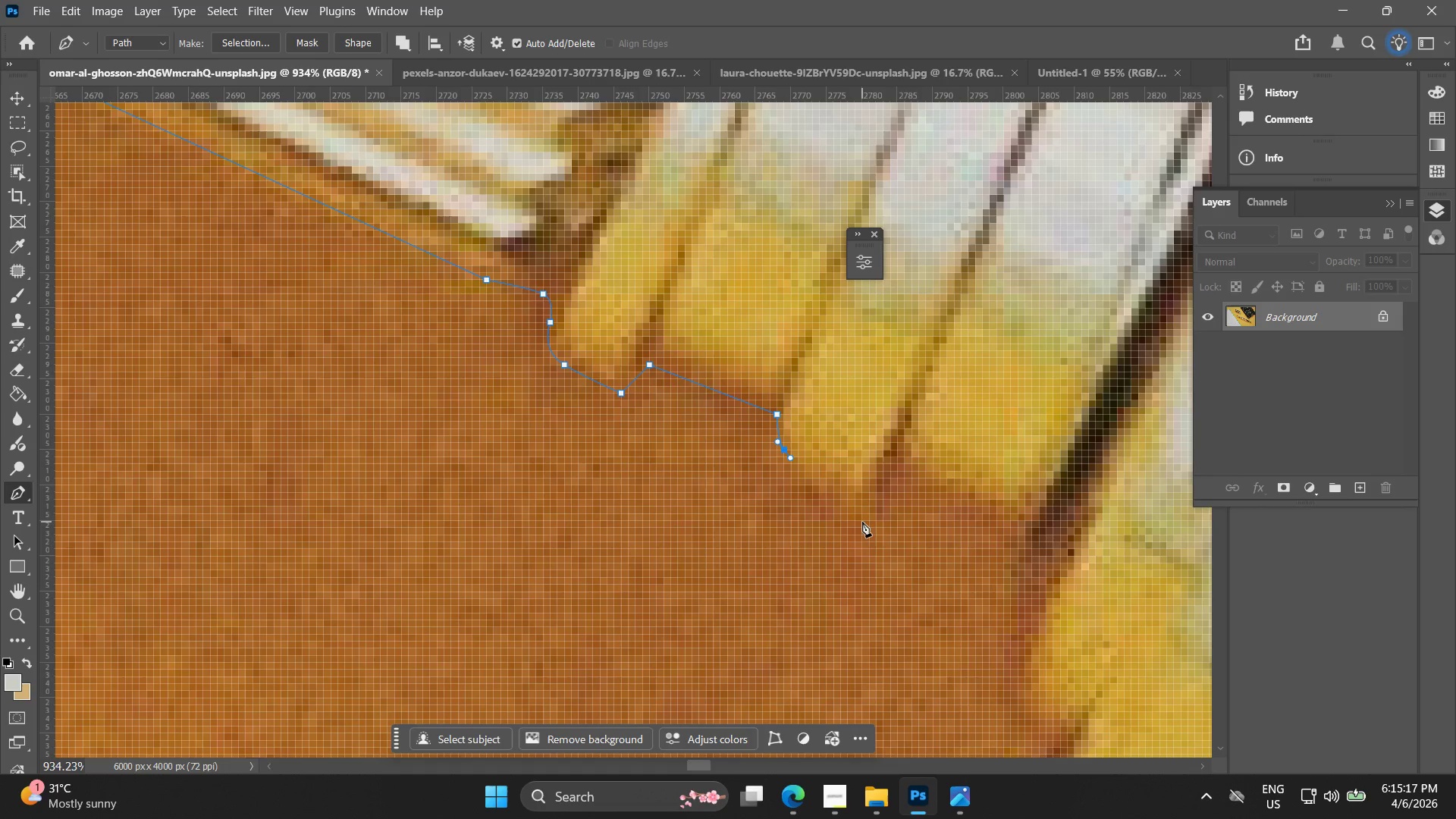 
left_click_drag(start_coordinate=[863, 518], to_coordinate=[874, 520])
 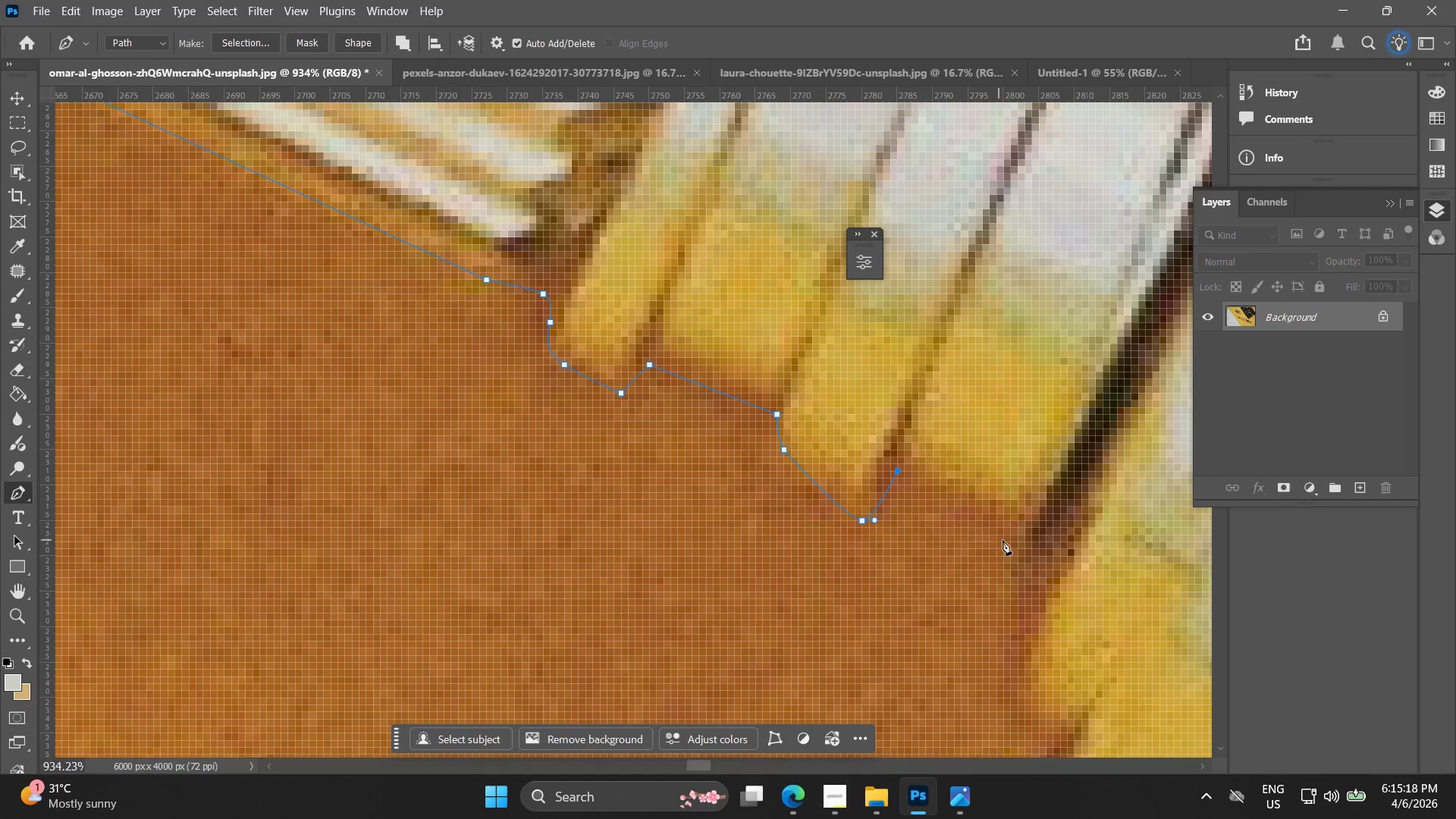 
left_click_drag(start_coordinate=[1020, 534], to_coordinate=[1028, 547])
 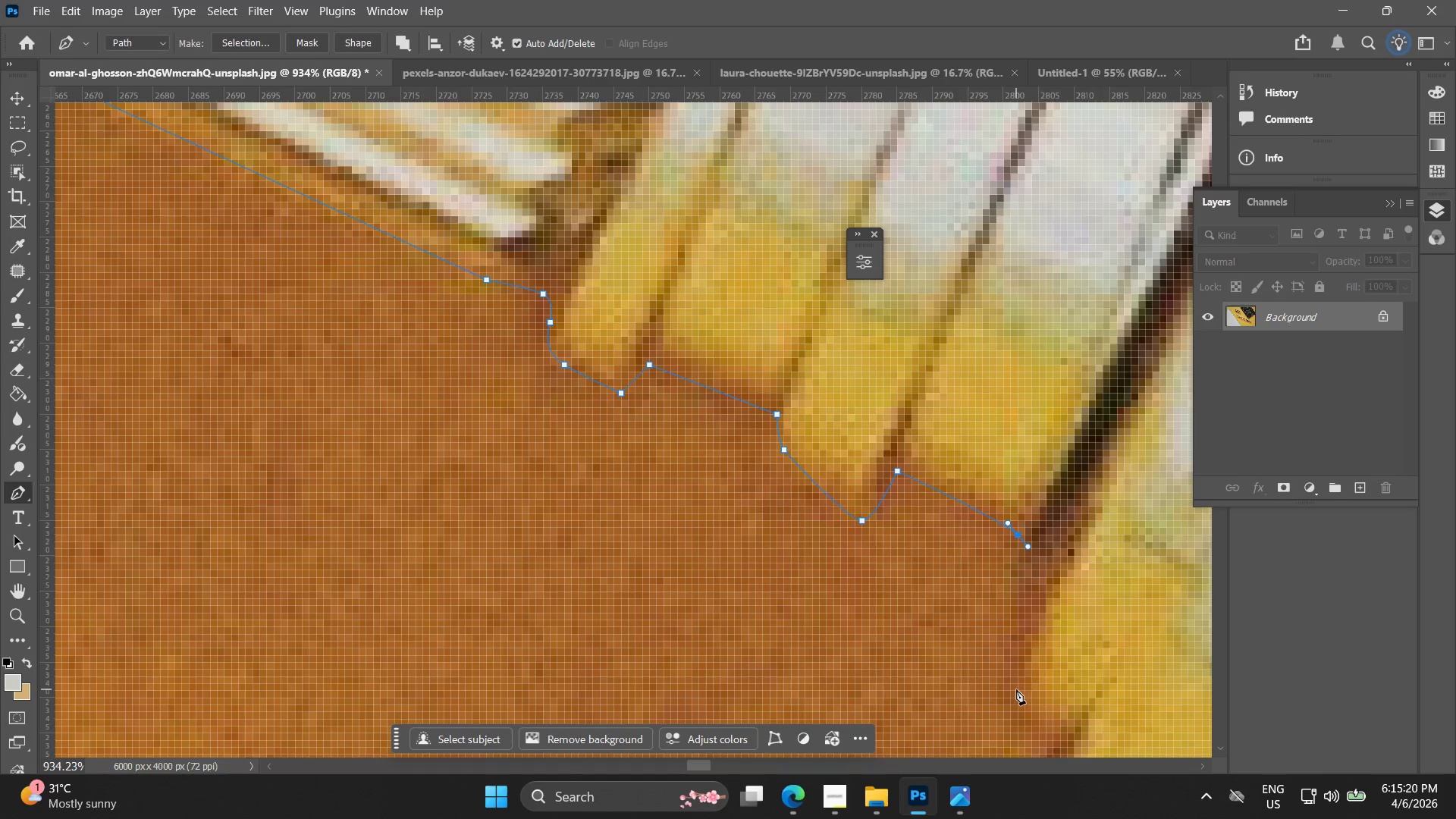 
left_click_drag(start_coordinate=[1014, 689], to_coordinate=[1022, 722])
 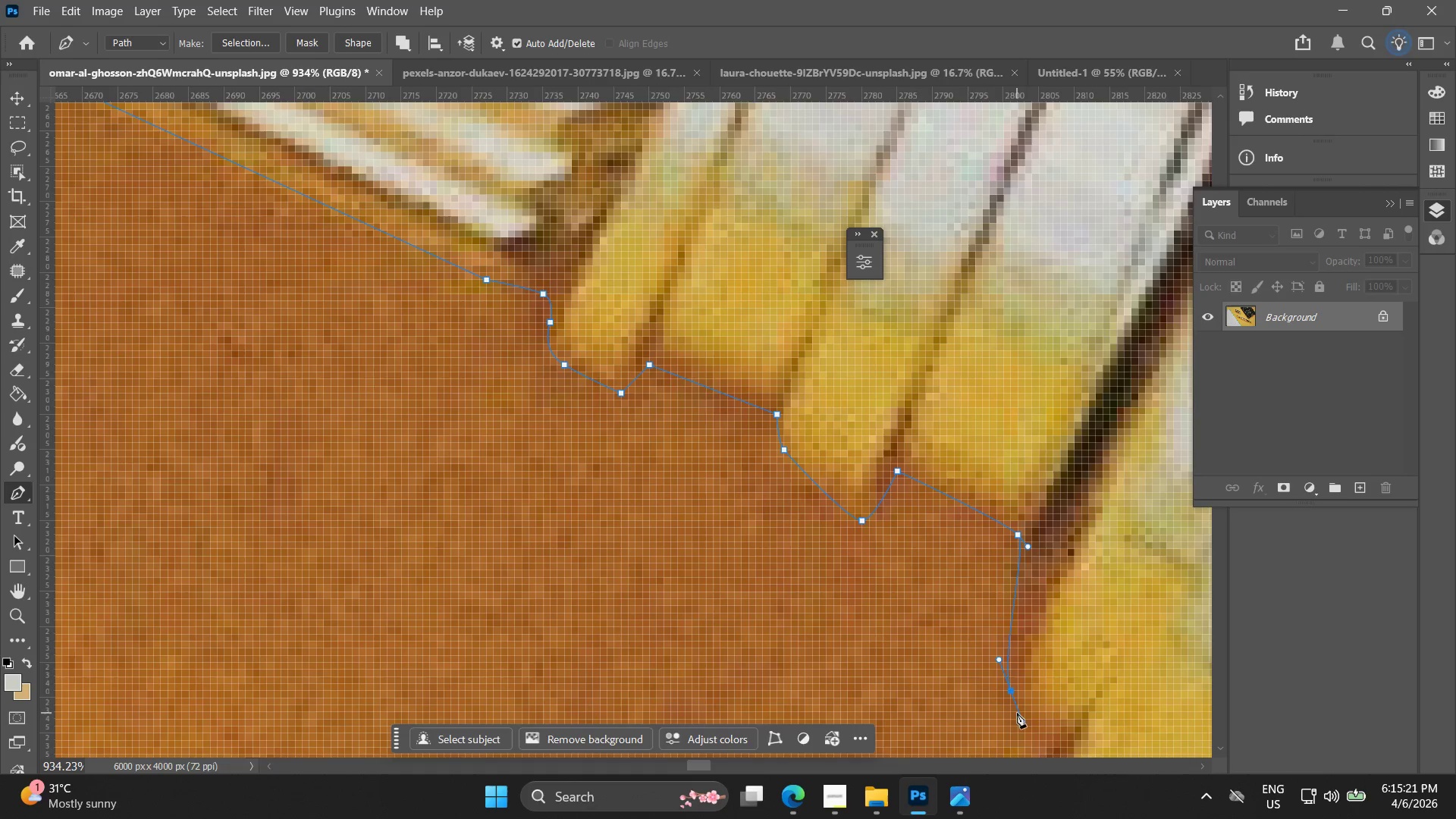 
hold_key(key=Space, duration=0.47)
 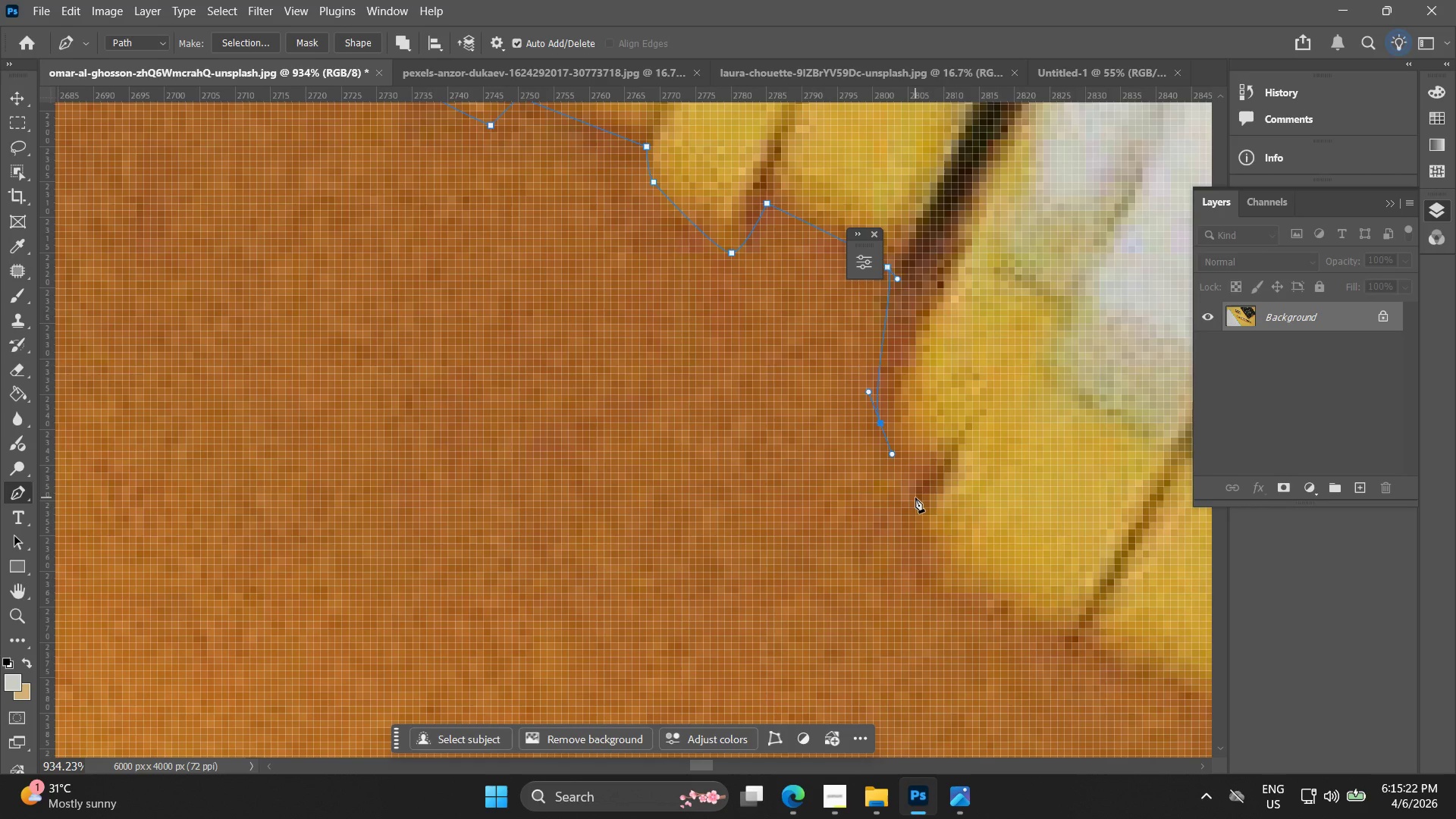 
left_click_drag(start_coordinate=[1017, 689], to_coordinate=[886, 421])
 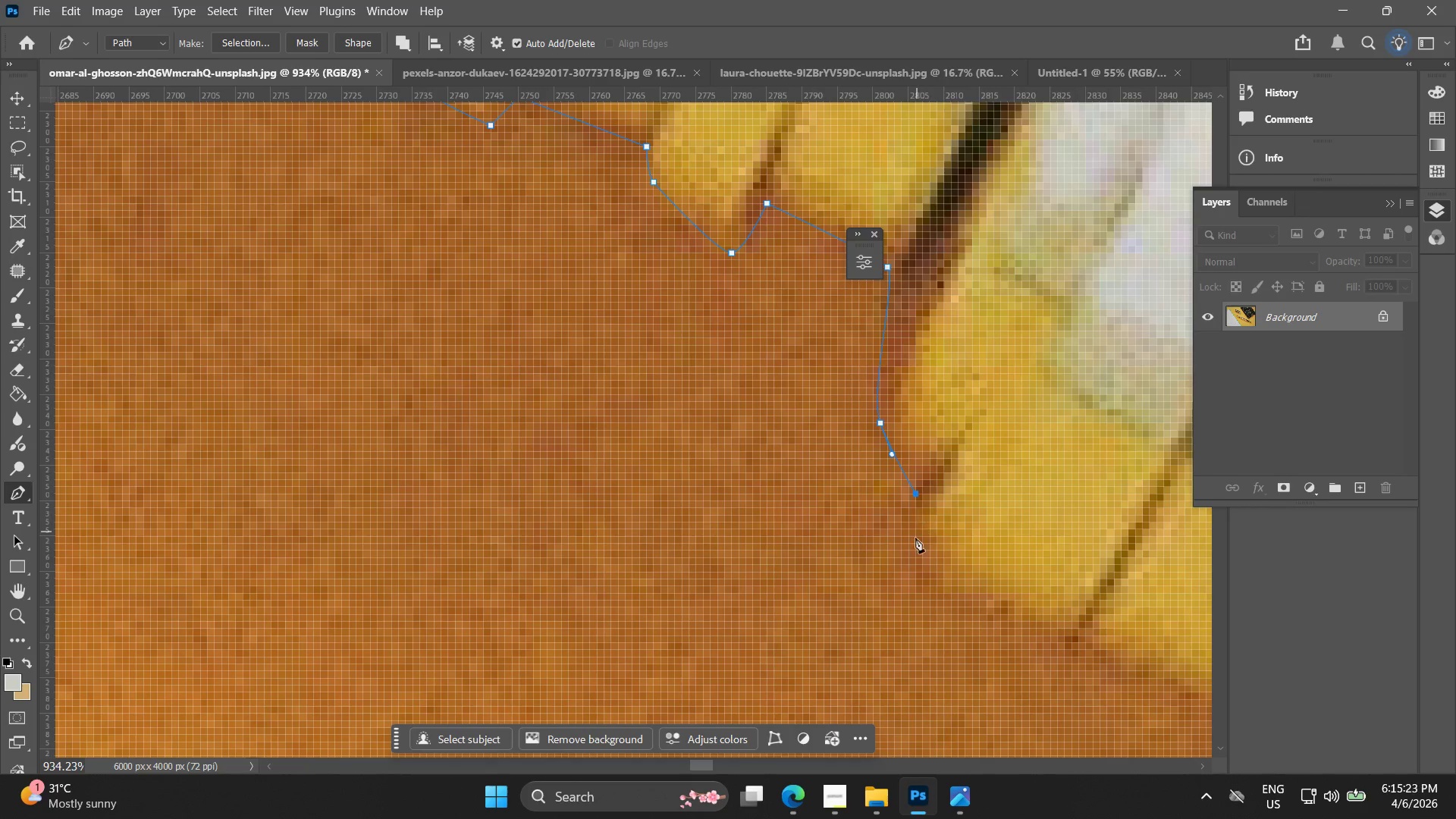 
left_click_drag(start_coordinate=[921, 562], to_coordinate=[929, 571])
 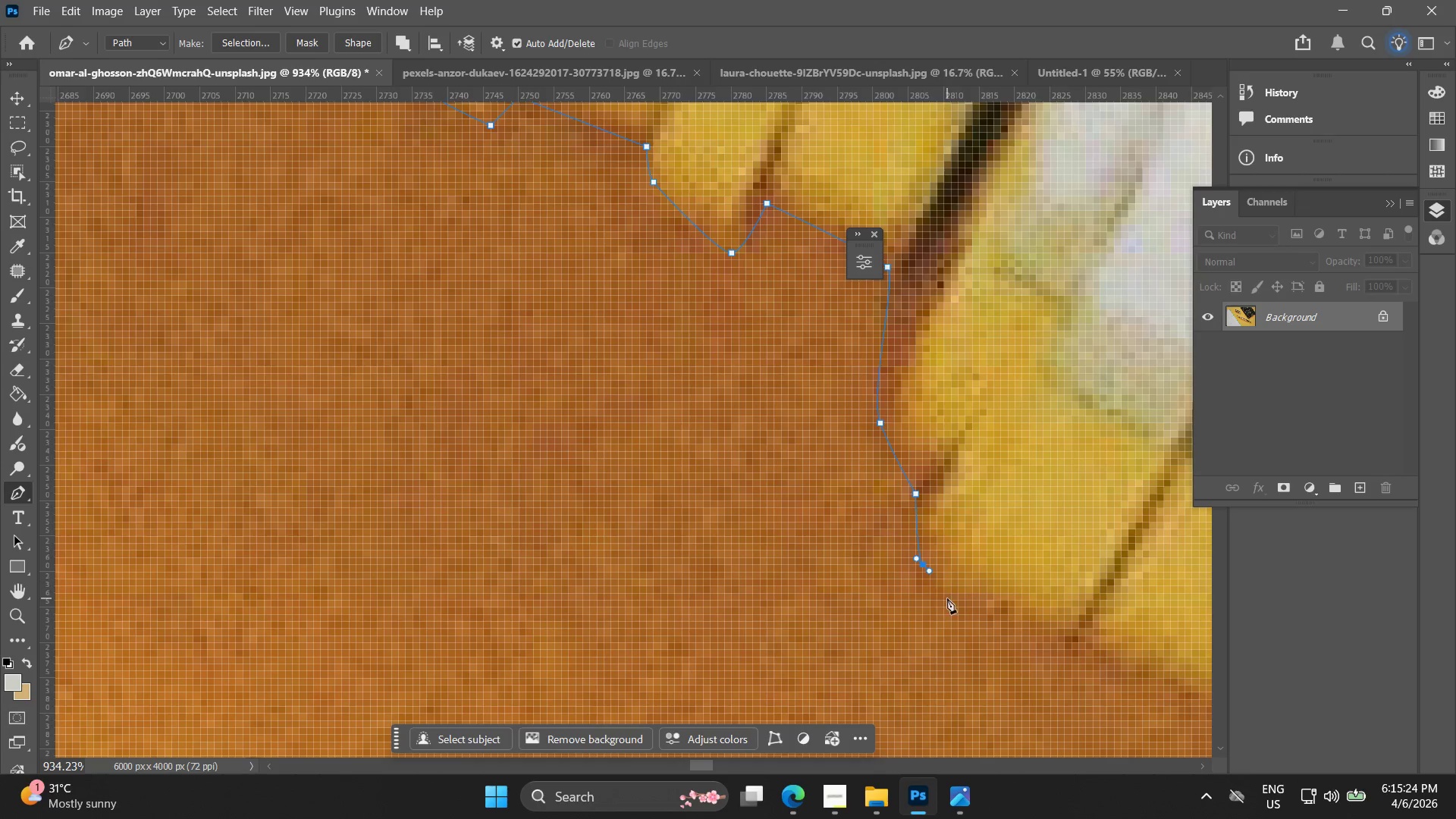 
hold_key(key=Space, duration=0.42)
 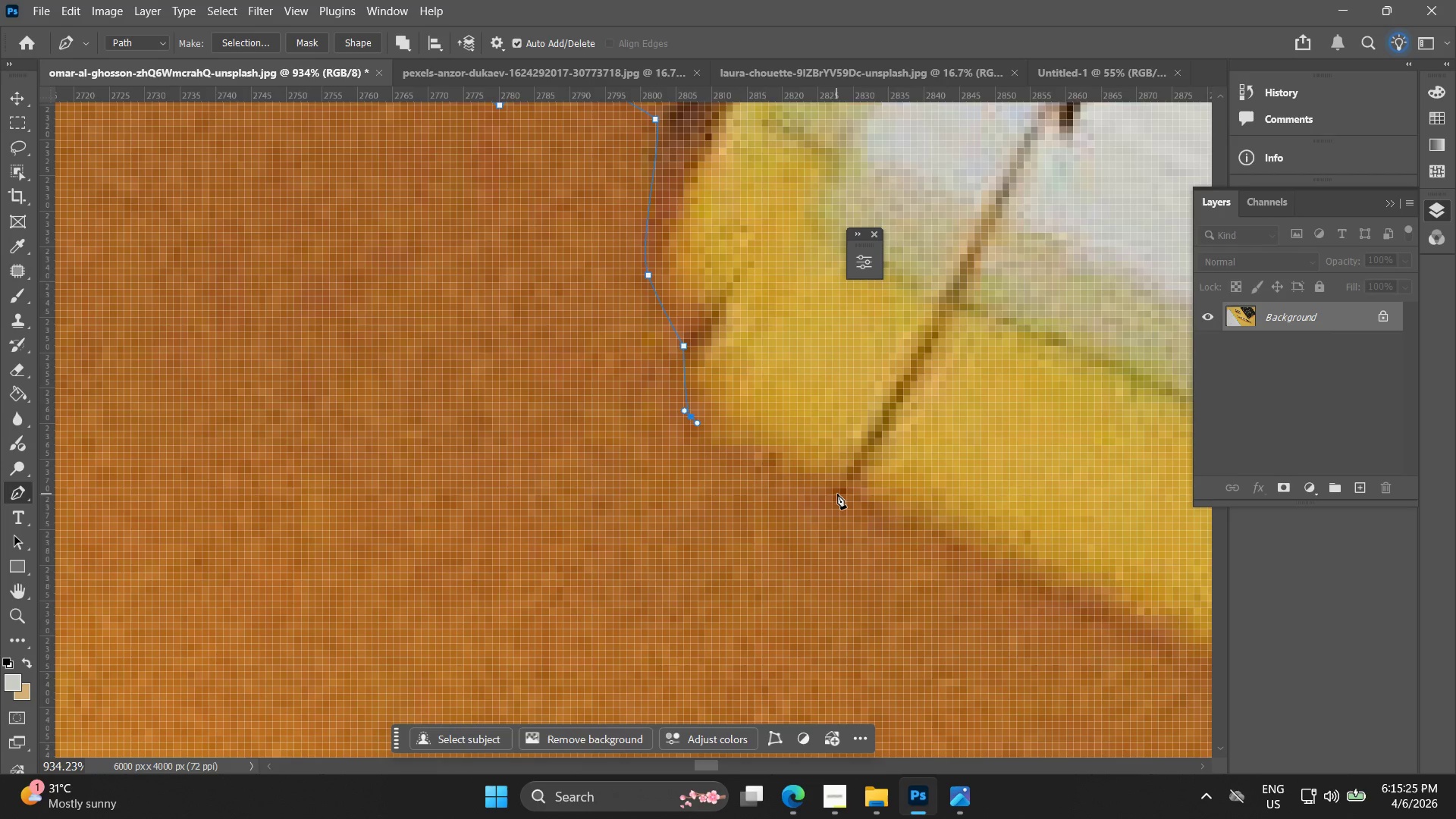 
left_click_drag(start_coordinate=[932, 581], to_coordinate=[700, 433])
 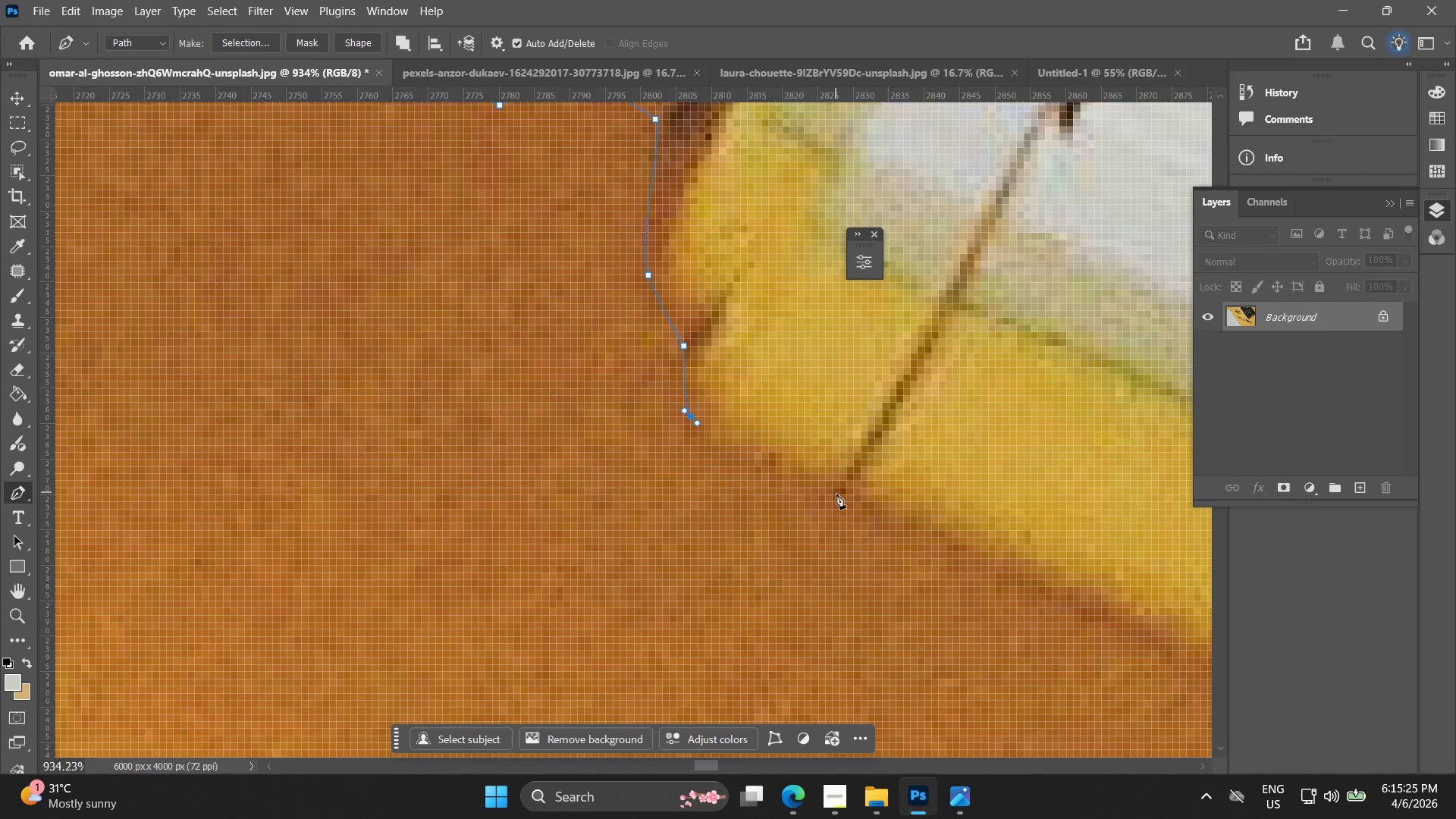 
left_click([838, 494])
 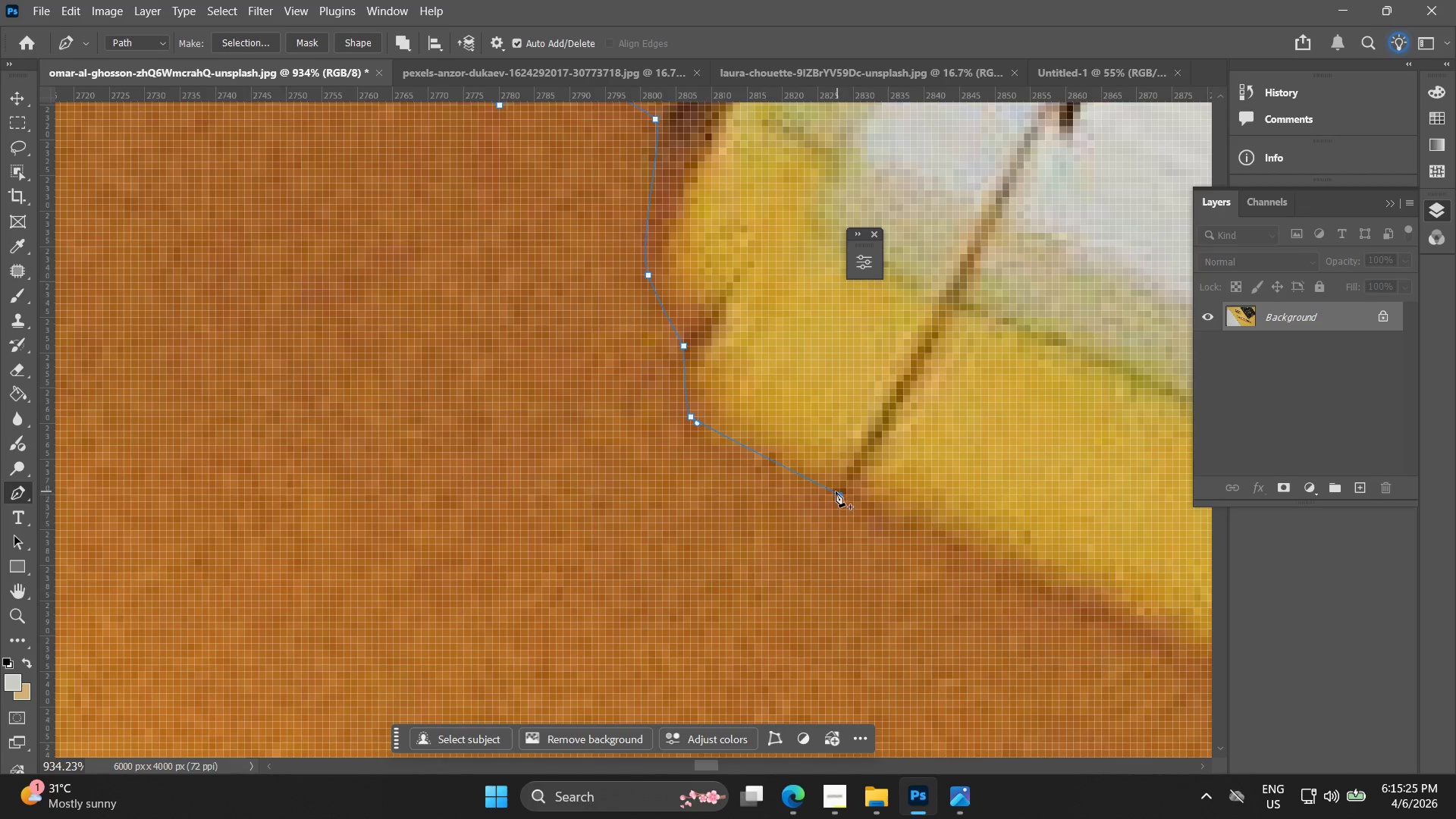 
hold_key(key=AltLeft, duration=0.81)
 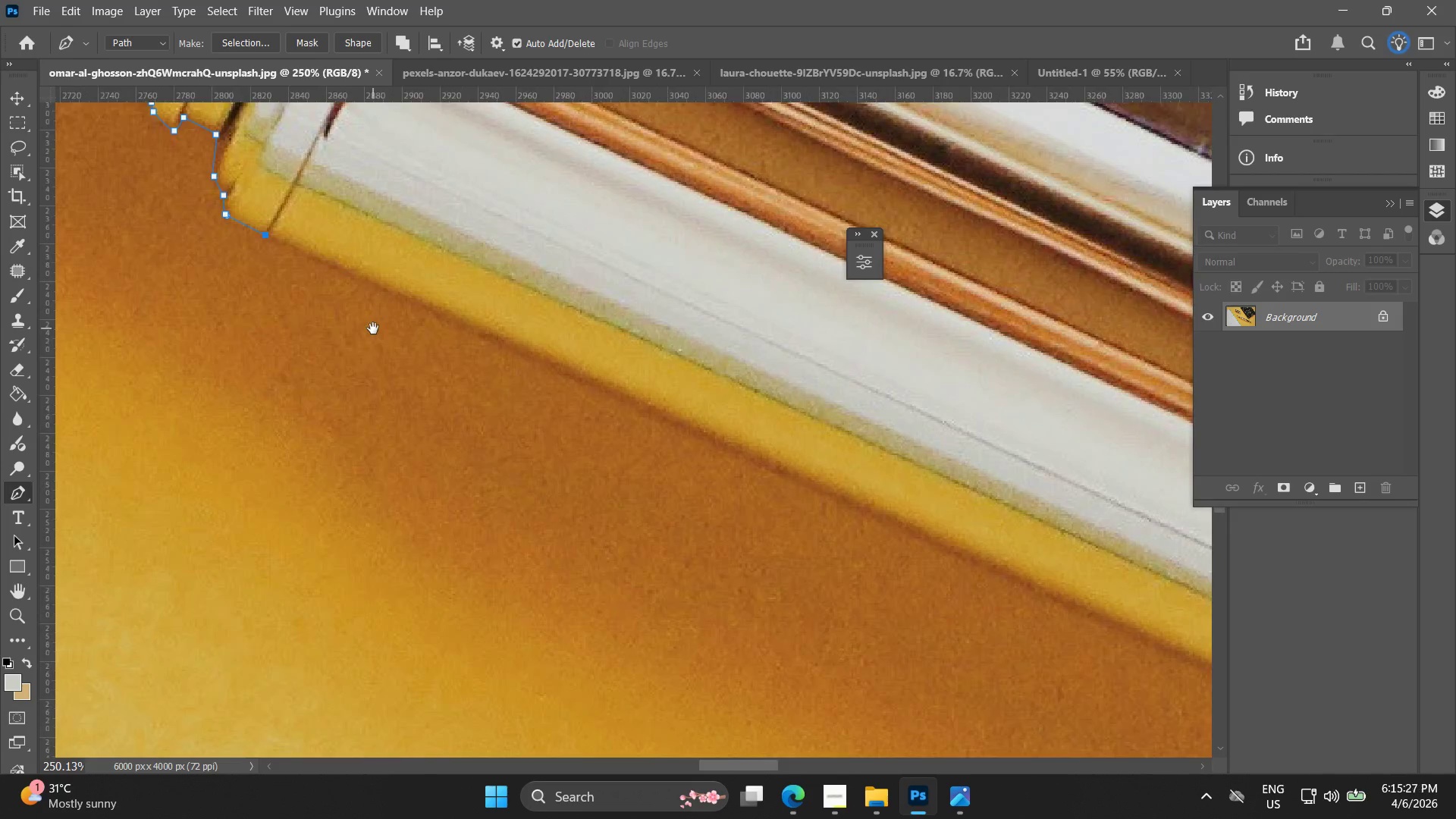 
hold_key(key=Space, duration=0.48)
 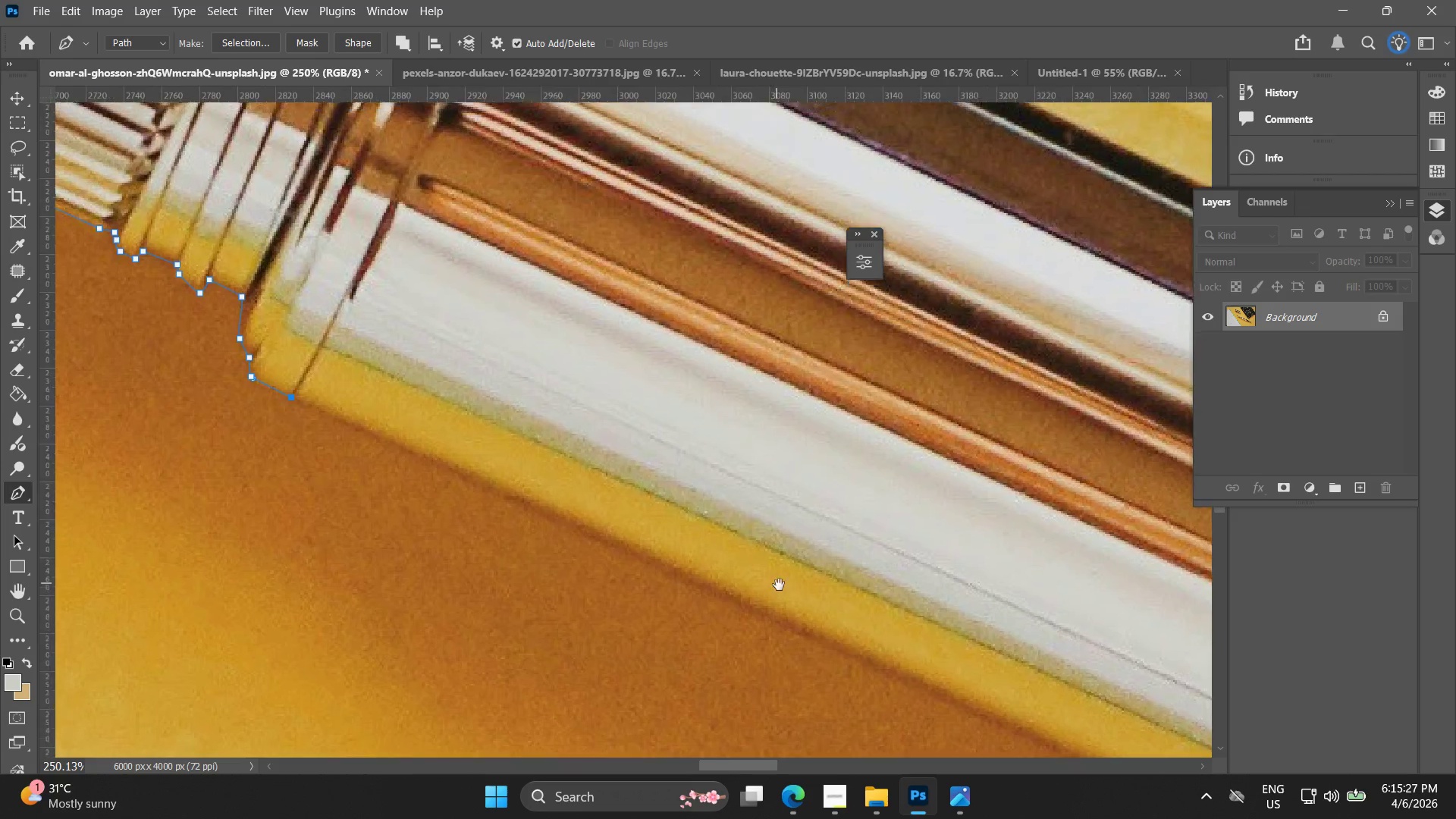 
left_click_drag(start_coordinate=[928, 586], to_coordinate=[375, 343])
 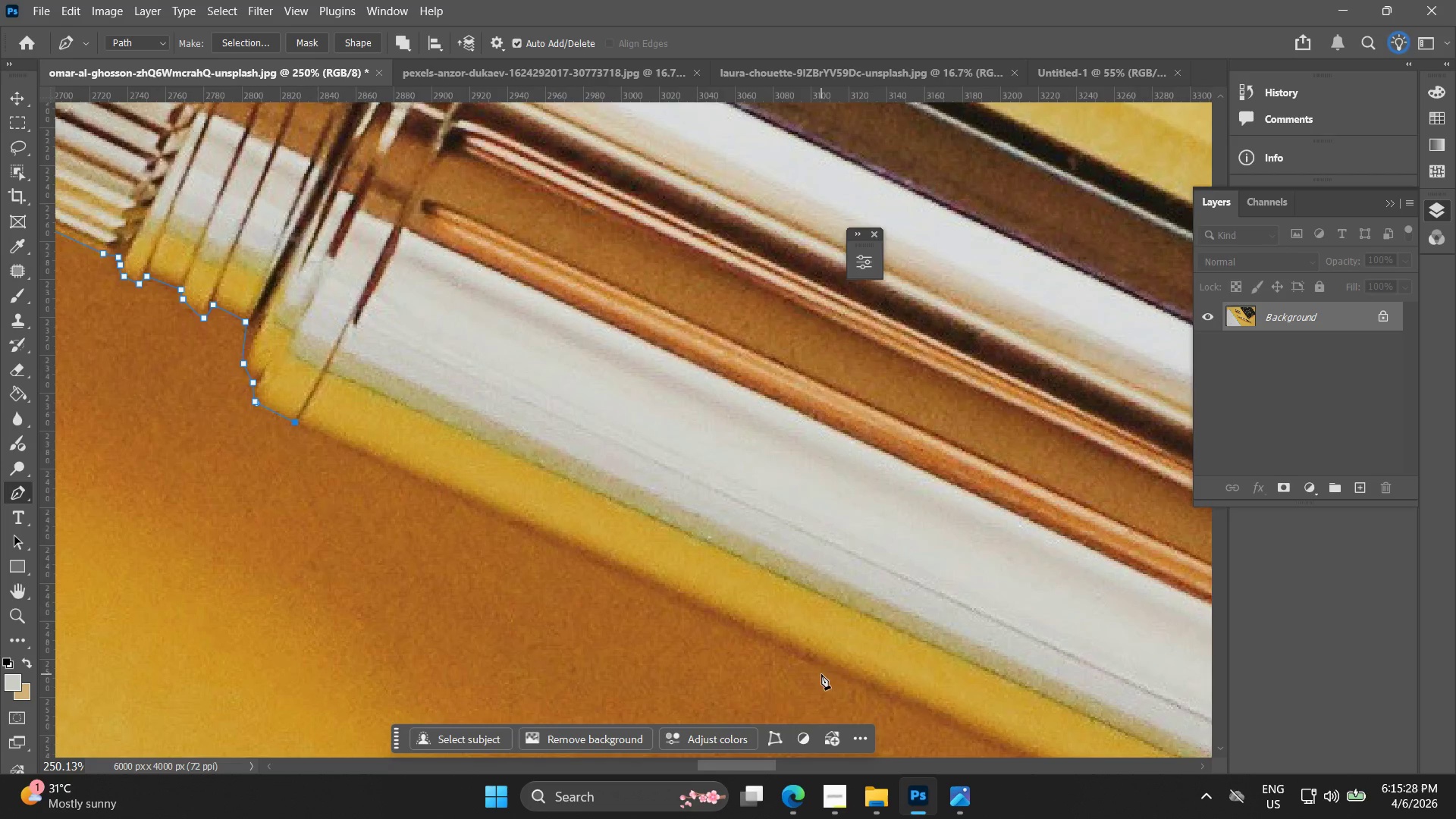 
scroll: coordinate [808, 497], scroll_direction: down, amount: 14.0
 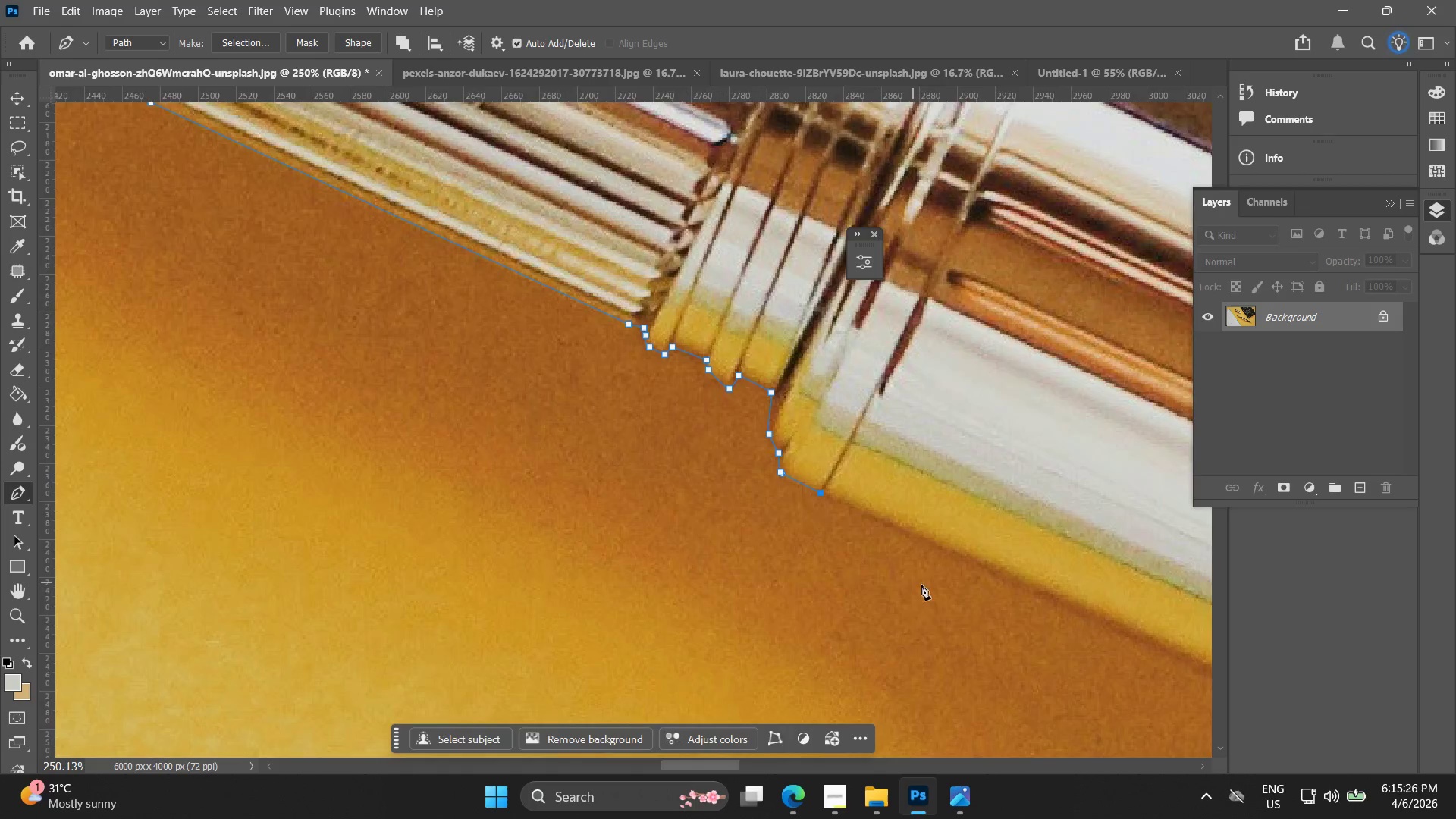 
left_click([833, 673])
 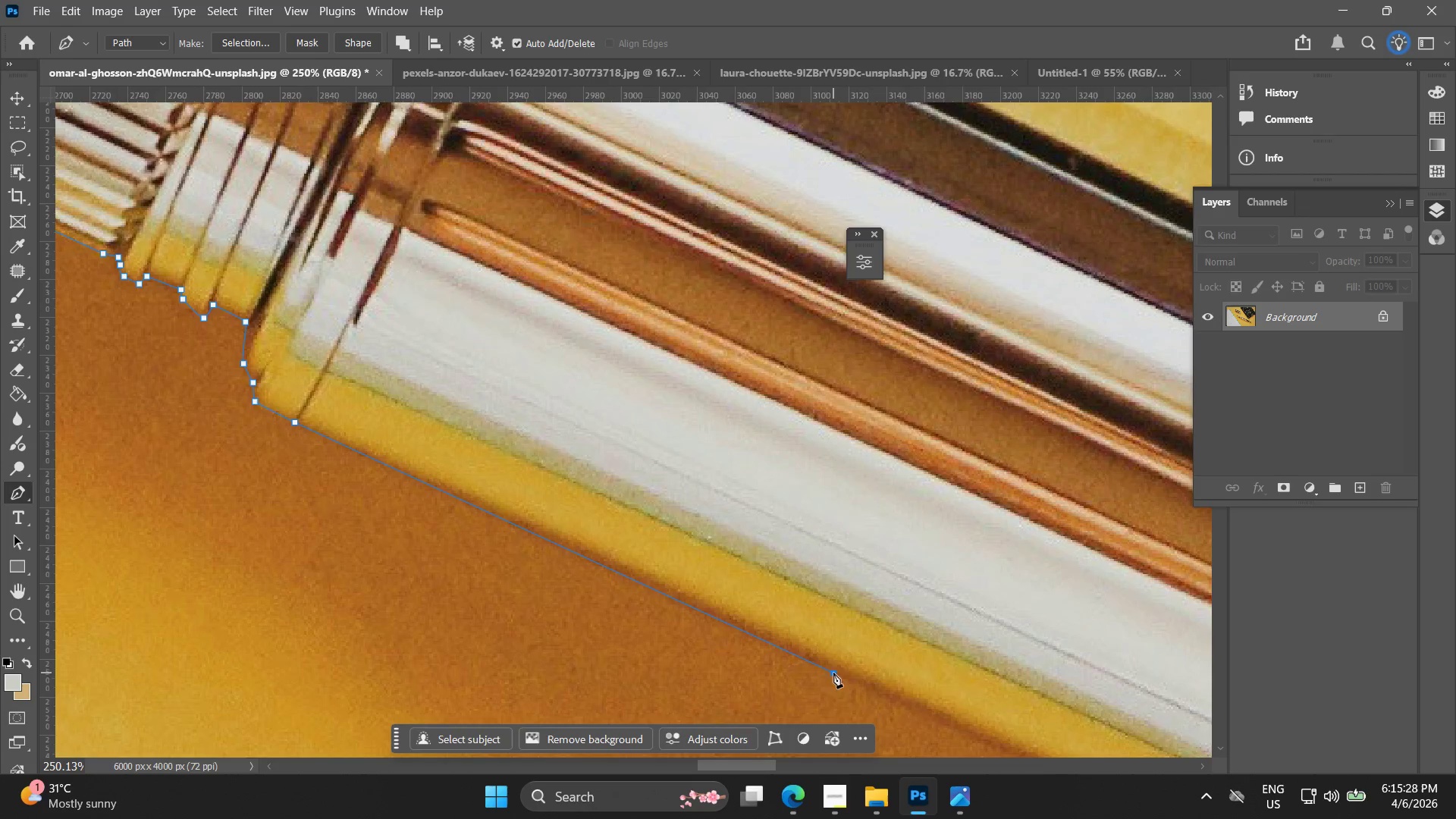 
hold_key(key=Space, duration=0.61)
 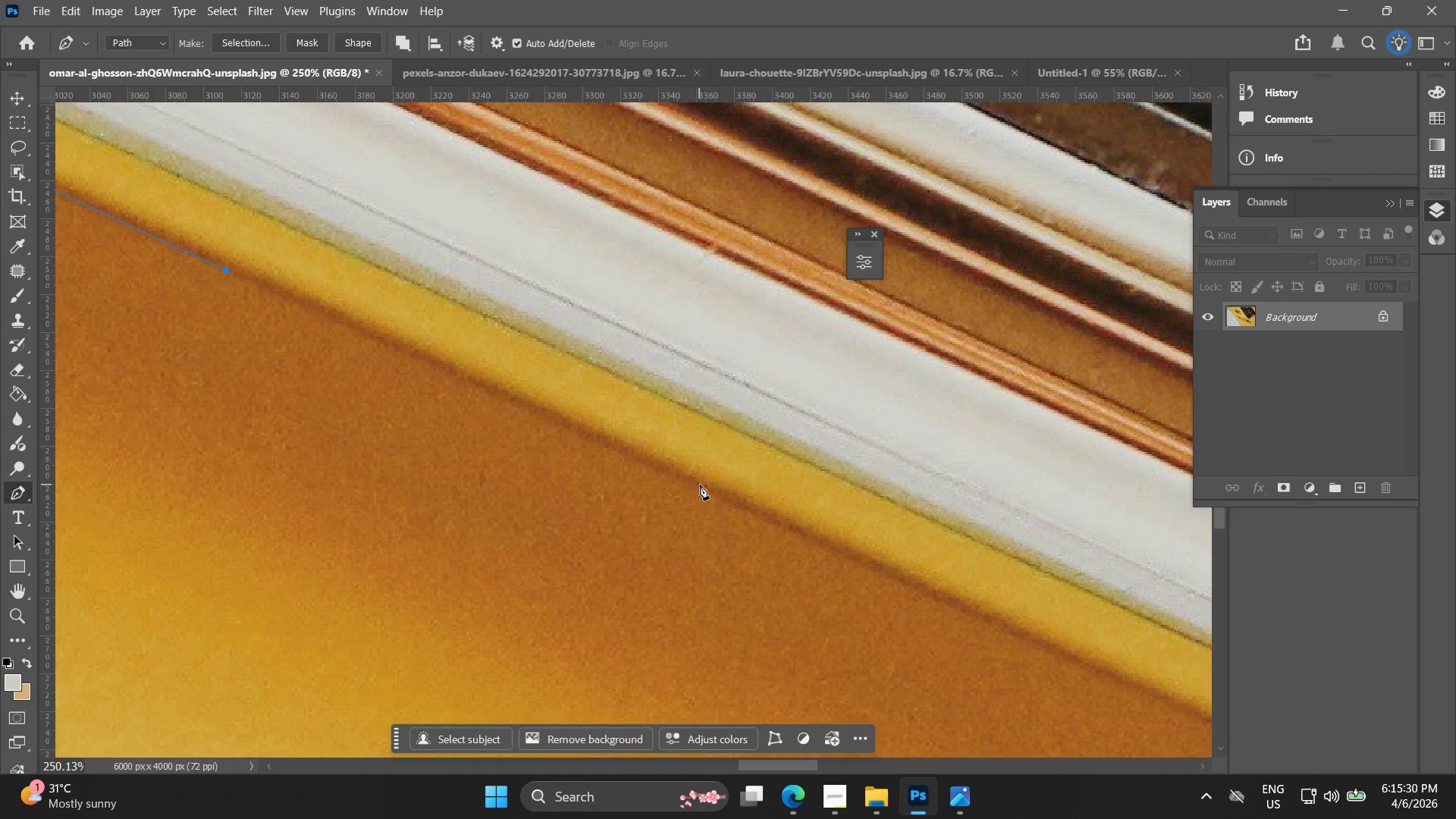 
left_click_drag(start_coordinate=[925, 723], to_coordinate=[318, 321])
 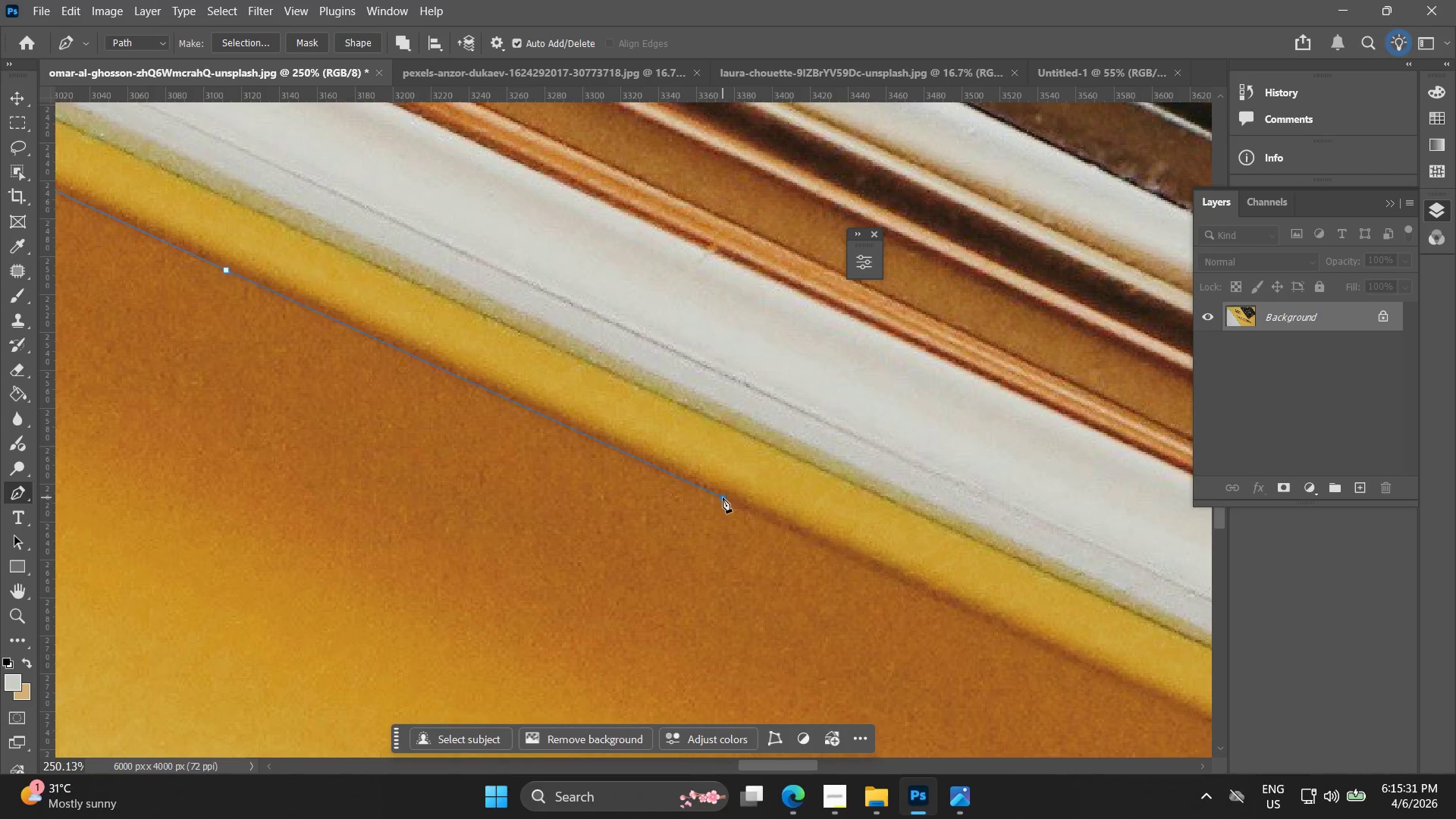 
hold_key(key=Space, duration=0.56)
 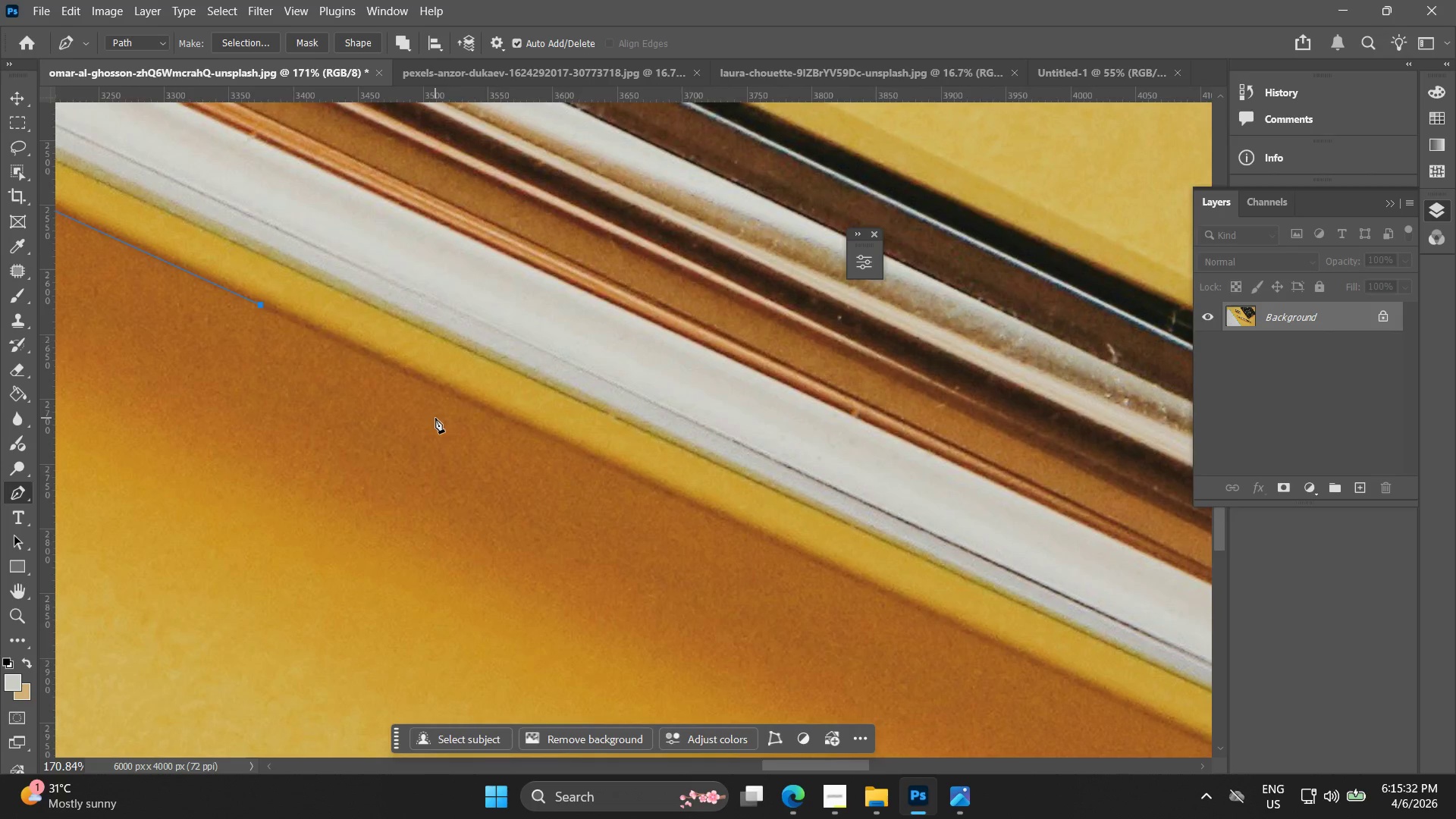 
left_click_drag(start_coordinate=[890, 595], to_coordinate=[346, 350])
 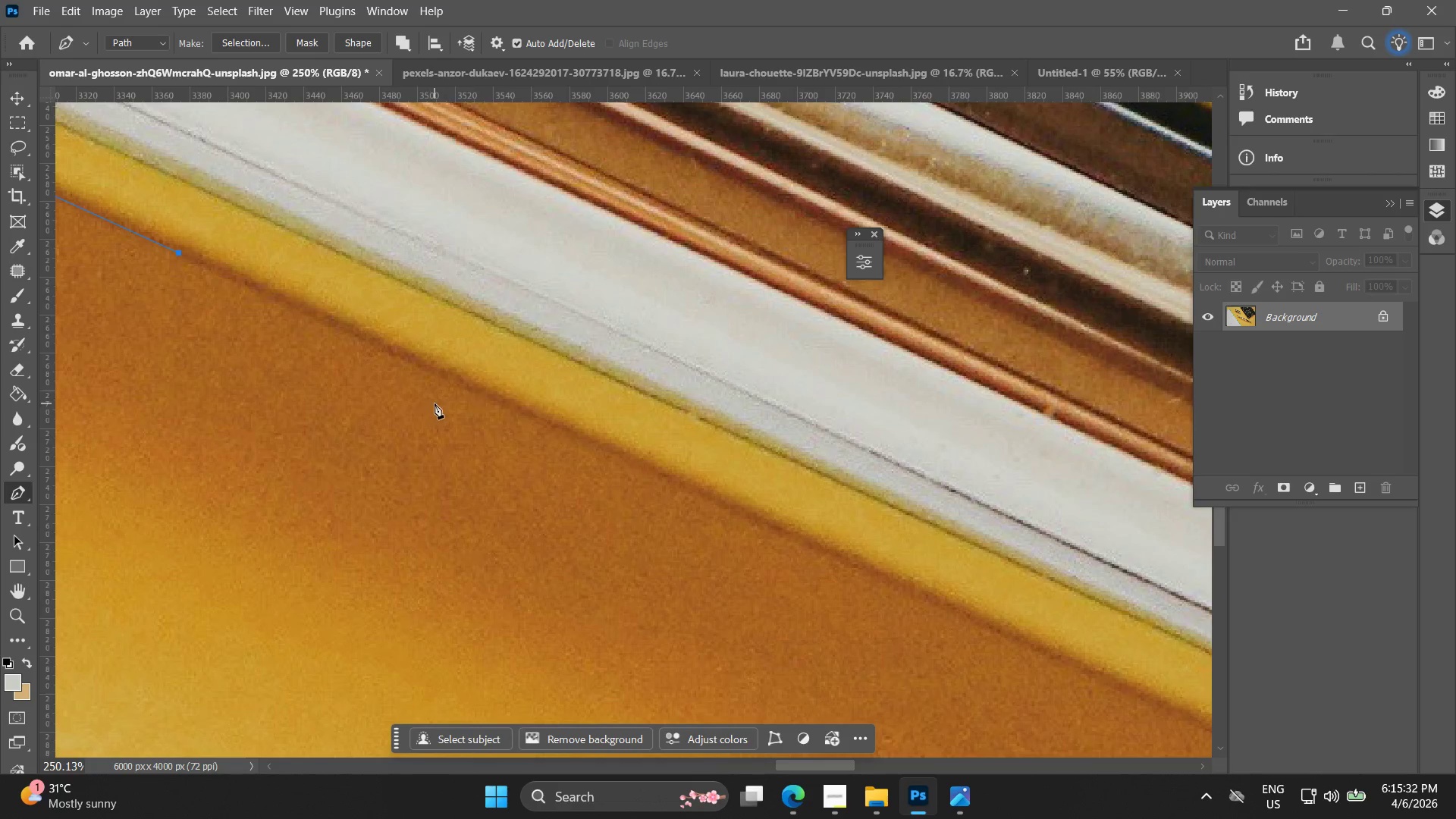 
key(Alt+AltLeft)
 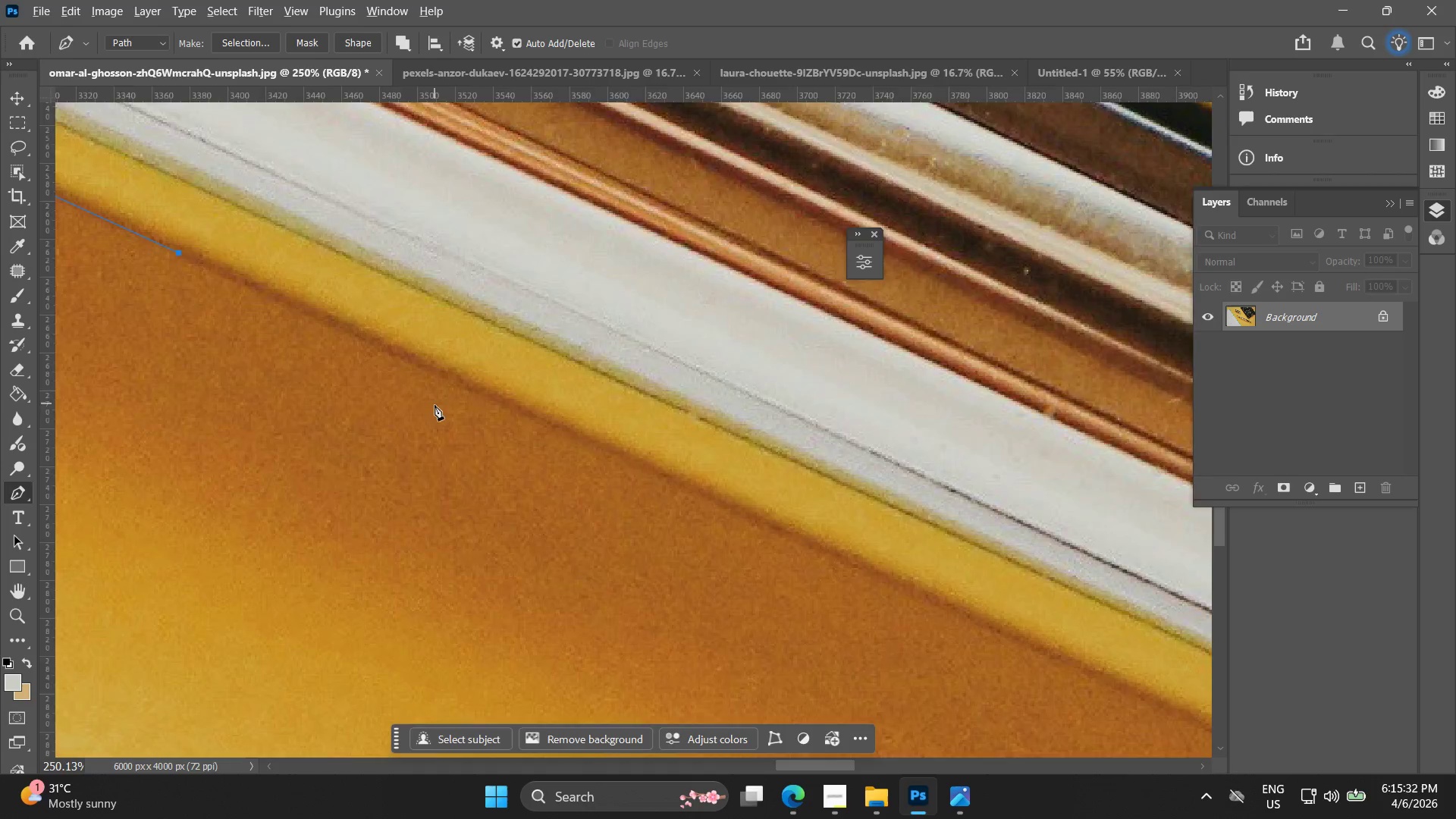 
scroll: coordinate [435, 418], scroll_direction: down, amount: 4.0
 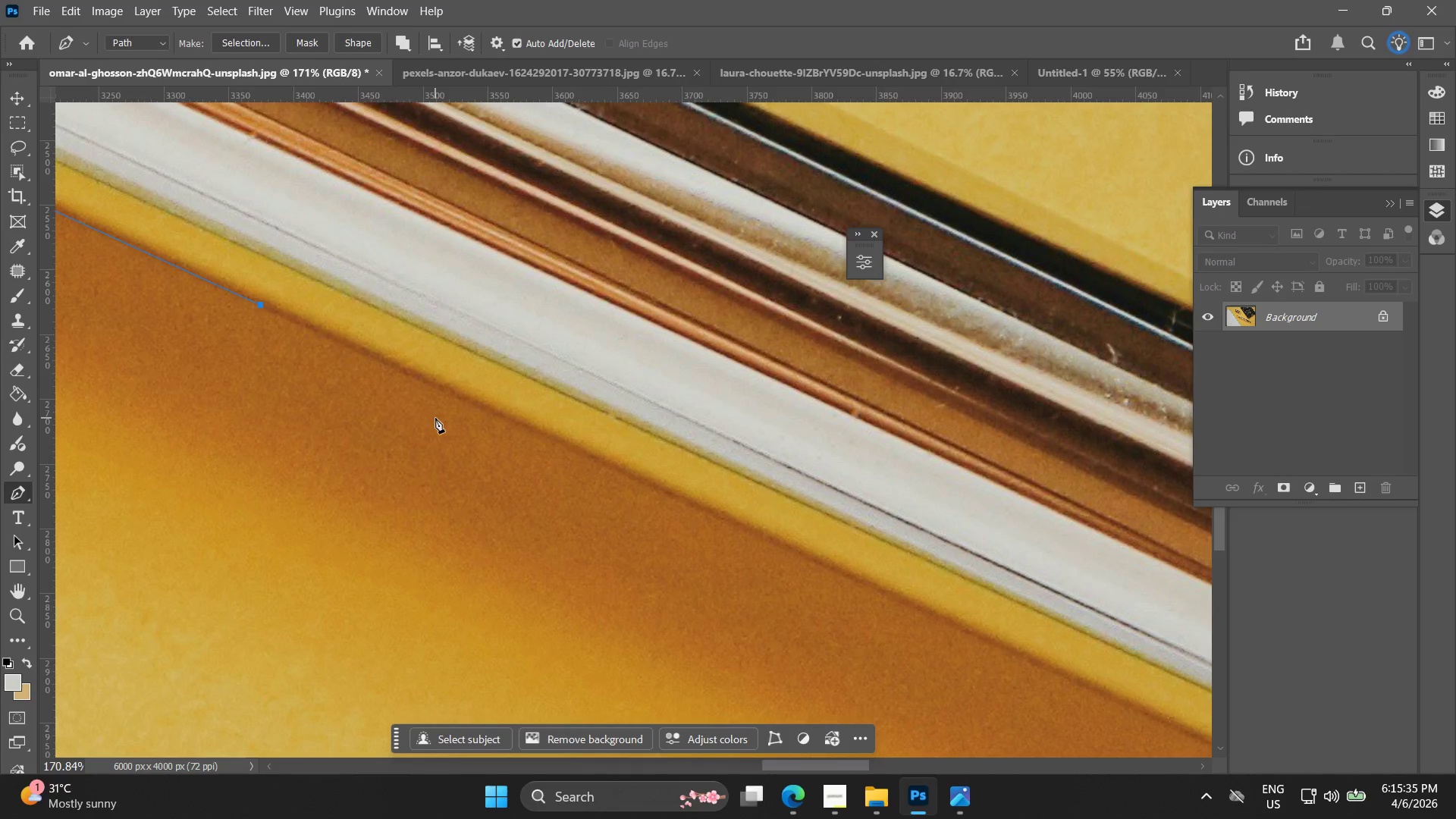 
key(Alt+AltLeft)
 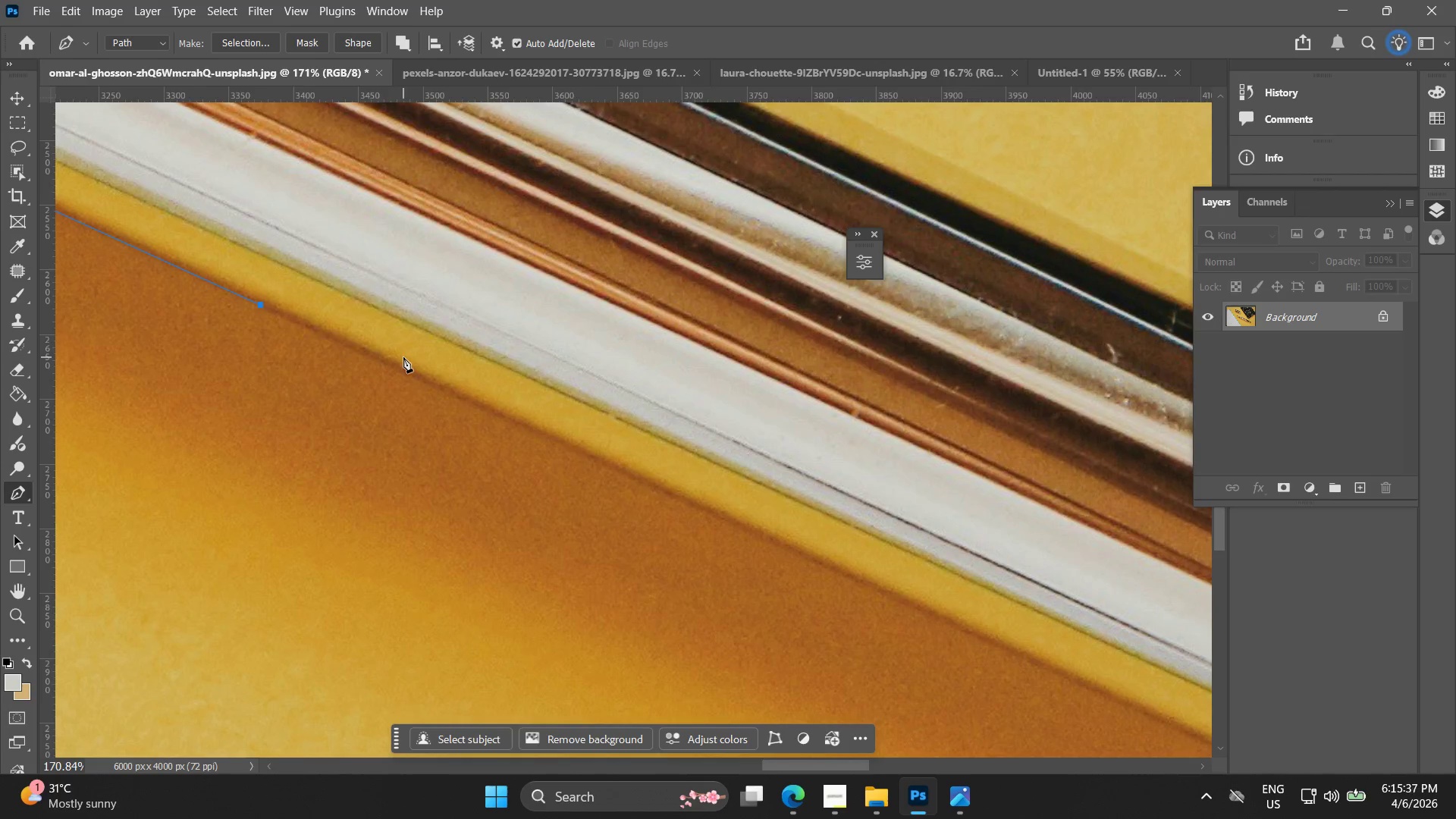 
hold_key(key=Space, duration=0.39)
 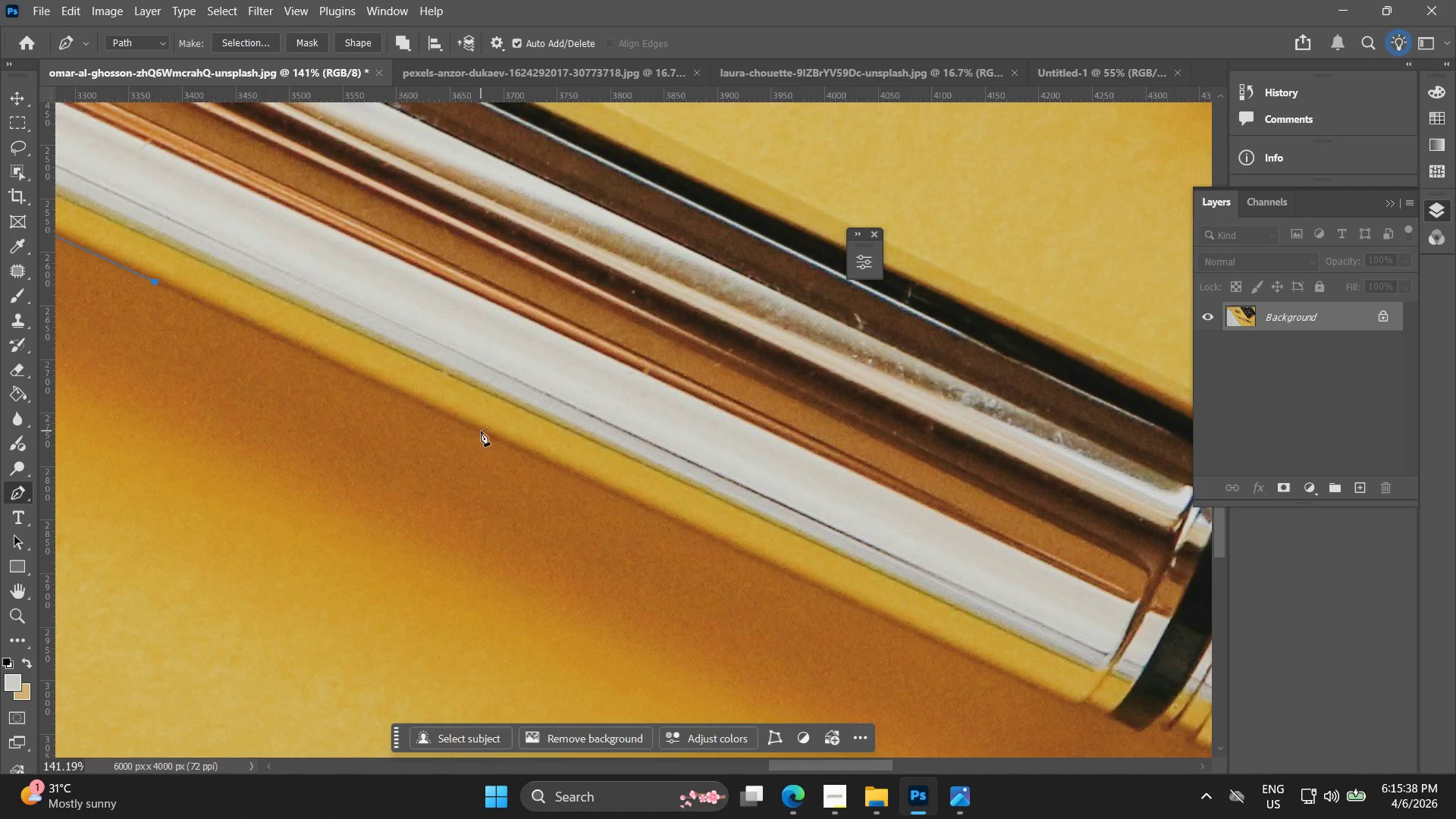 
left_click_drag(start_coordinate=[418, 371], to_coordinate=[287, 338])
 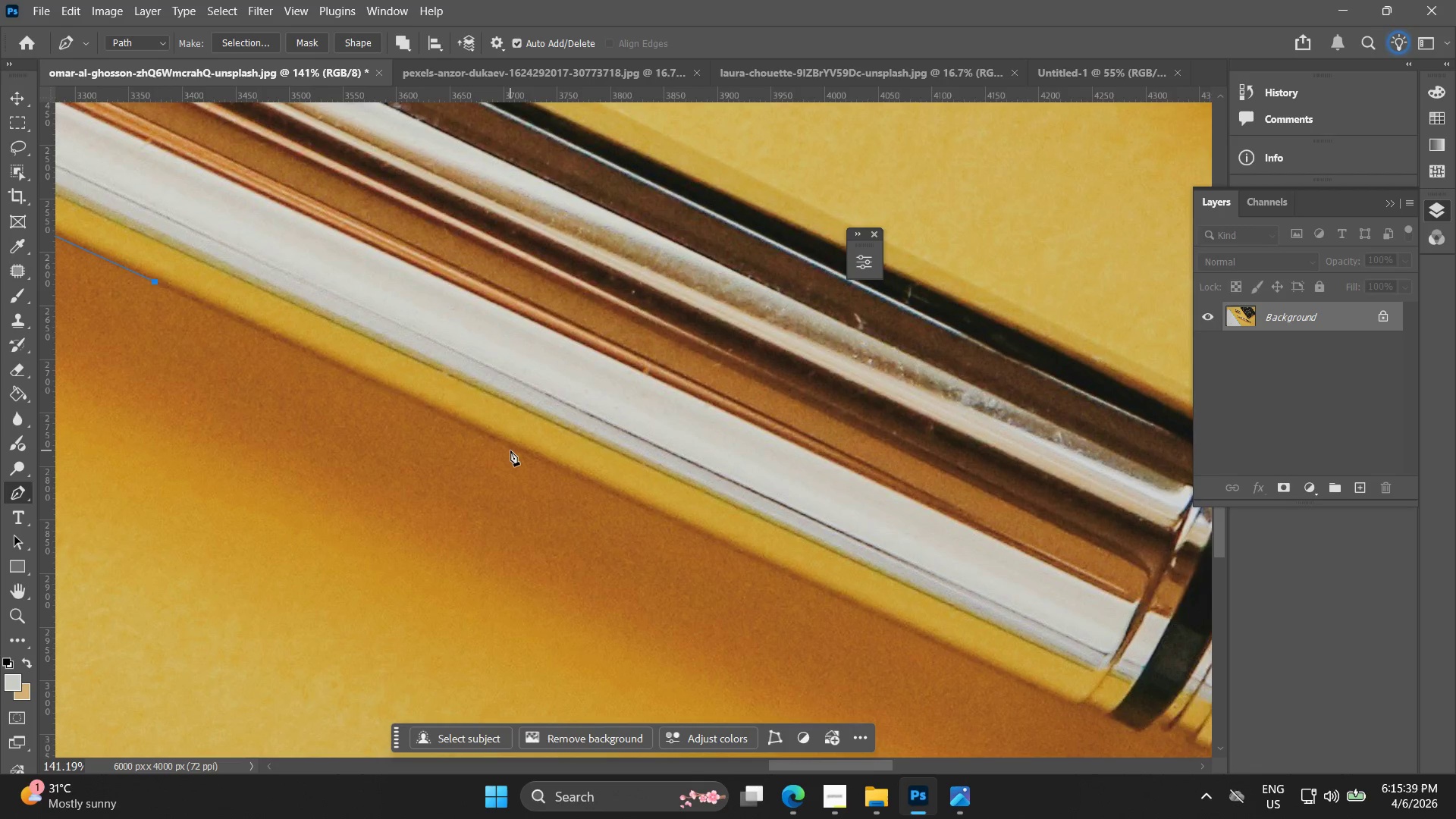 
scroll: coordinate [404, 359], scroll_direction: down, amount: 2.0
 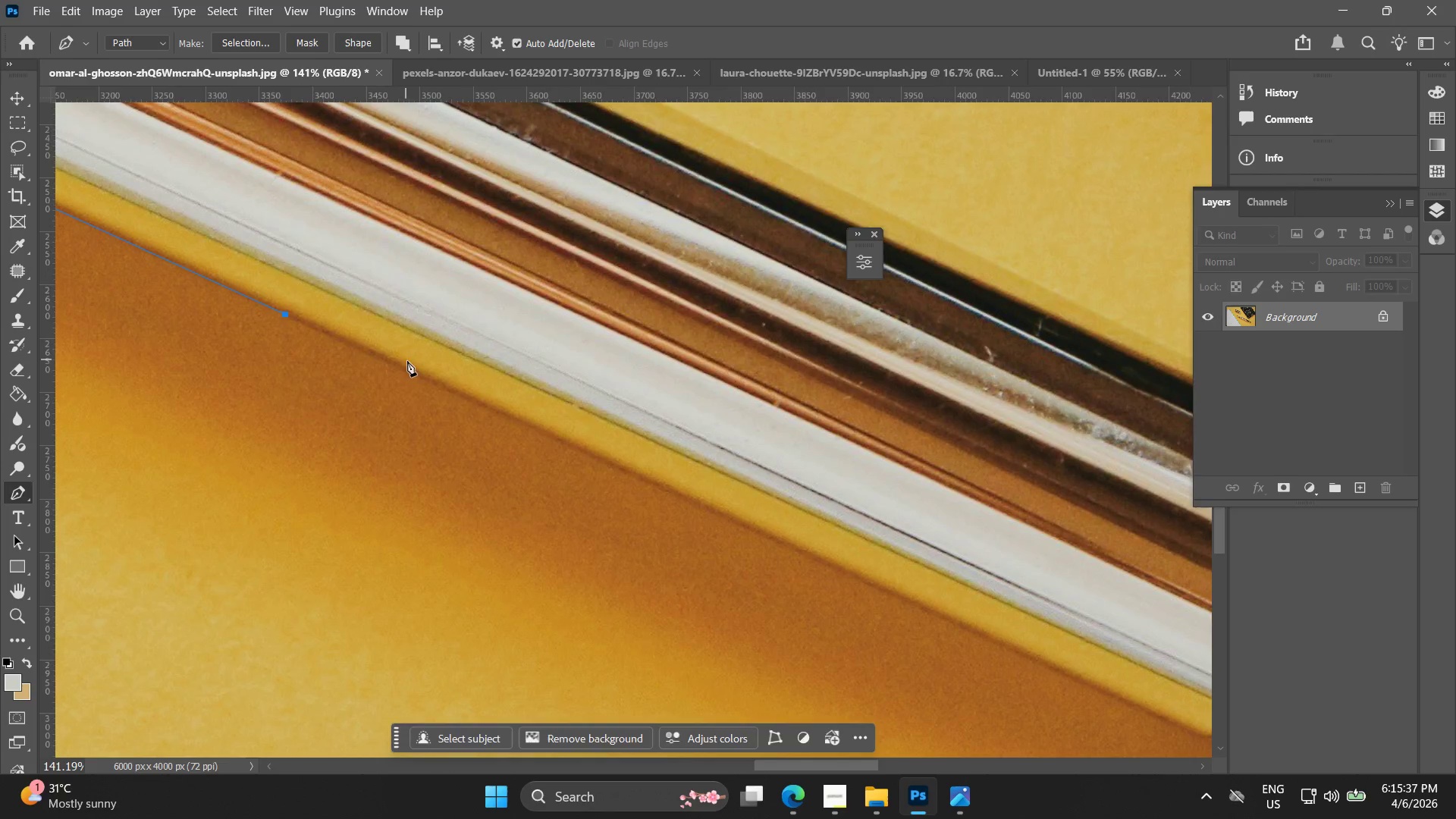 
left_click([515, 447])
 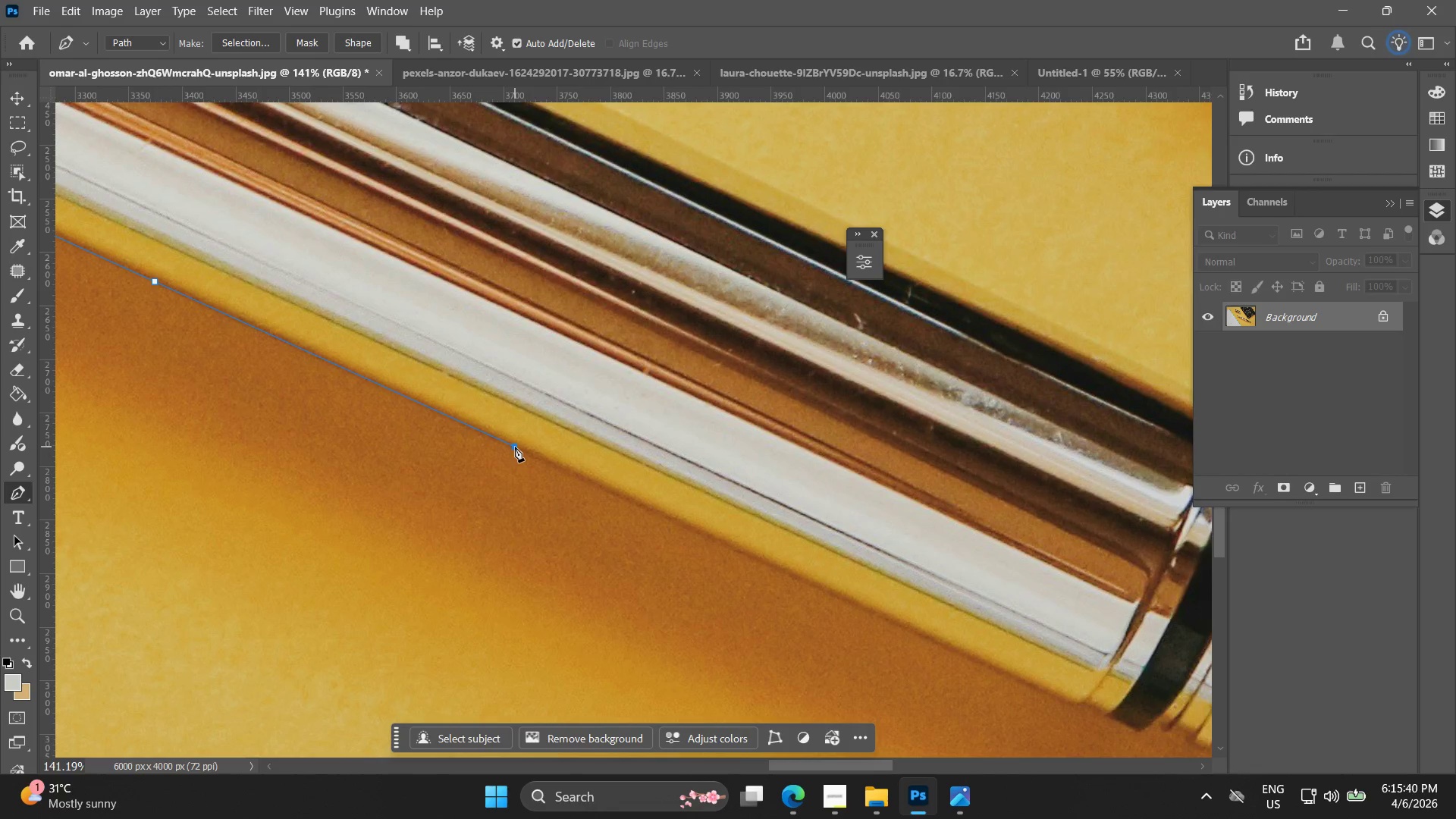 
hold_key(key=Space, duration=0.53)
 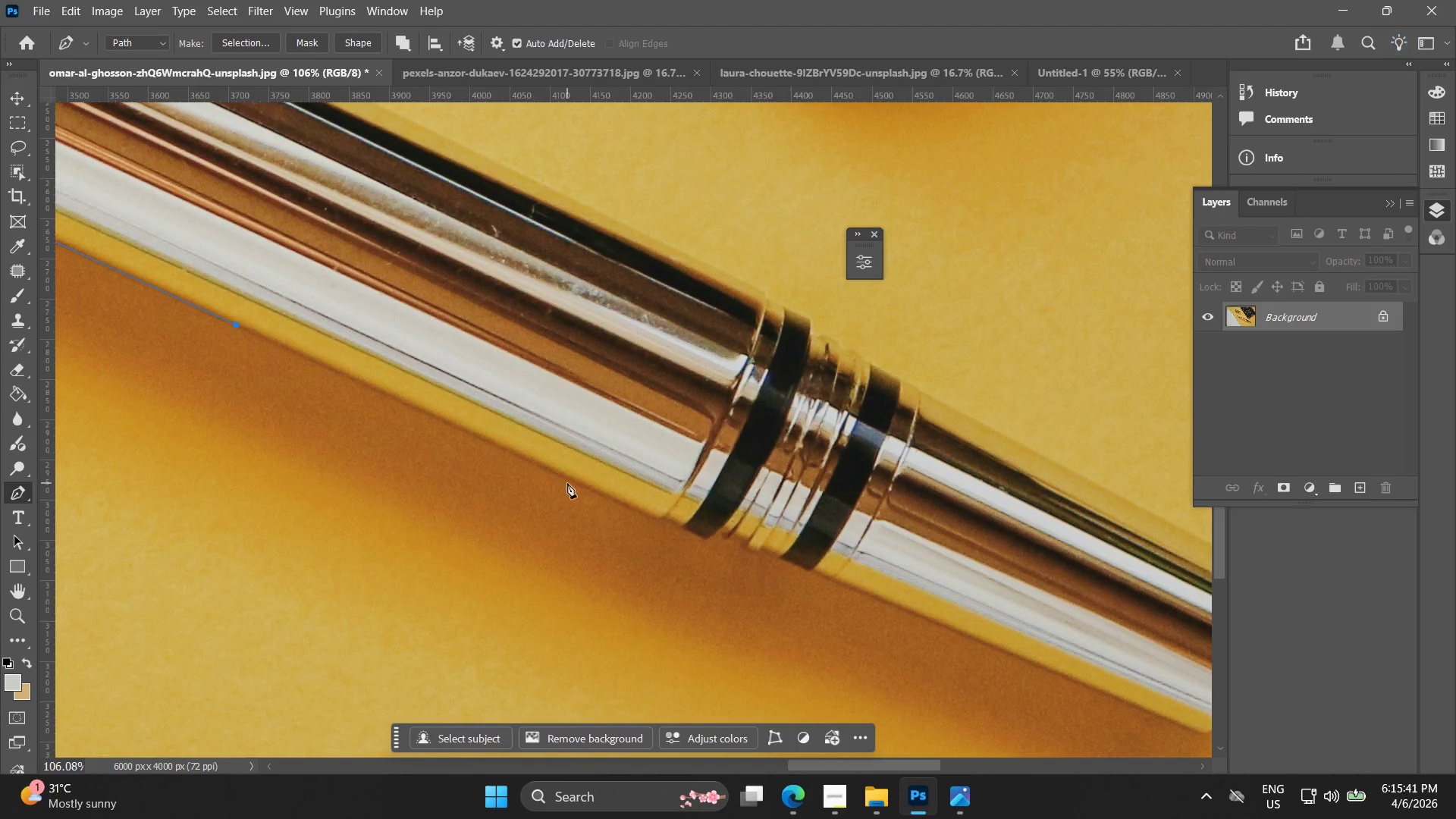 
left_click_drag(start_coordinate=[698, 538], to_coordinate=[354, 376])
 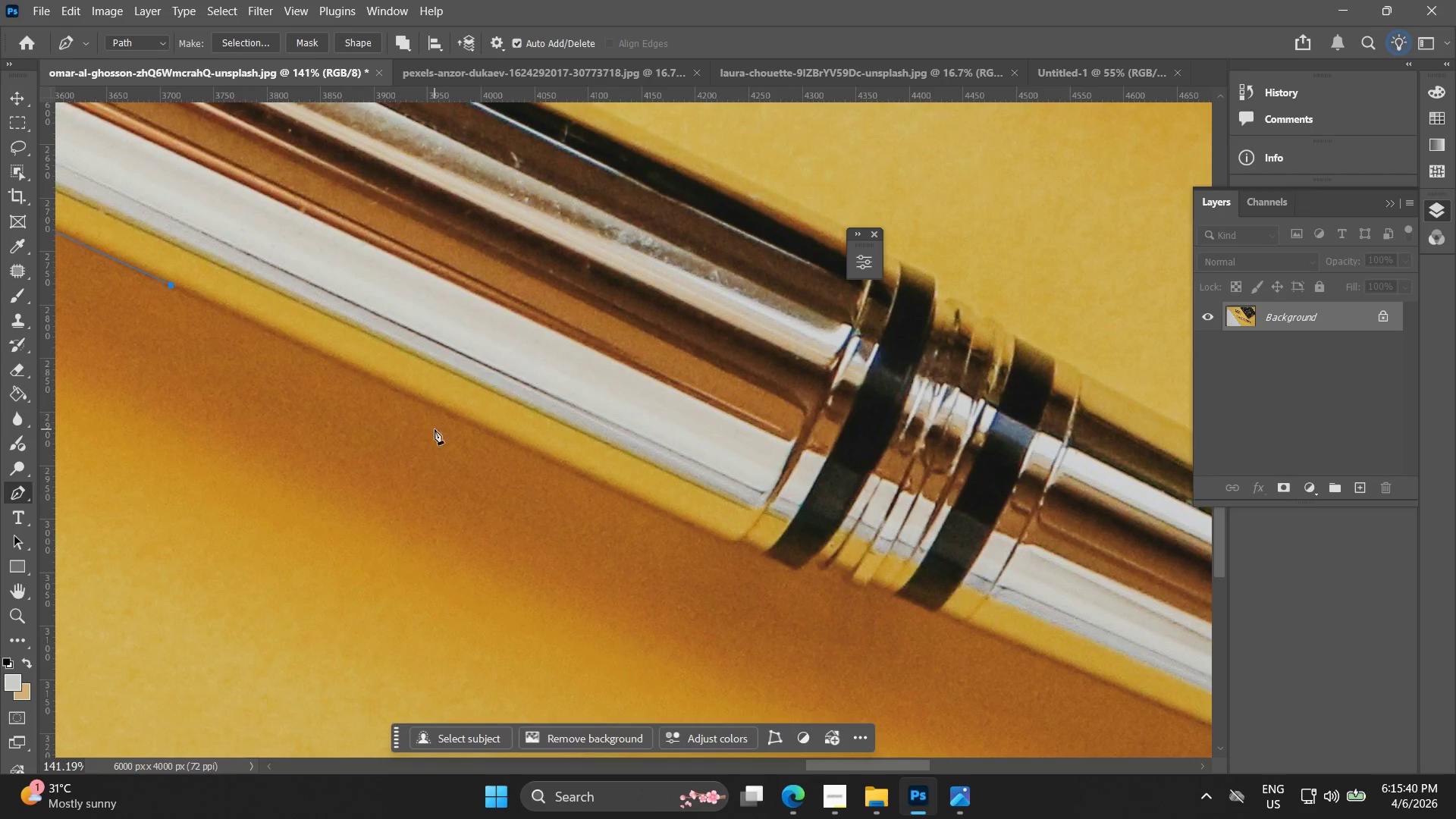 
key(Alt+AltLeft)
 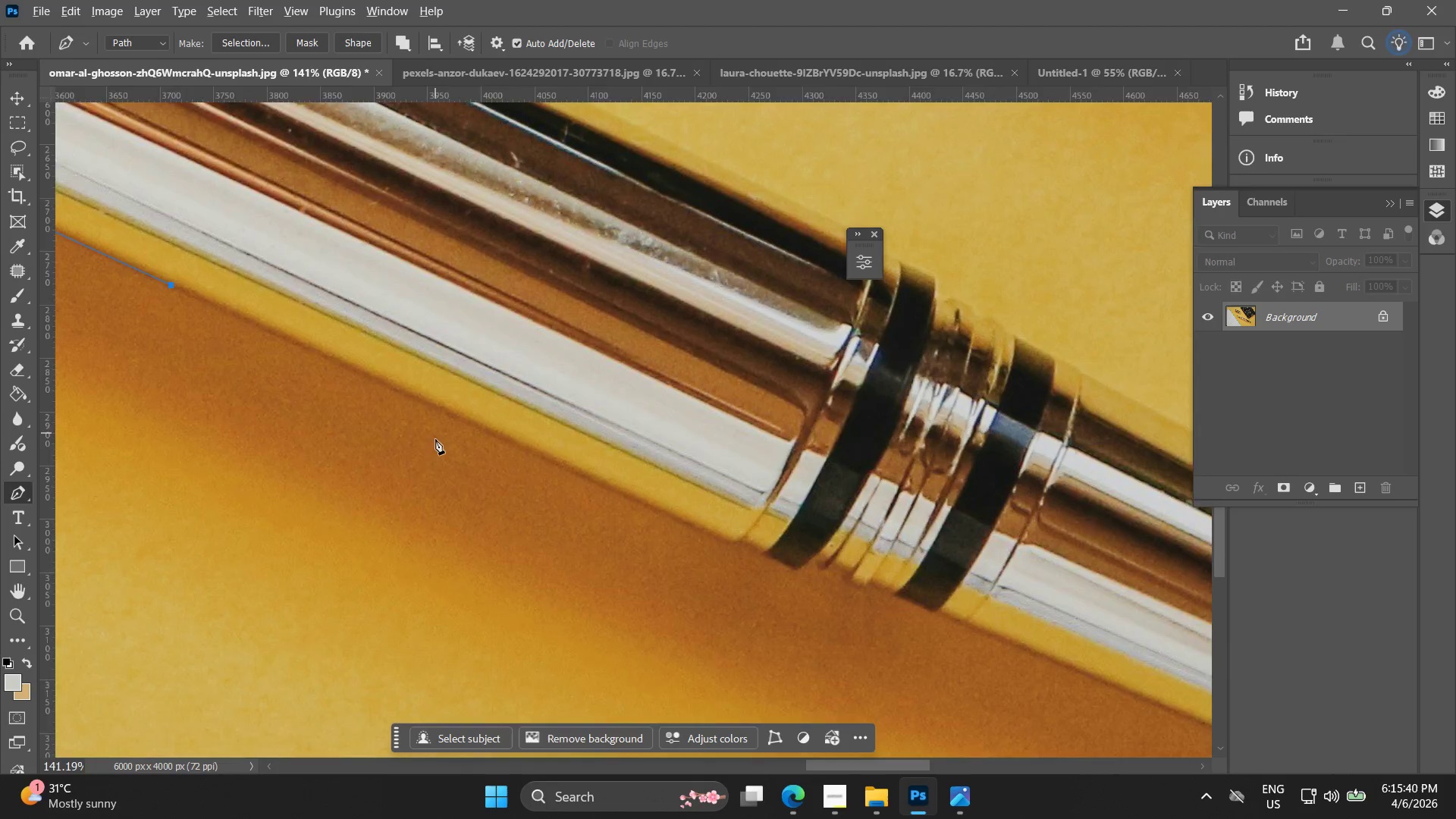 
scroll: coordinate [435, 447], scroll_direction: down, amount: 3.0
 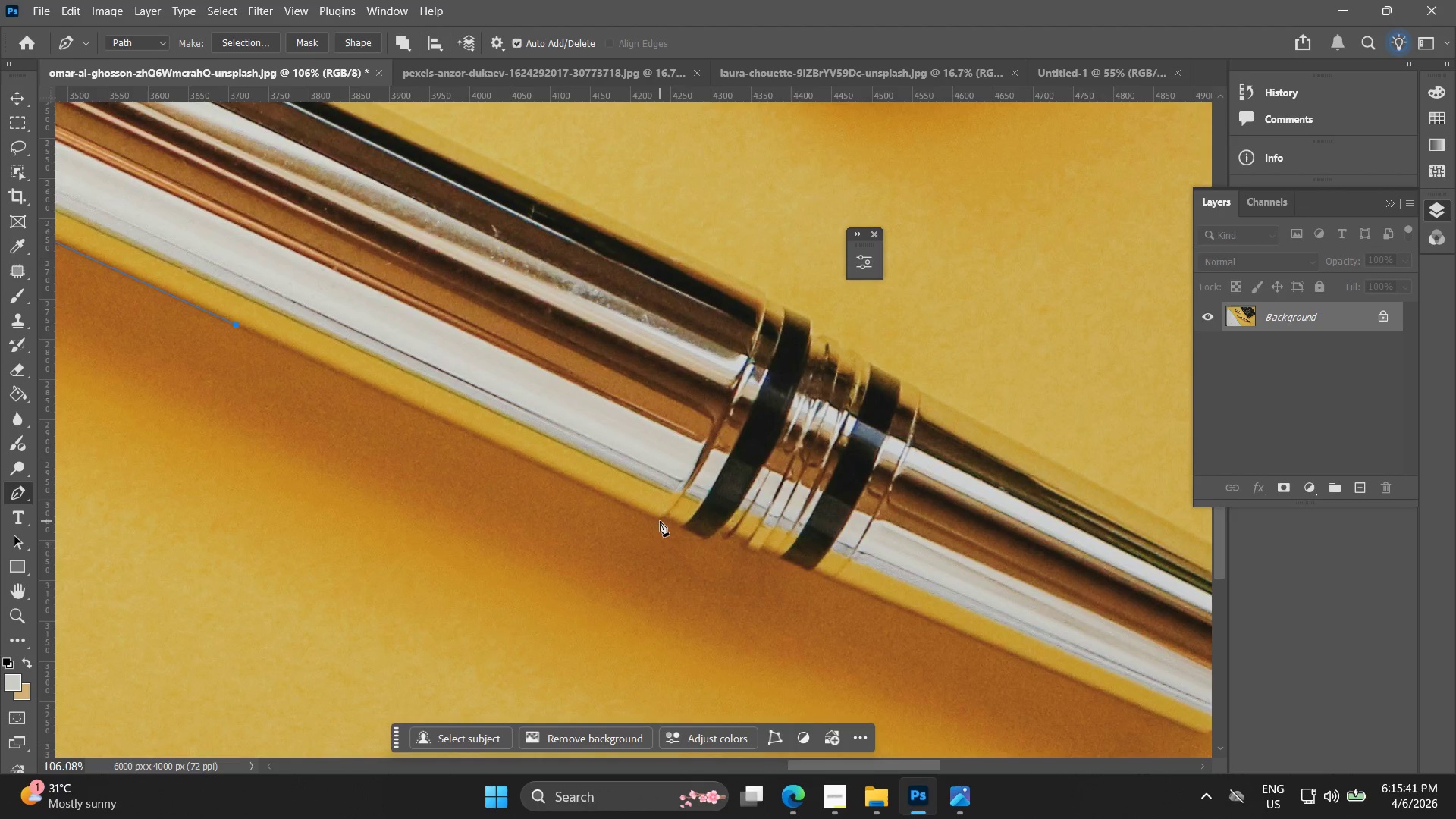 
left_click_drag(start_coordinate=[662, 522], to_coordinate=[685, 534])
 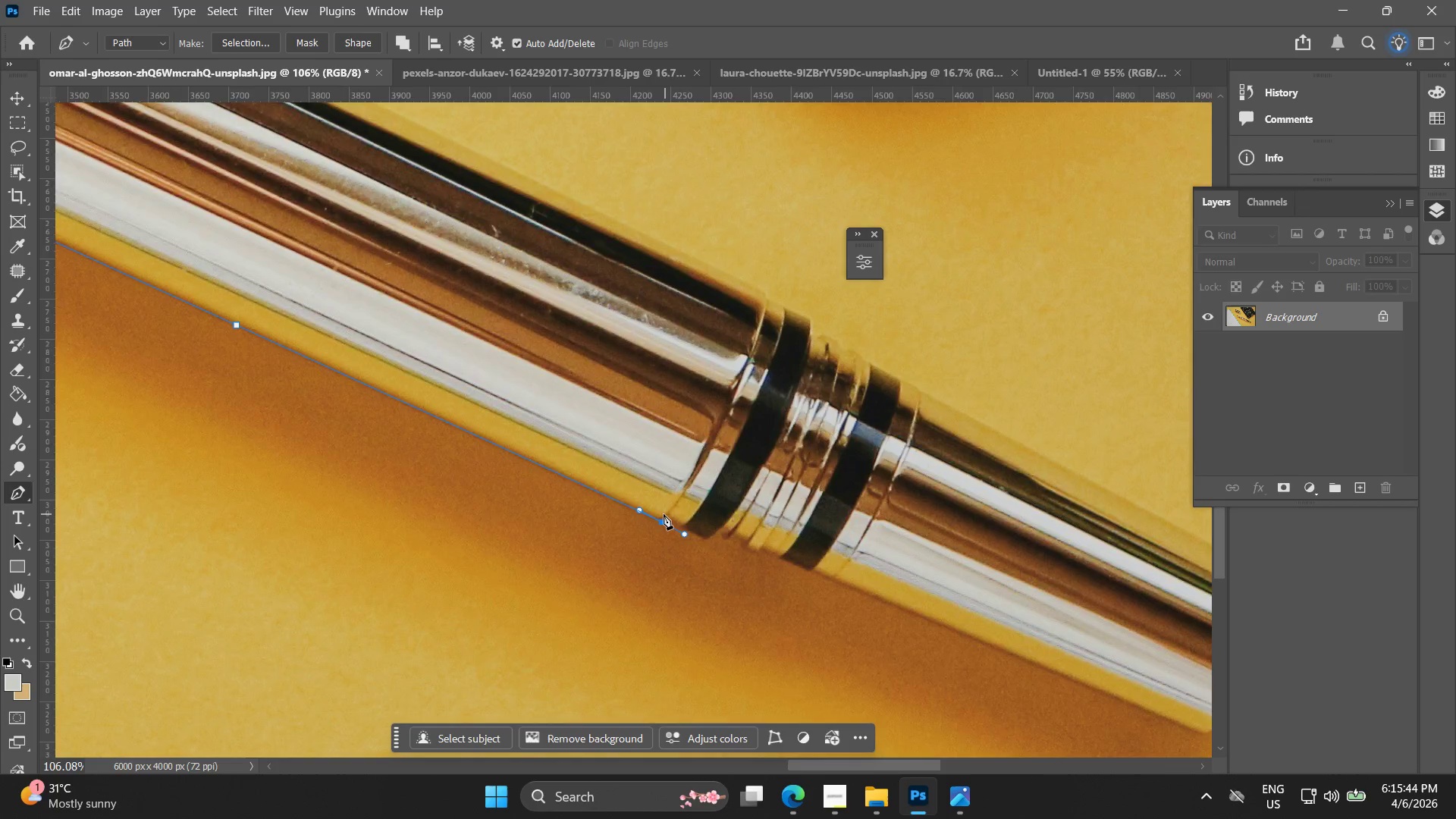 
hold_key(key=AltLeft, duration=1.16)
scroll: coordinate [655, 529], scroll_direction: up, amount: 13.0
 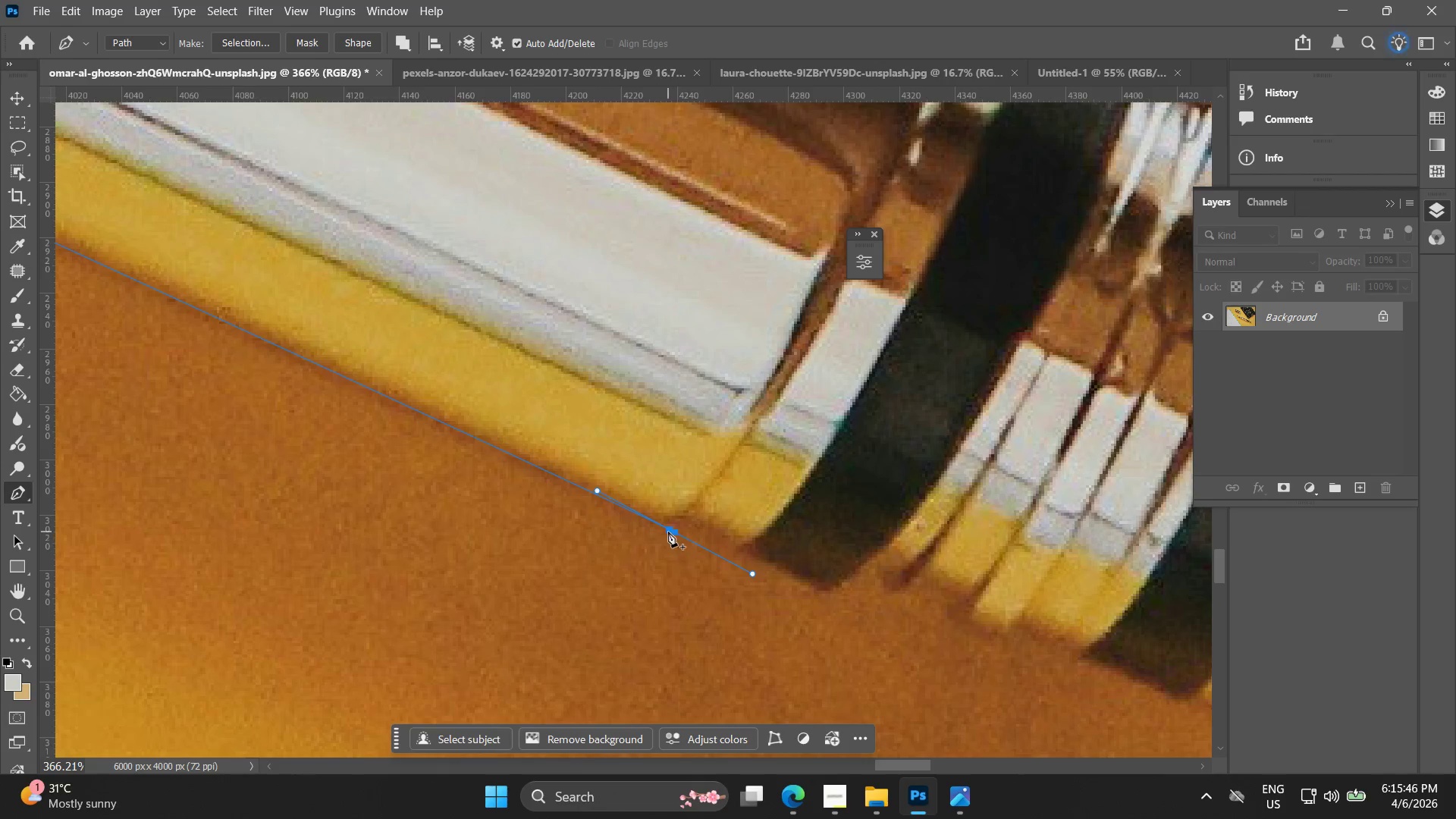 
key(Control+ControlLeft)
 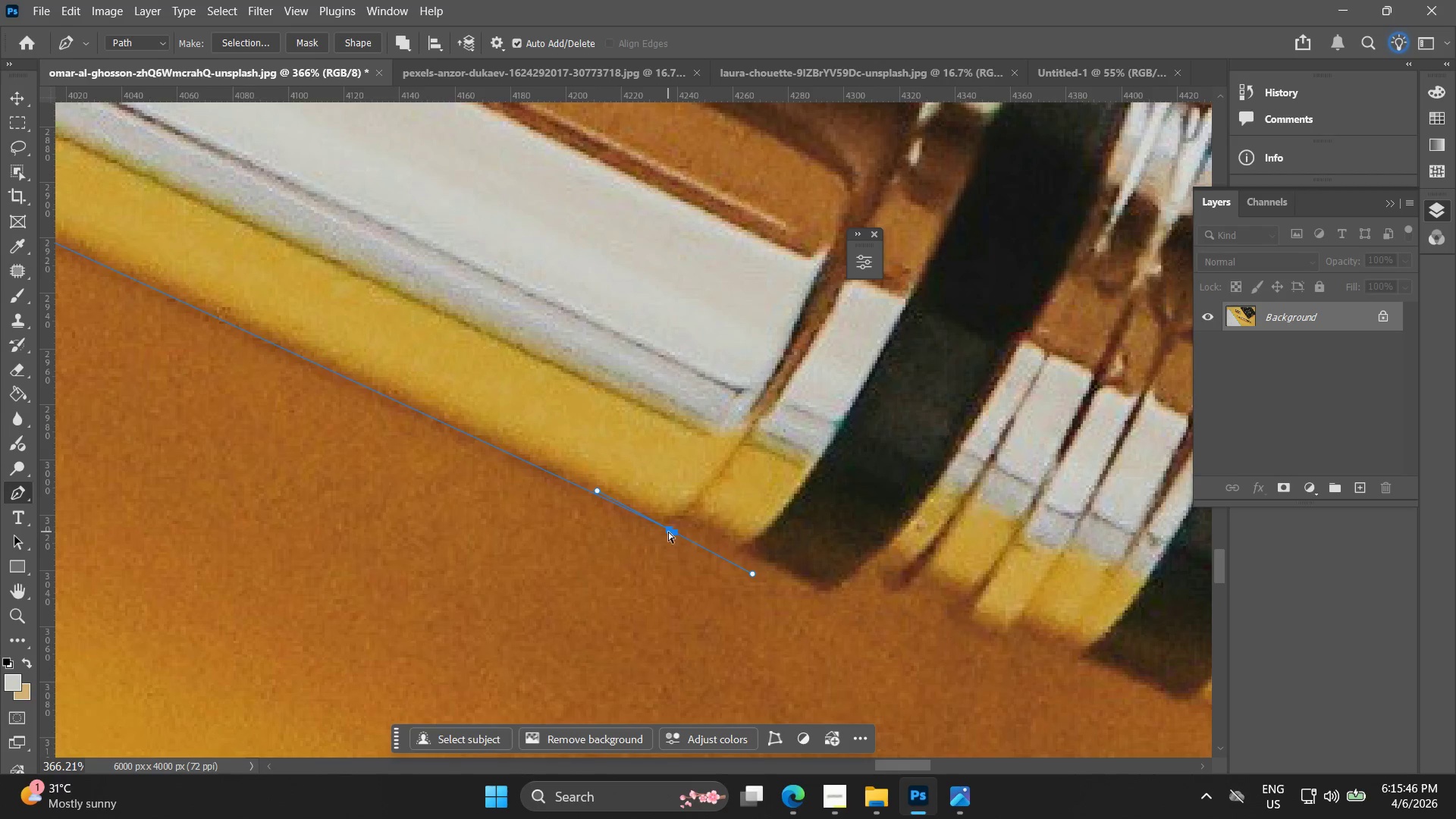 
key(Control+Z)
 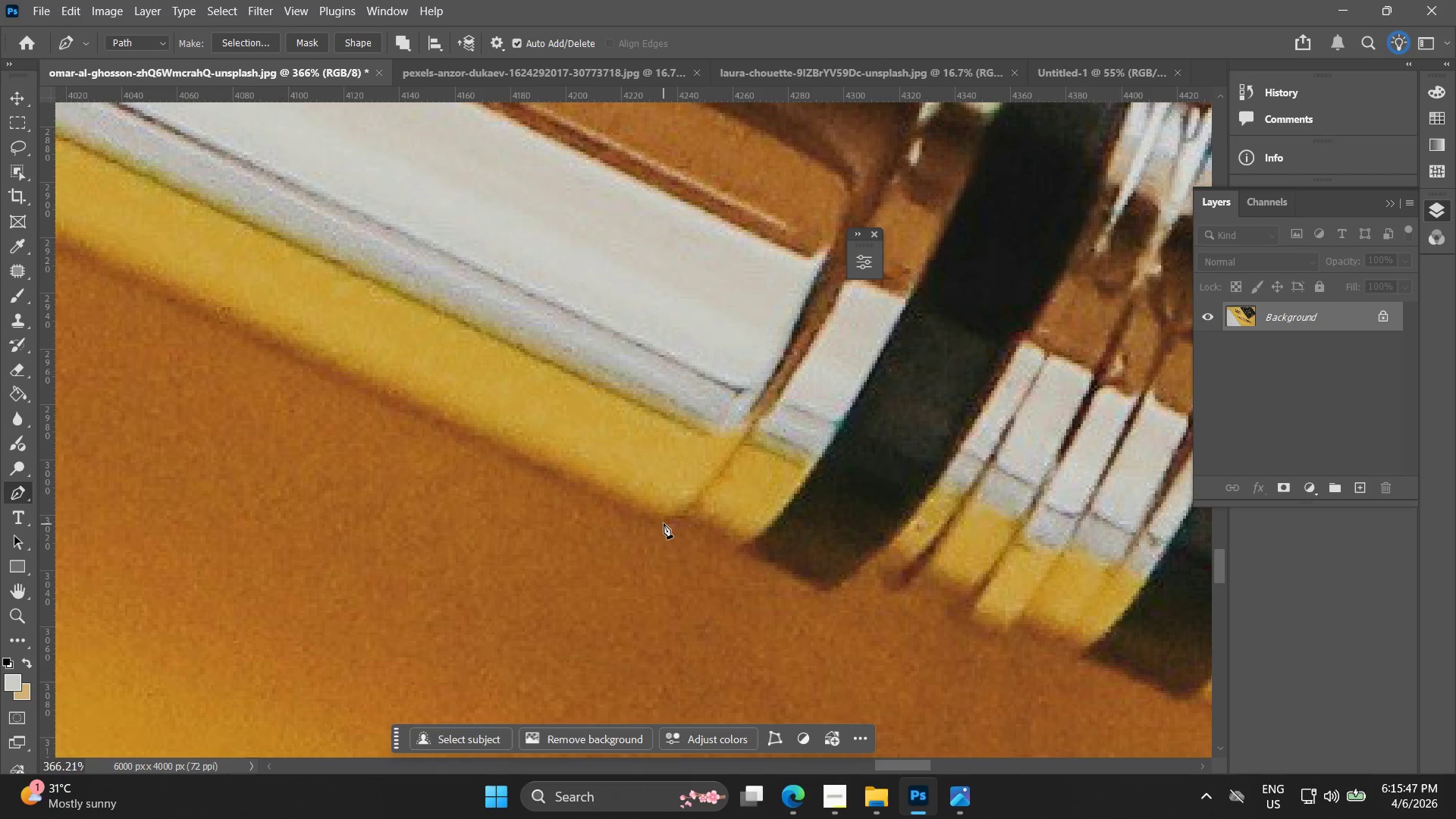 
left_click_drag(start_coordinate=[667, 528], to_coordinate=[694, 535])
 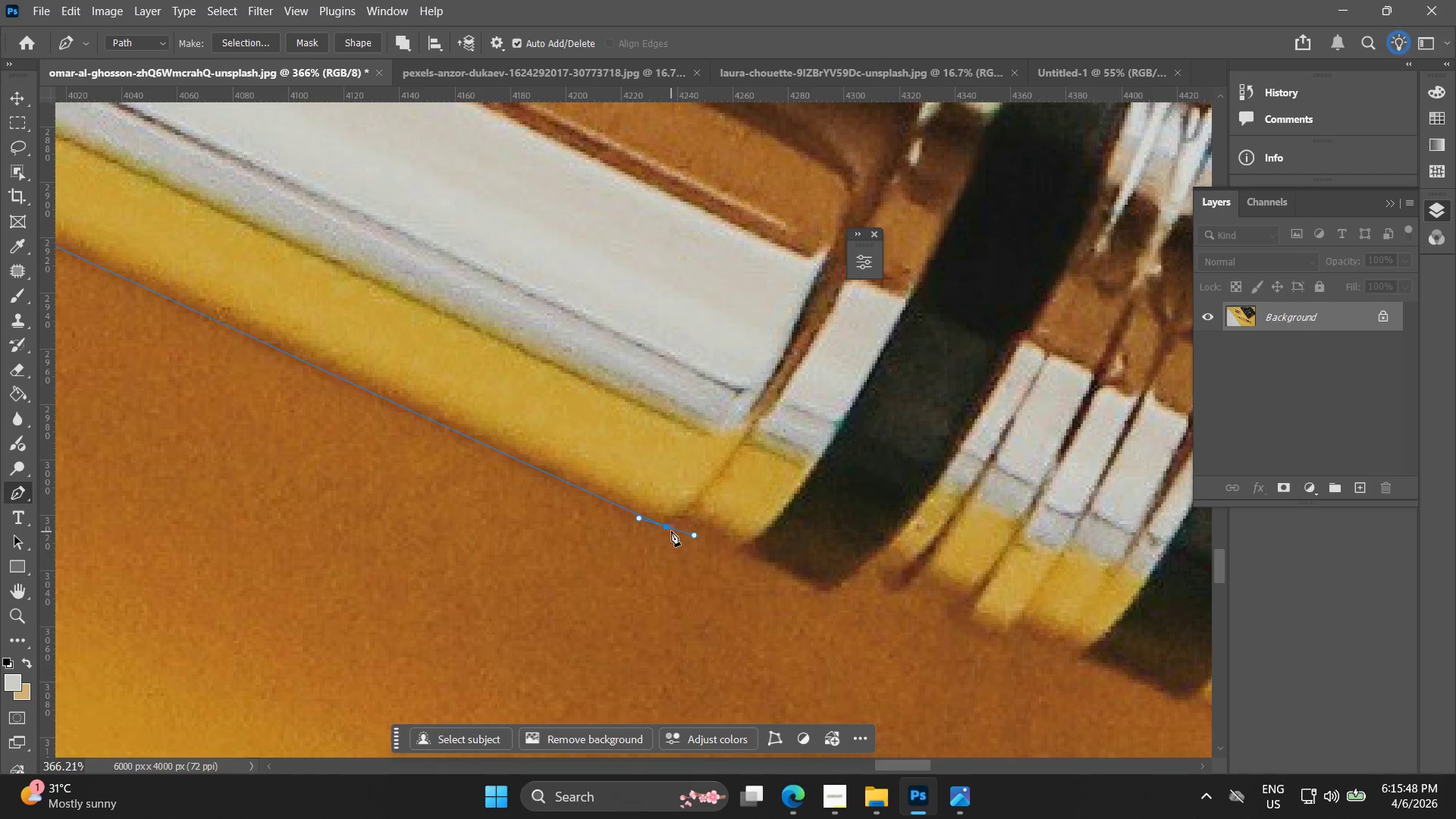 
hold_key(key=AltLeft, duration=0.69)
left_click([665, 529])
 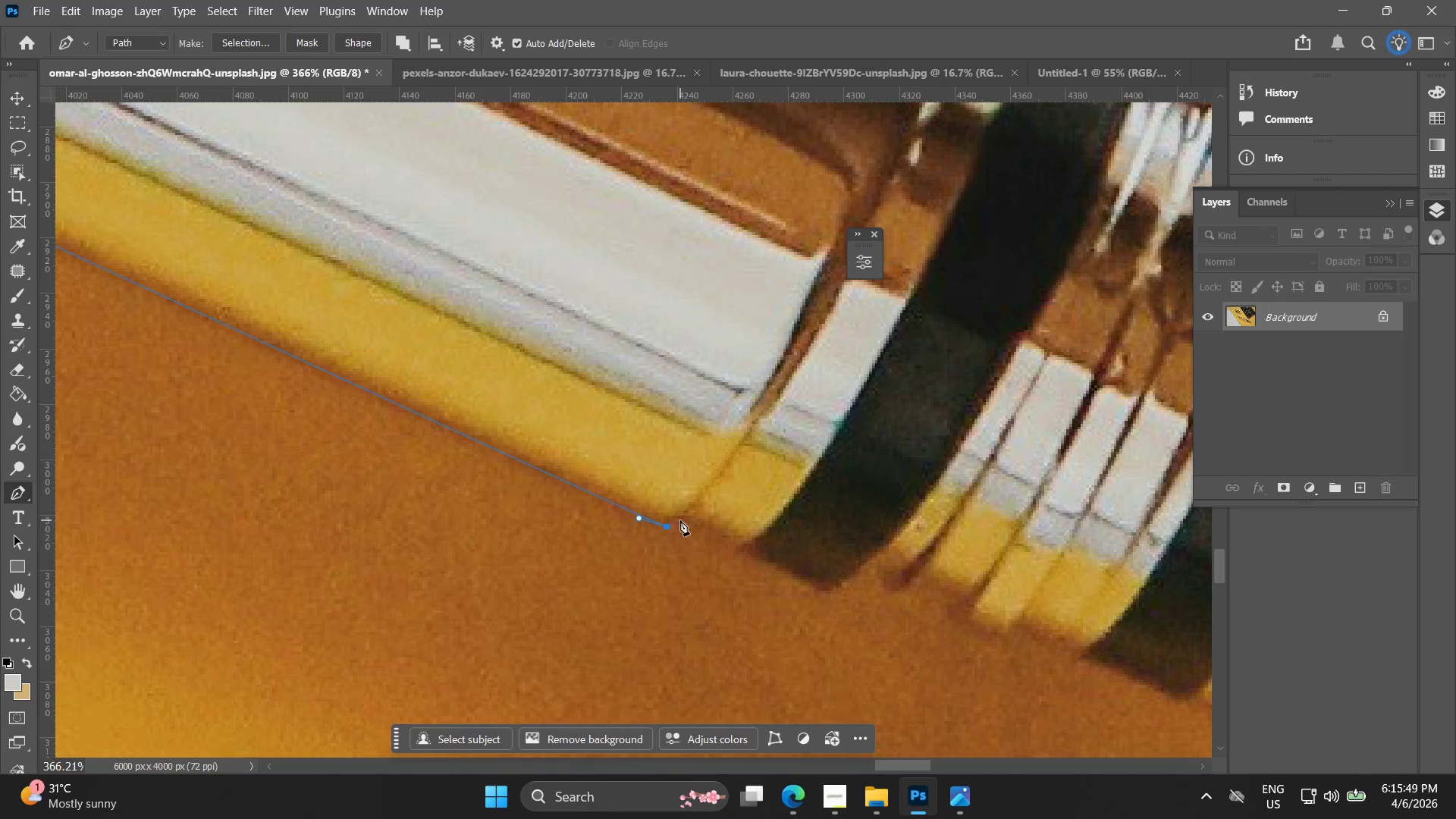 
left_click([682, 520])
 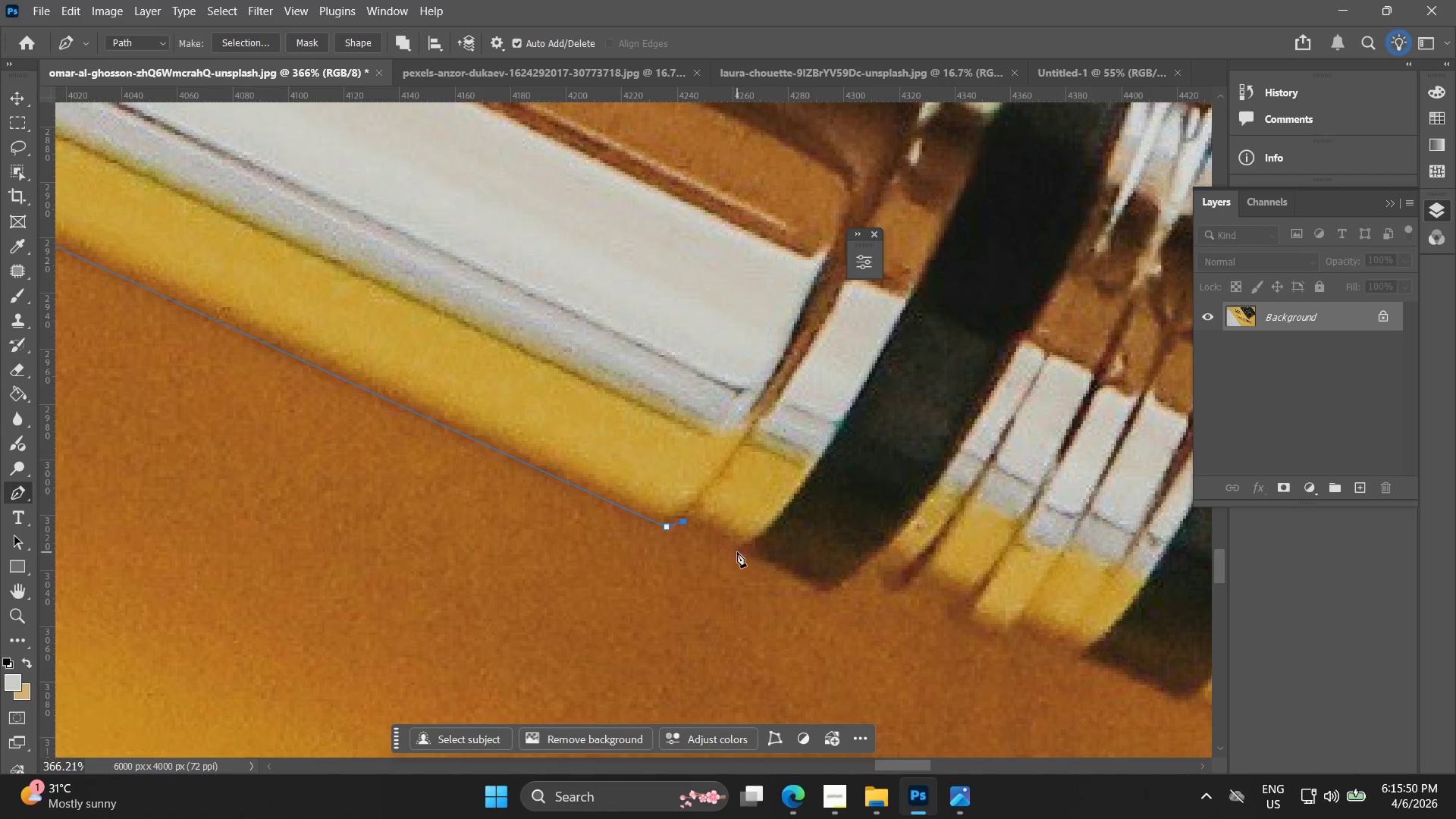 
left_click([745, 551])
 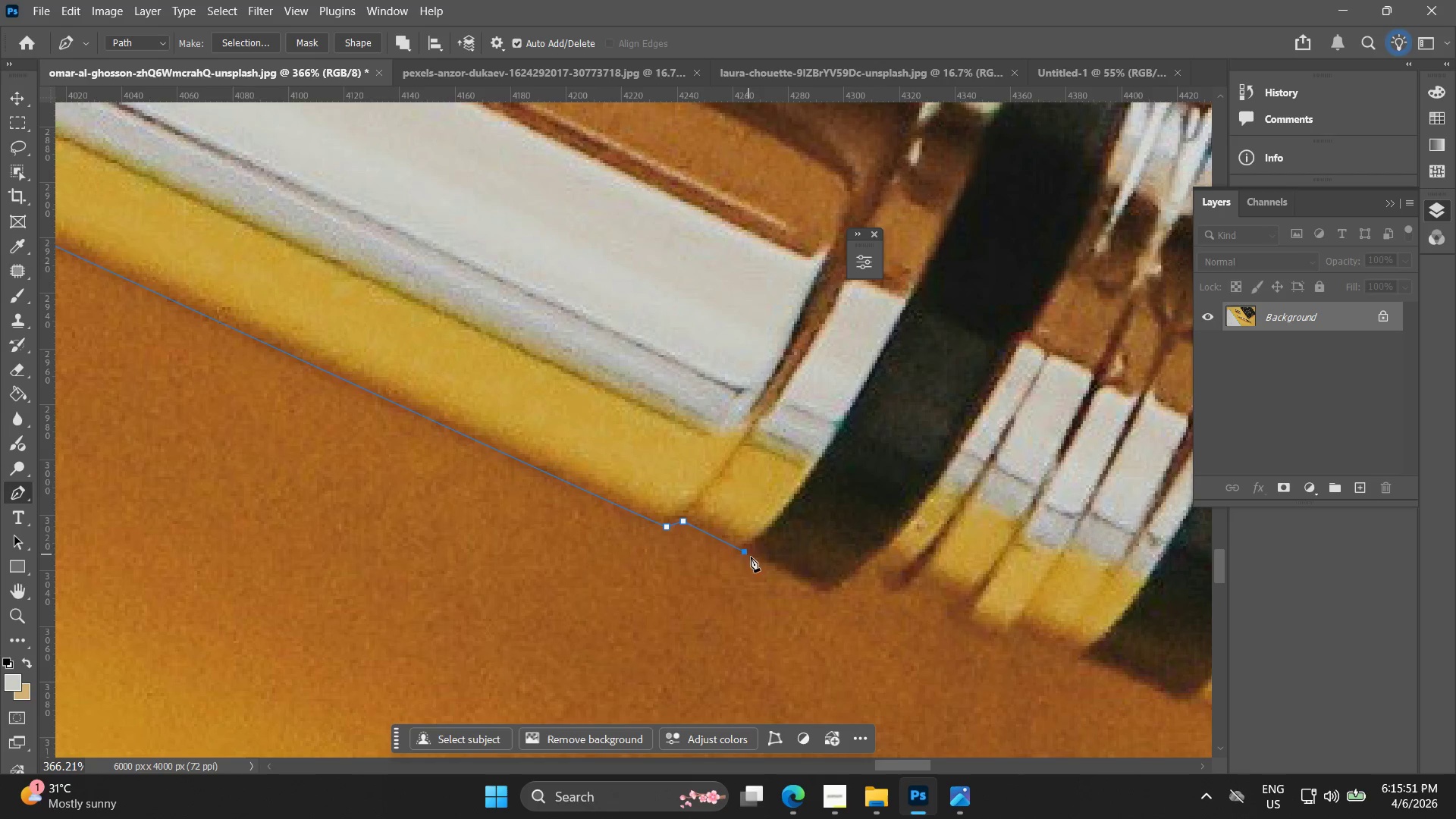 
hold_key(key=Space, duration=0.36)
 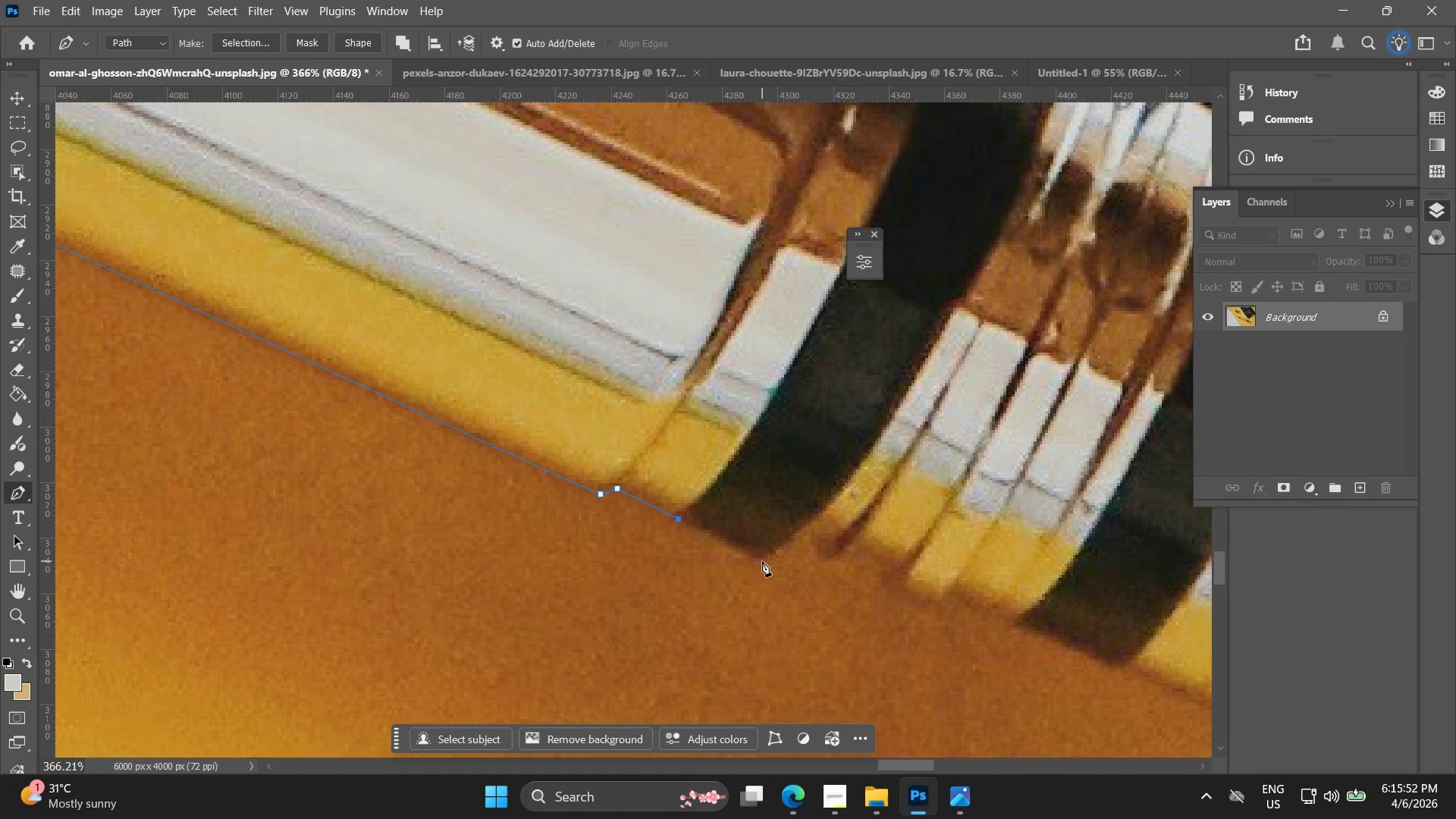 
left_click_drag(start_coordinate=[777, 571], to_coordinate=[711, 538])
 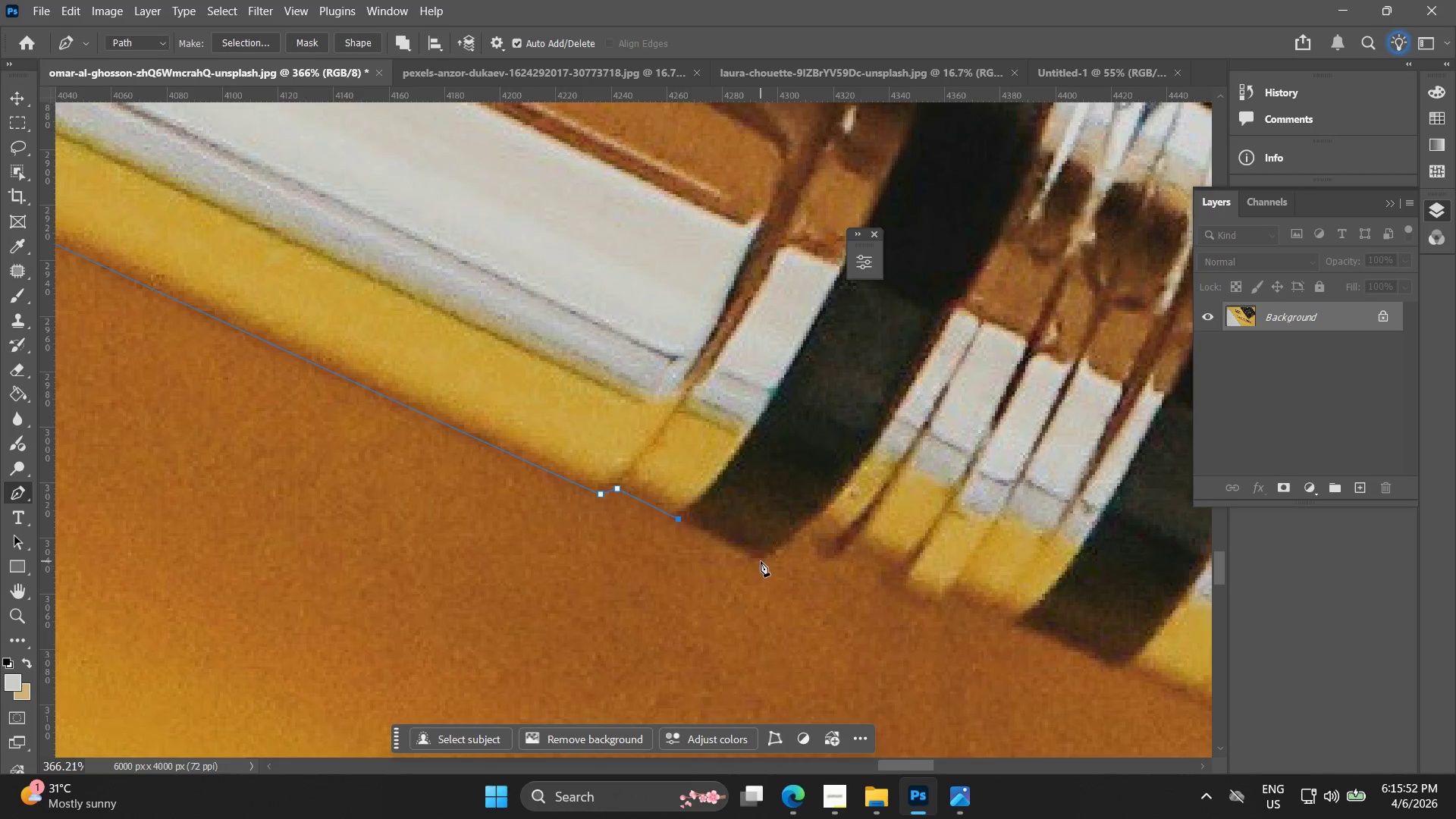 
left_click_drag(start_coordinate=[764, 562], to_coordinate=[771, 566])
 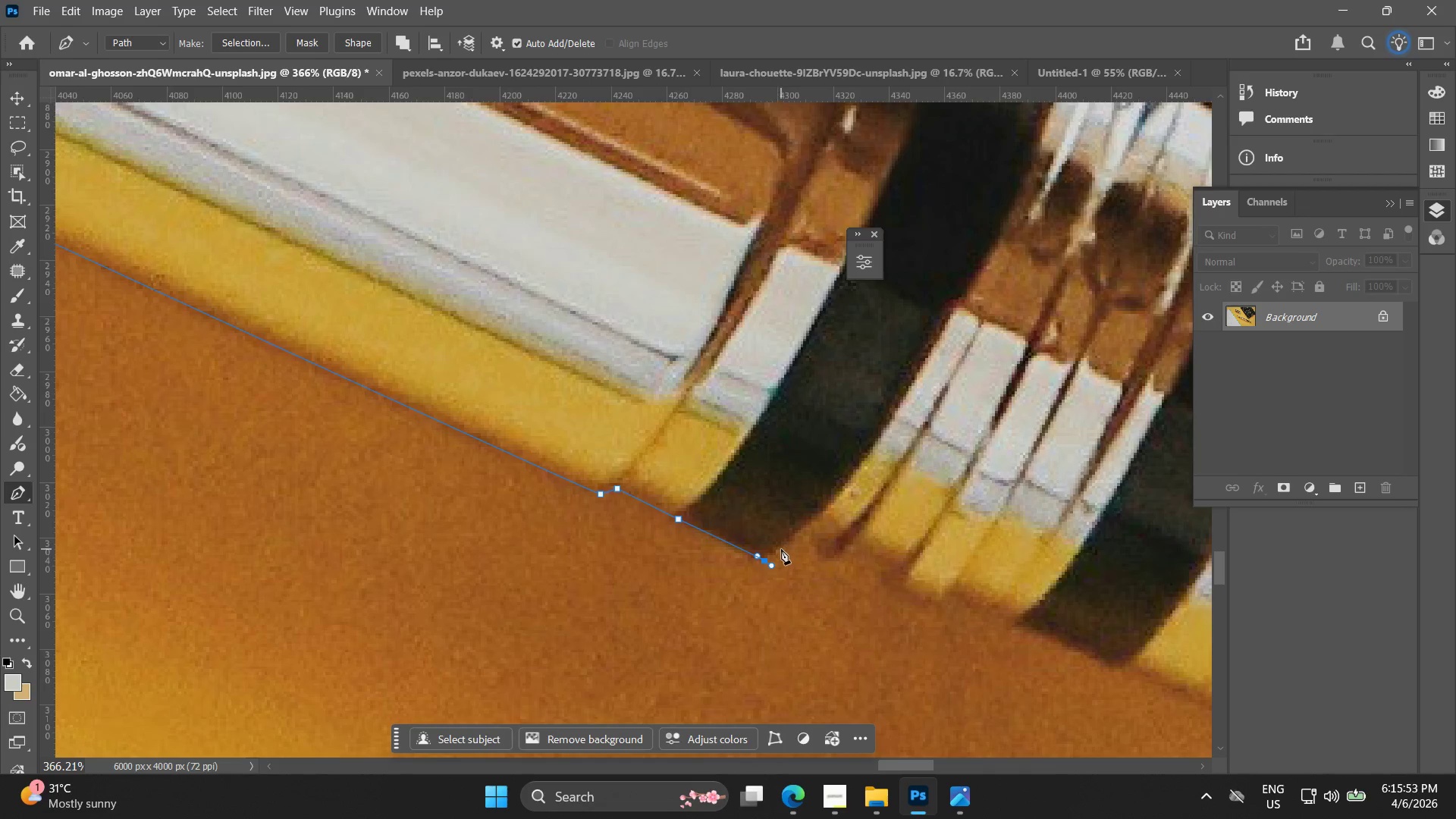 
hold_key(key=ShiftLeft, duration=0.42)
left_click([784, 543])
 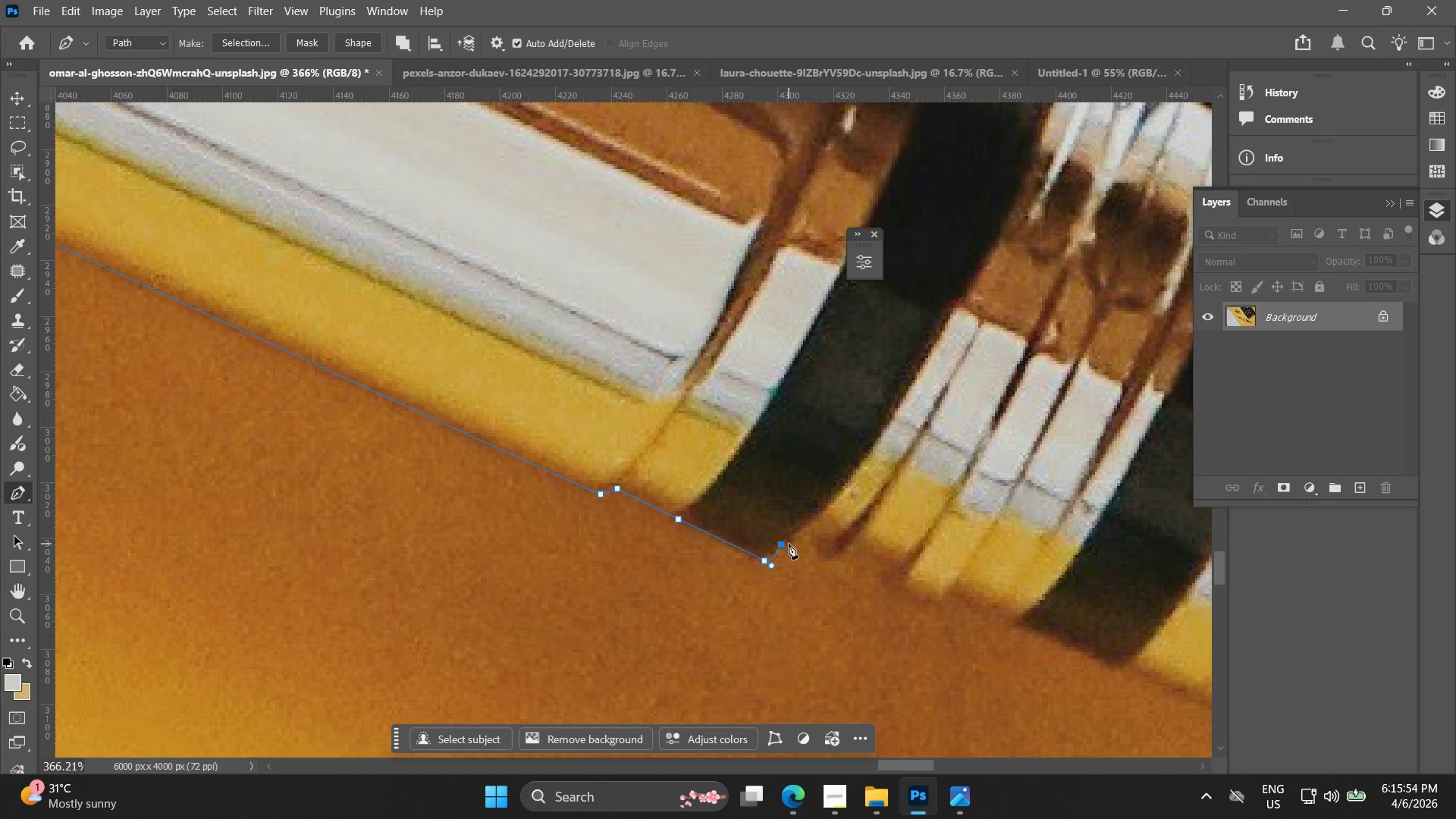 
key(Control+ControlLeft)
 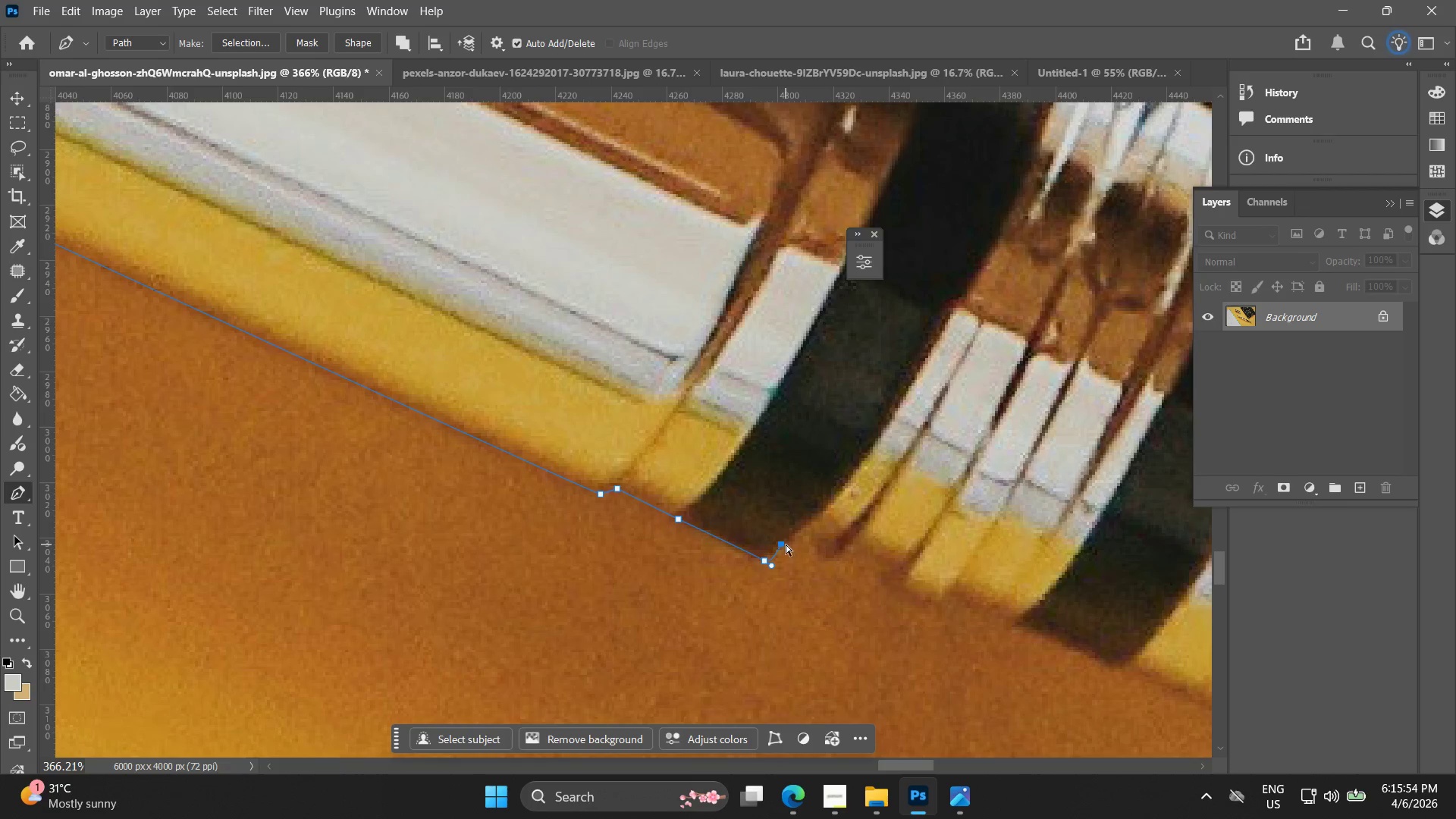 
key(Control+Z)
 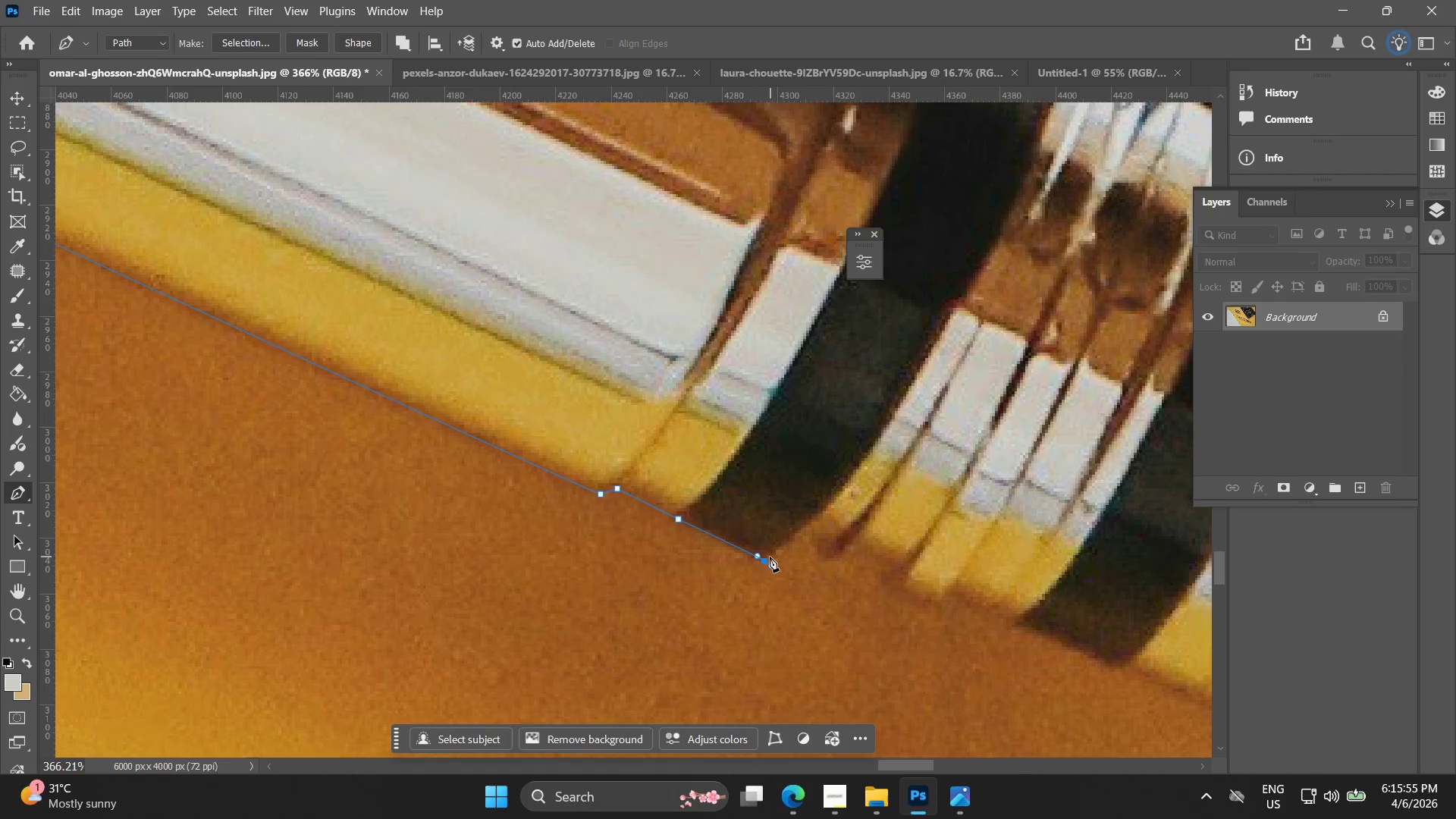 
hold_key(key=AltLeft, duration=0.97)
left_click([765, 560])
 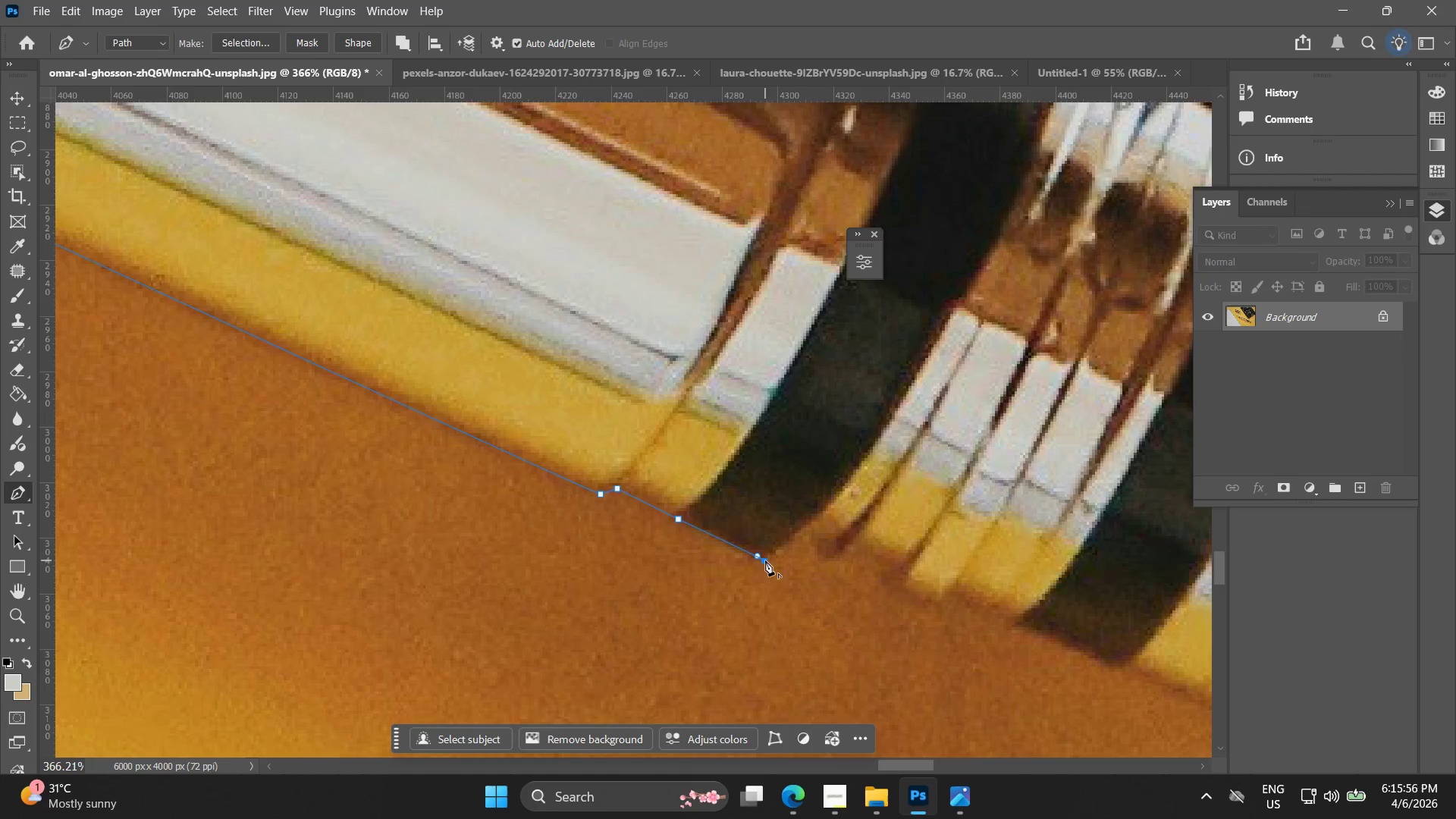 
hold_key(key=AltLeft, duration=0.42)
 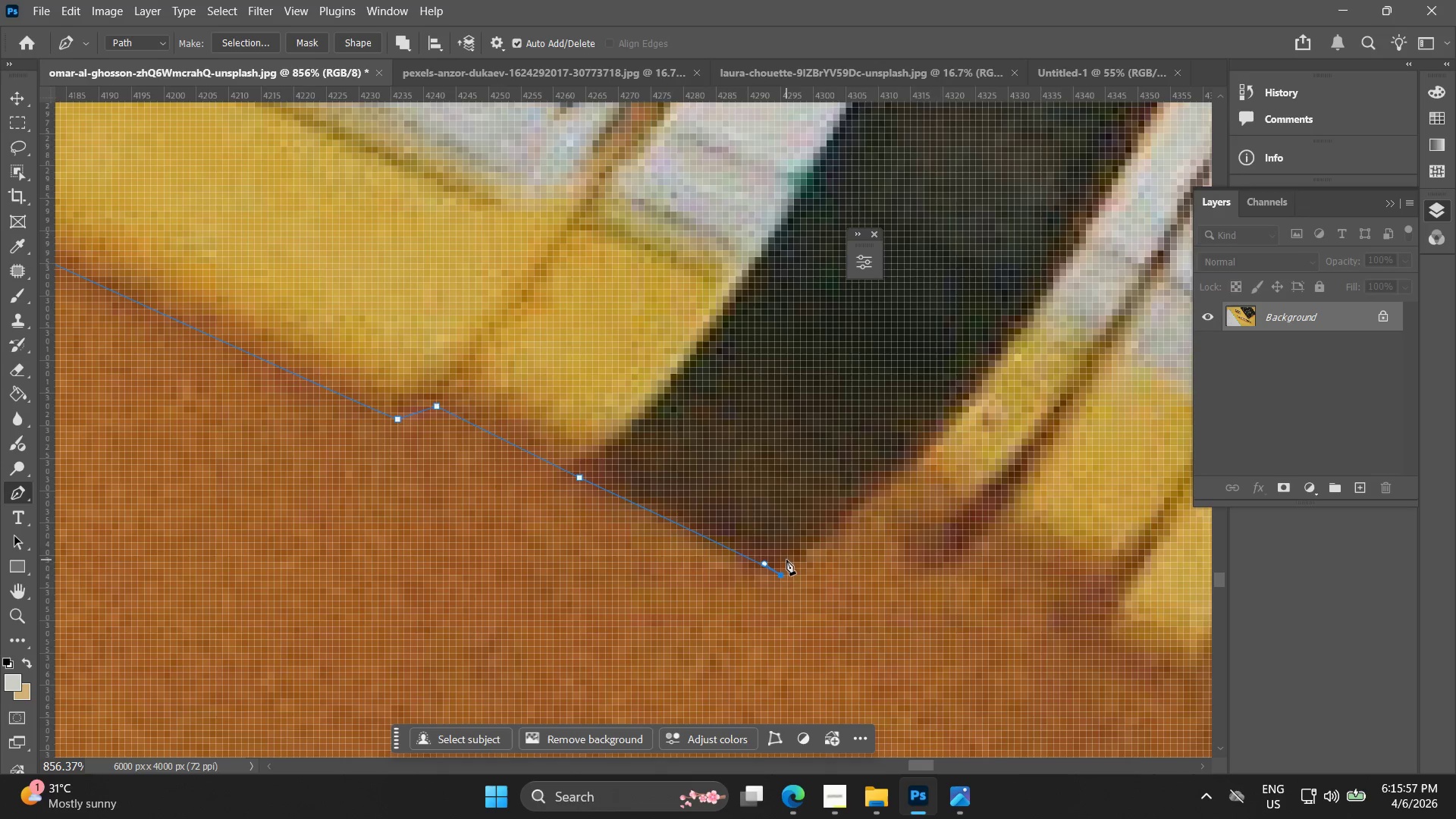 
key(Alt+AltLeft)
 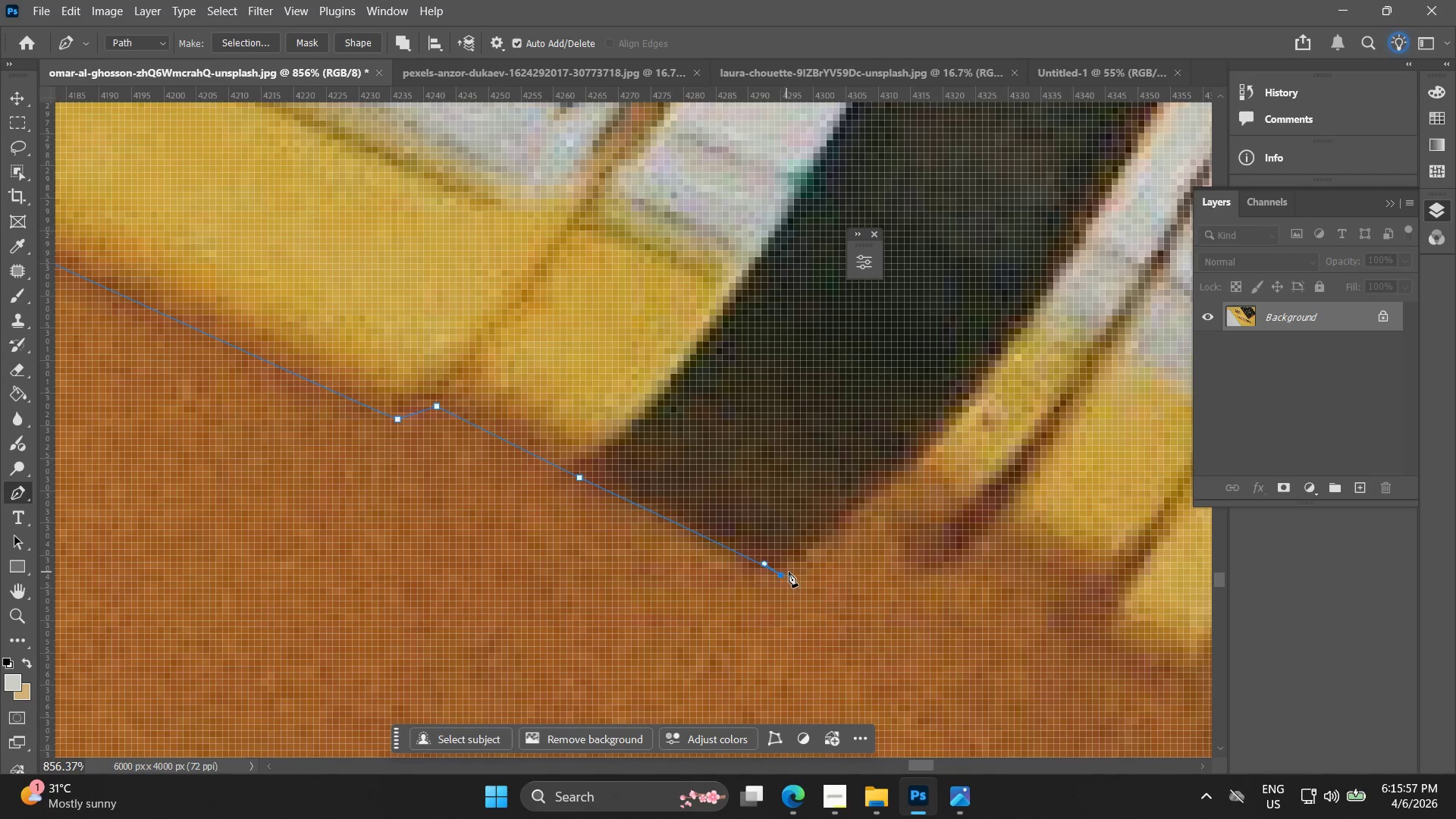 
scroll: coordinate [751, 550], scroll_direction: up, amount: 9.0
 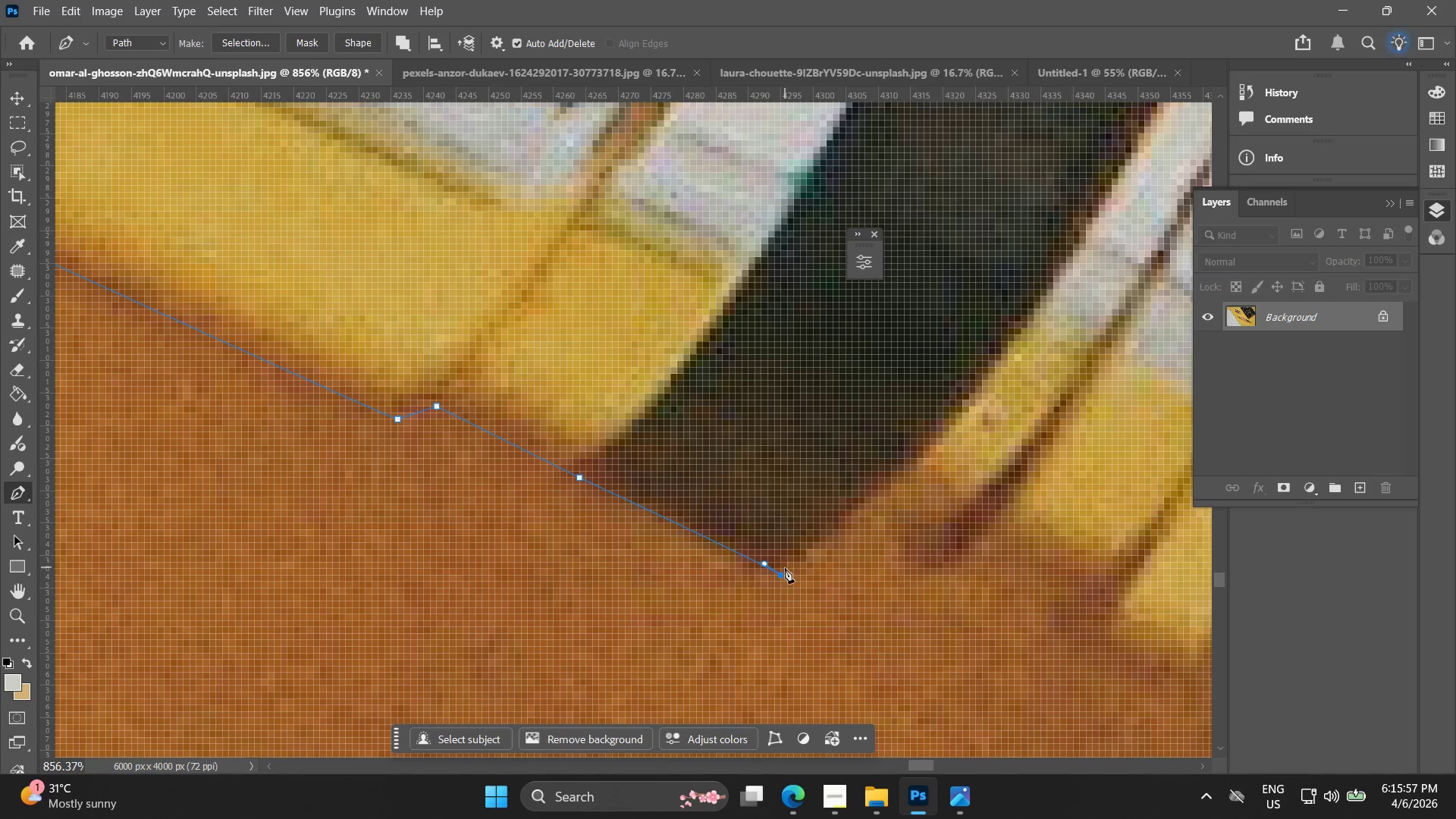 
left_click([818, 556])
 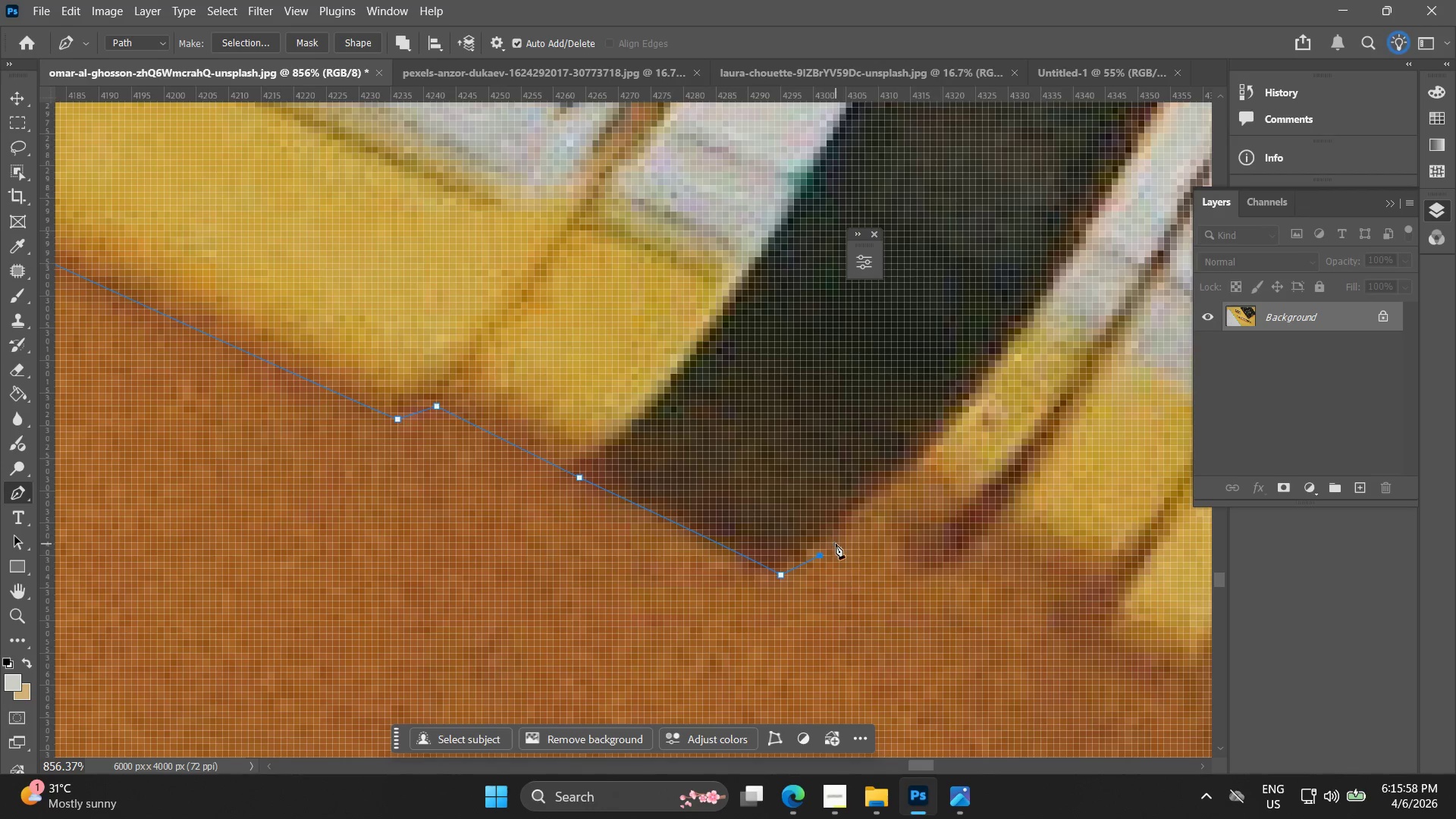 
left_click_drag(start_coordinate=[856, 557], to_coordinate=[868, 563])
 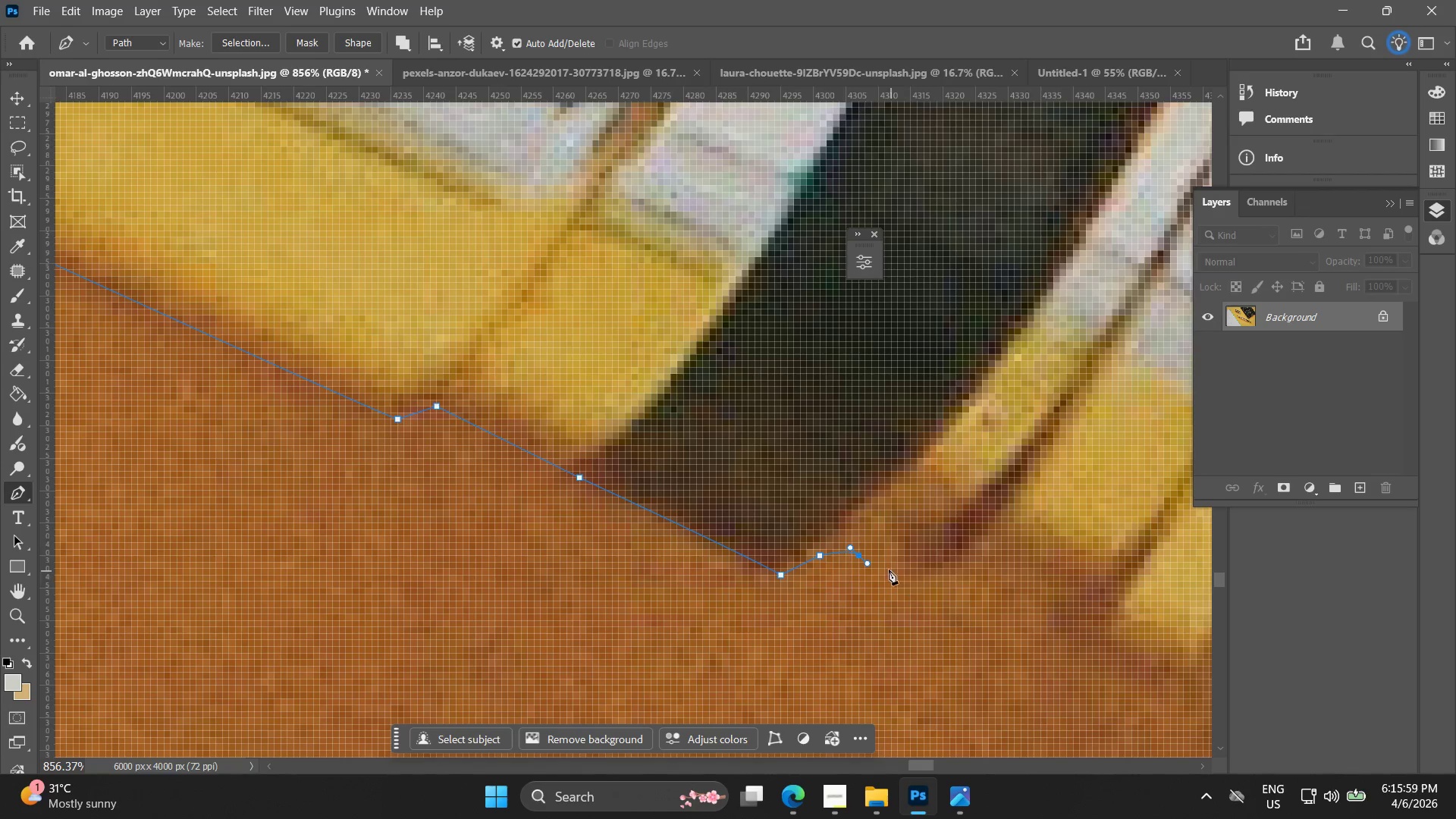 
key(Control+ControlLeft)
 